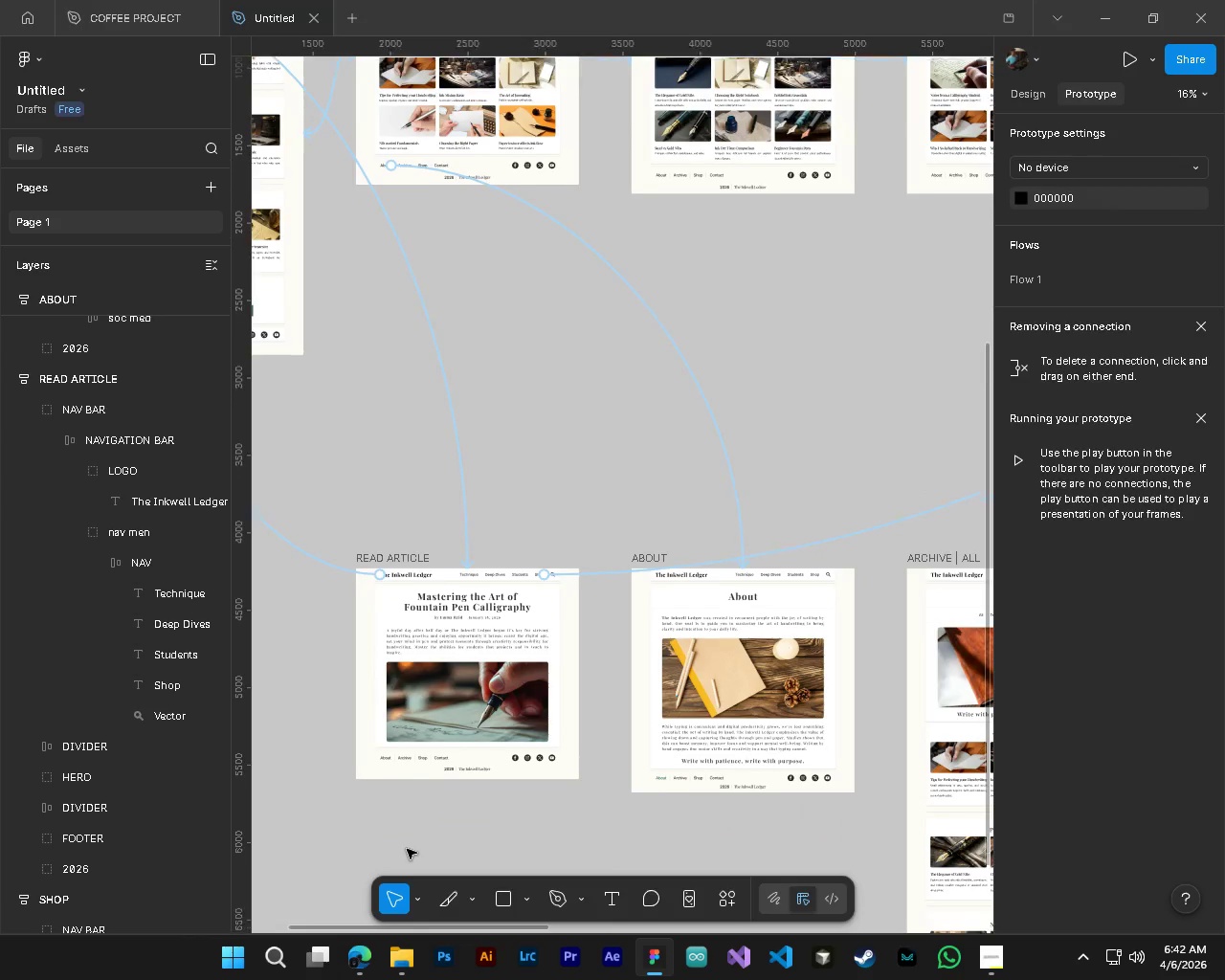 
hold_key(key=AltLeft, duration=0.47)
 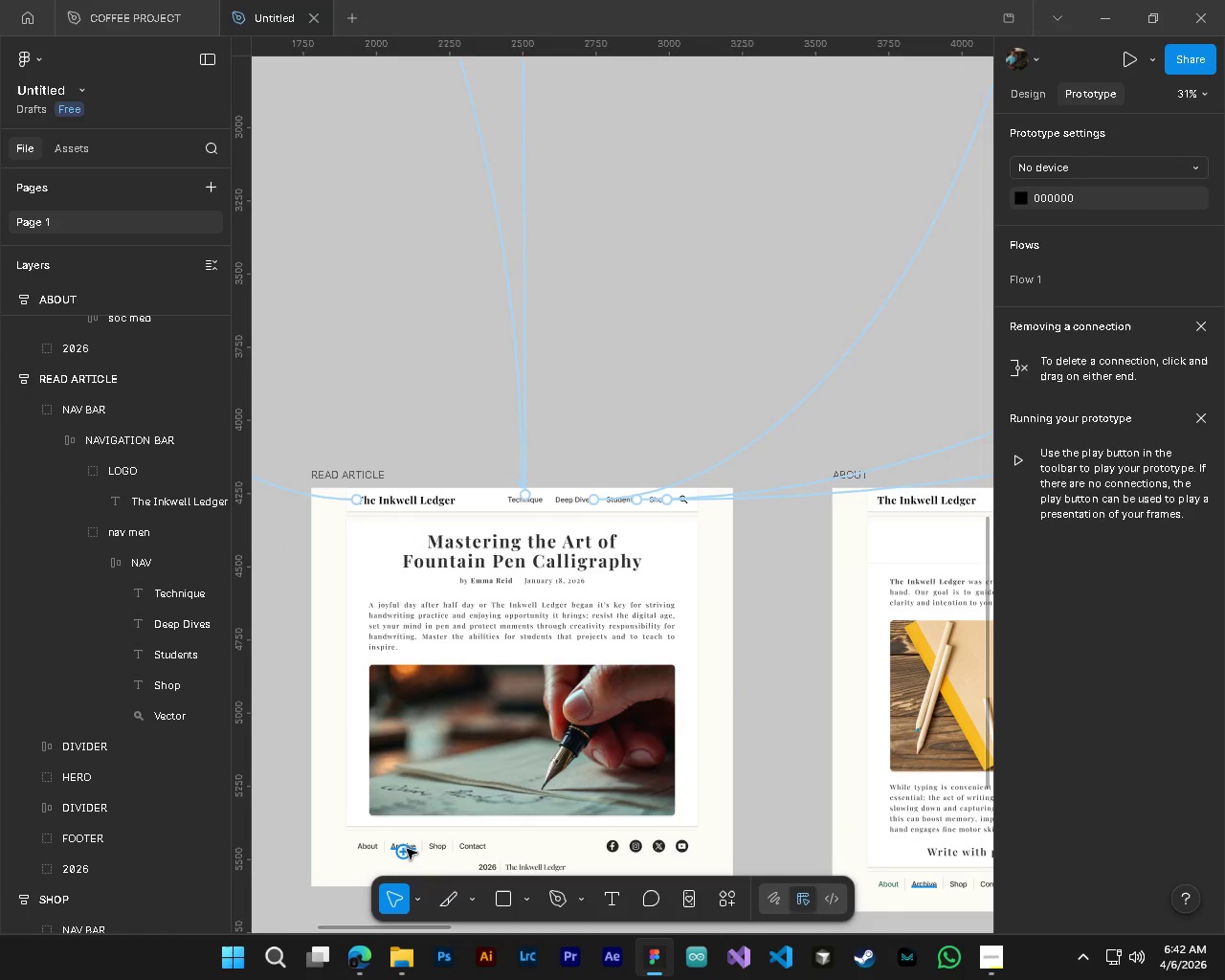 
hold_key(key=AltLeft, duration=0.38)
 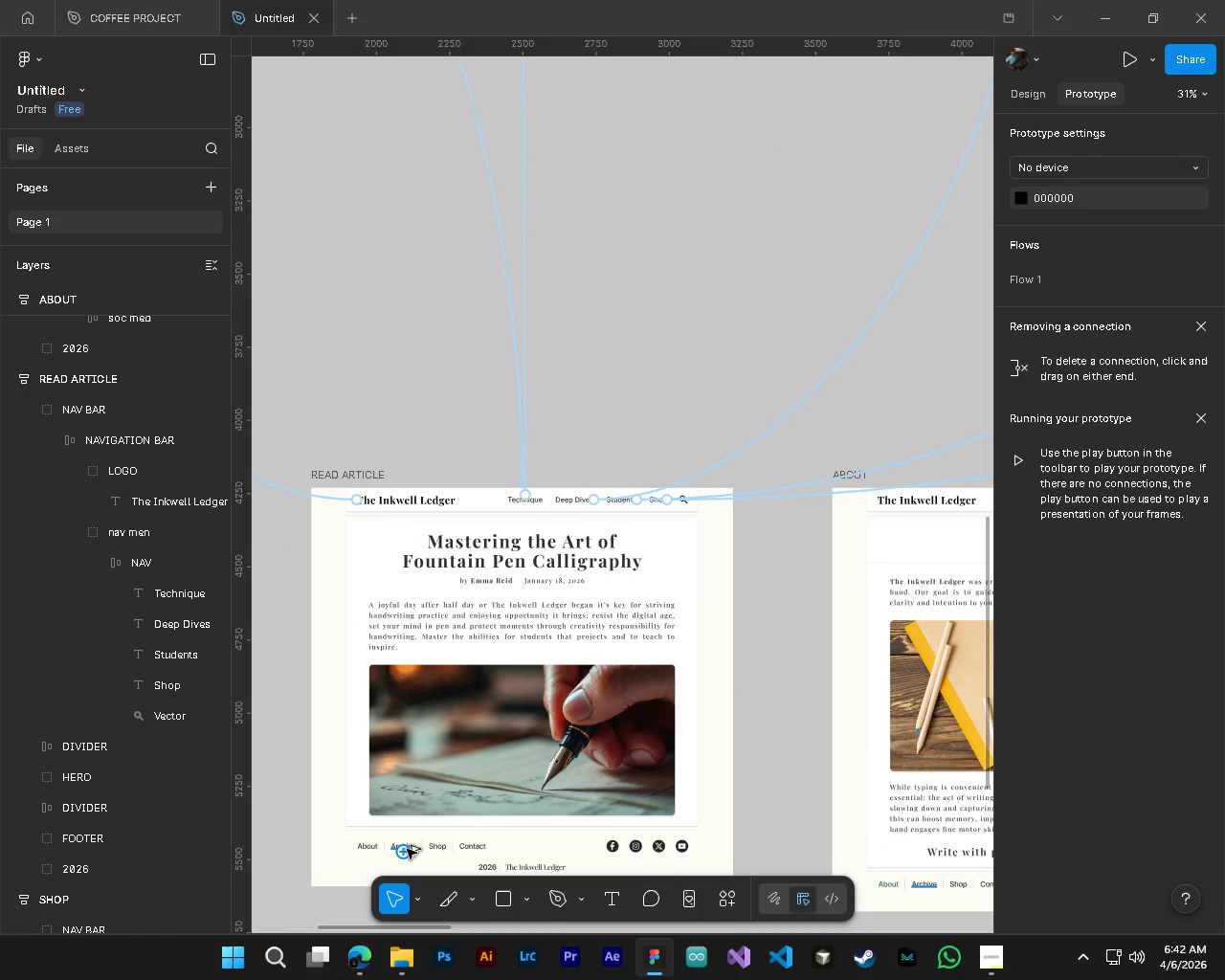 
scroll: coordinate [410, 854], scroll_direction: up, amount: 5.0
 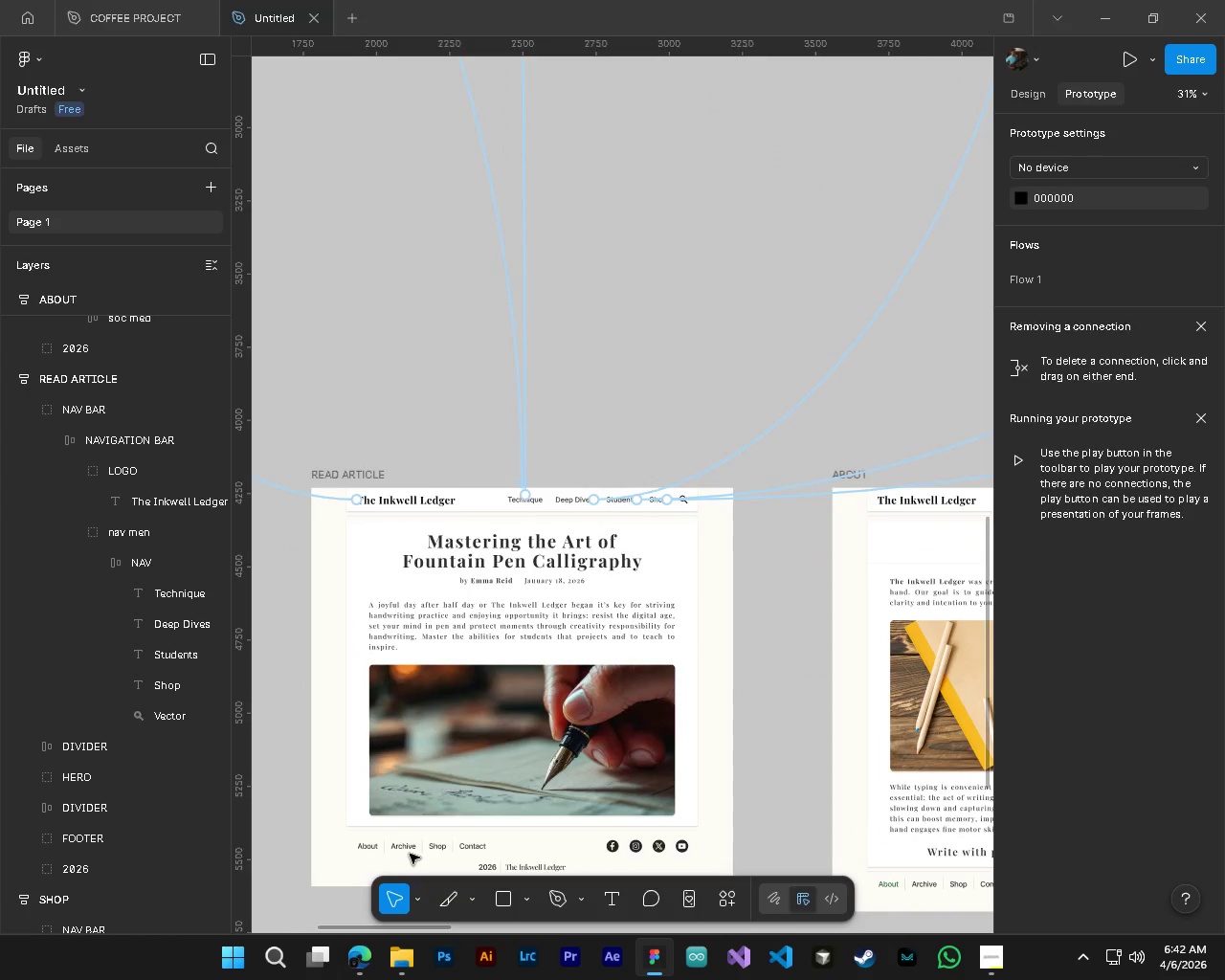 
key(Alt+Control+AltLeft)
 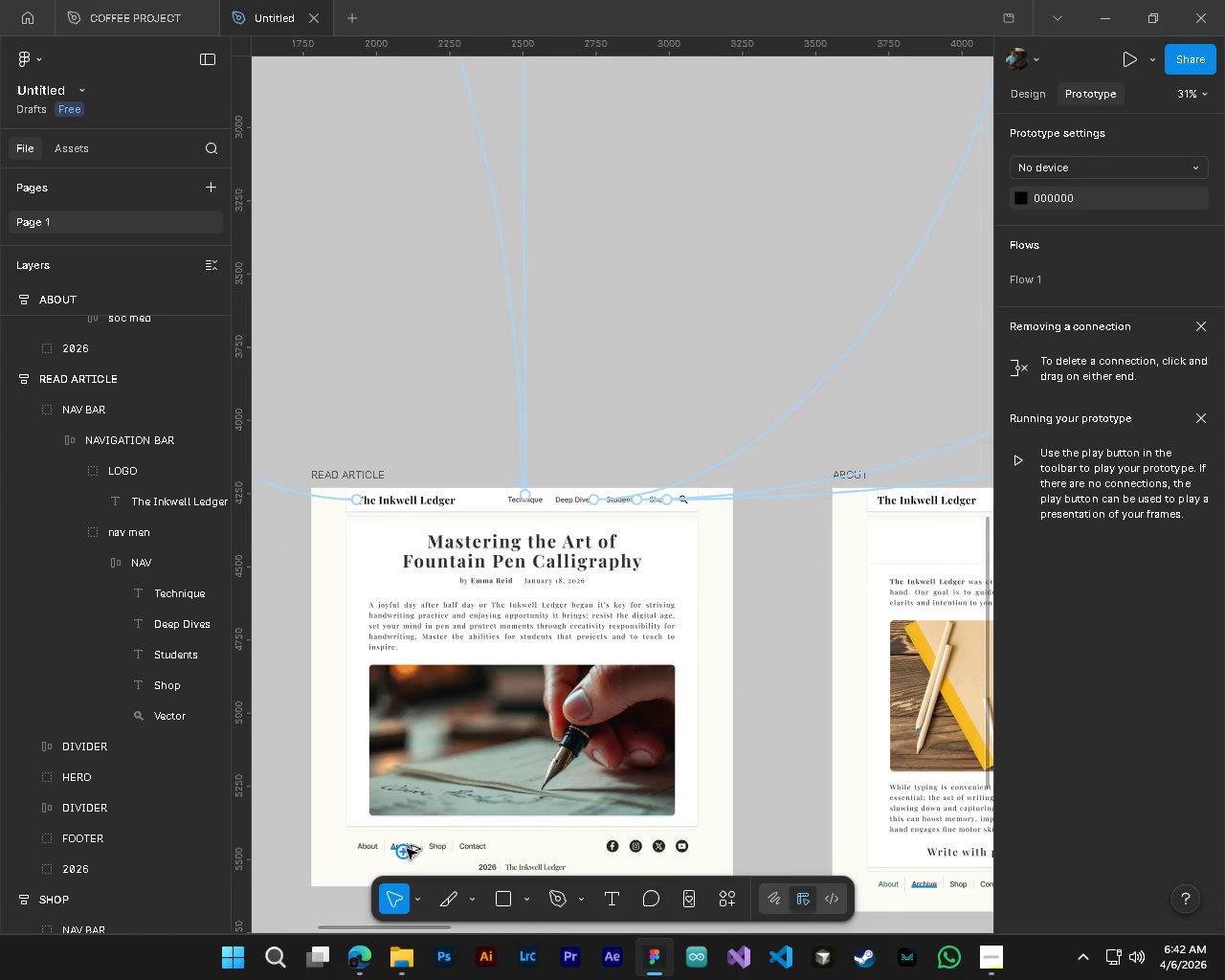 
key(Alt+Control+AltLeft)
 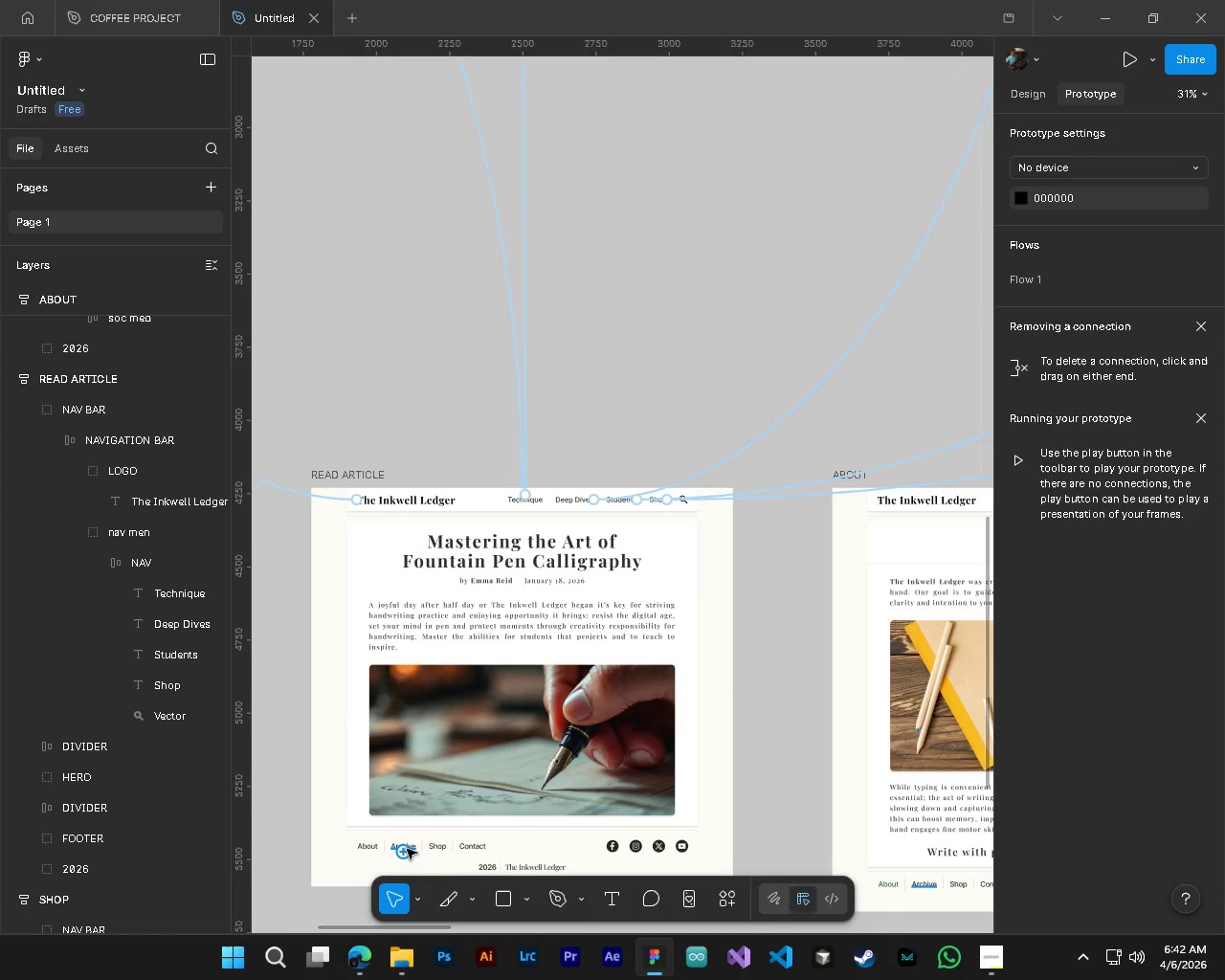 
key(Alt+Control+AltLeft)
 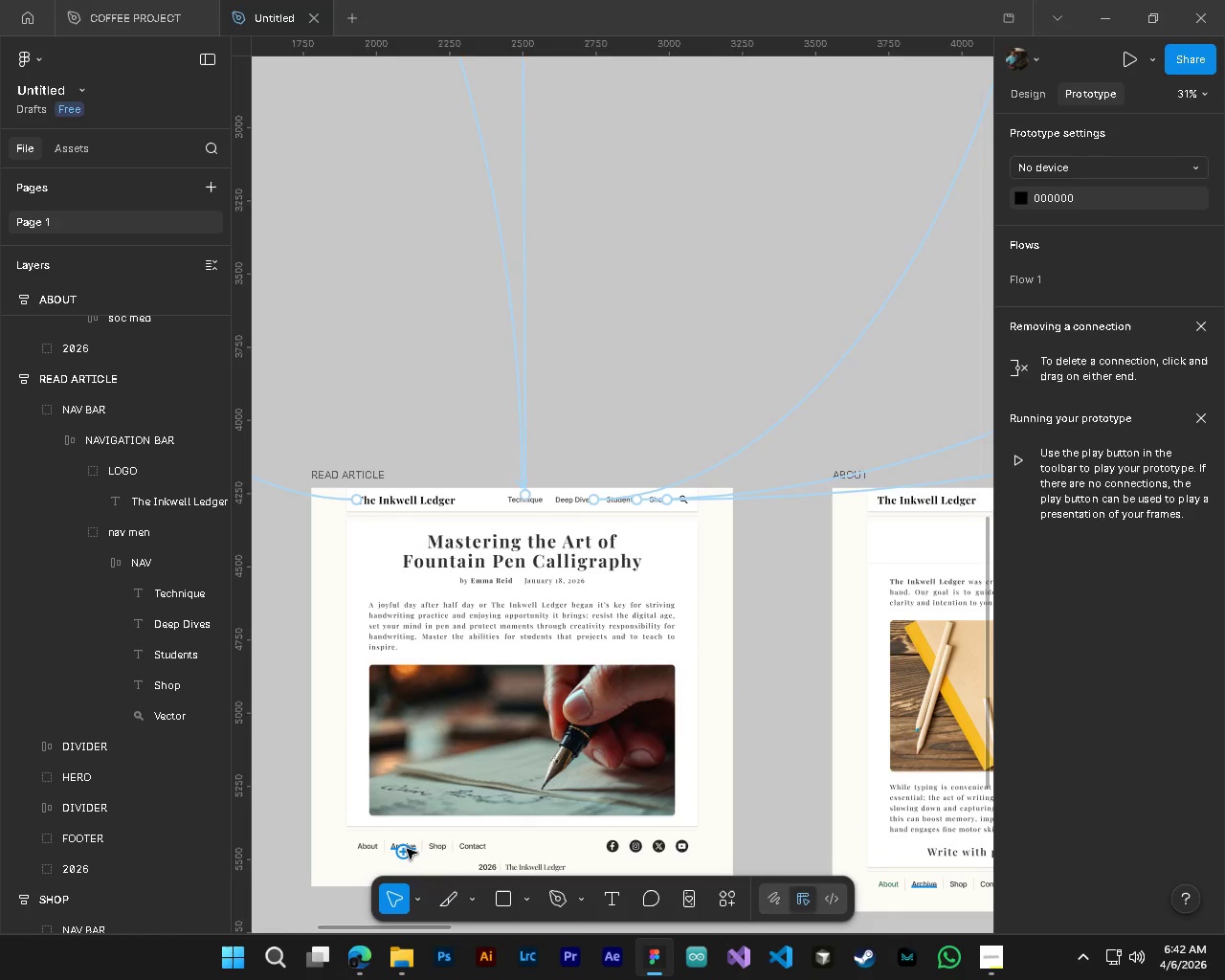 
key(Alt+Control+AltLeft)
 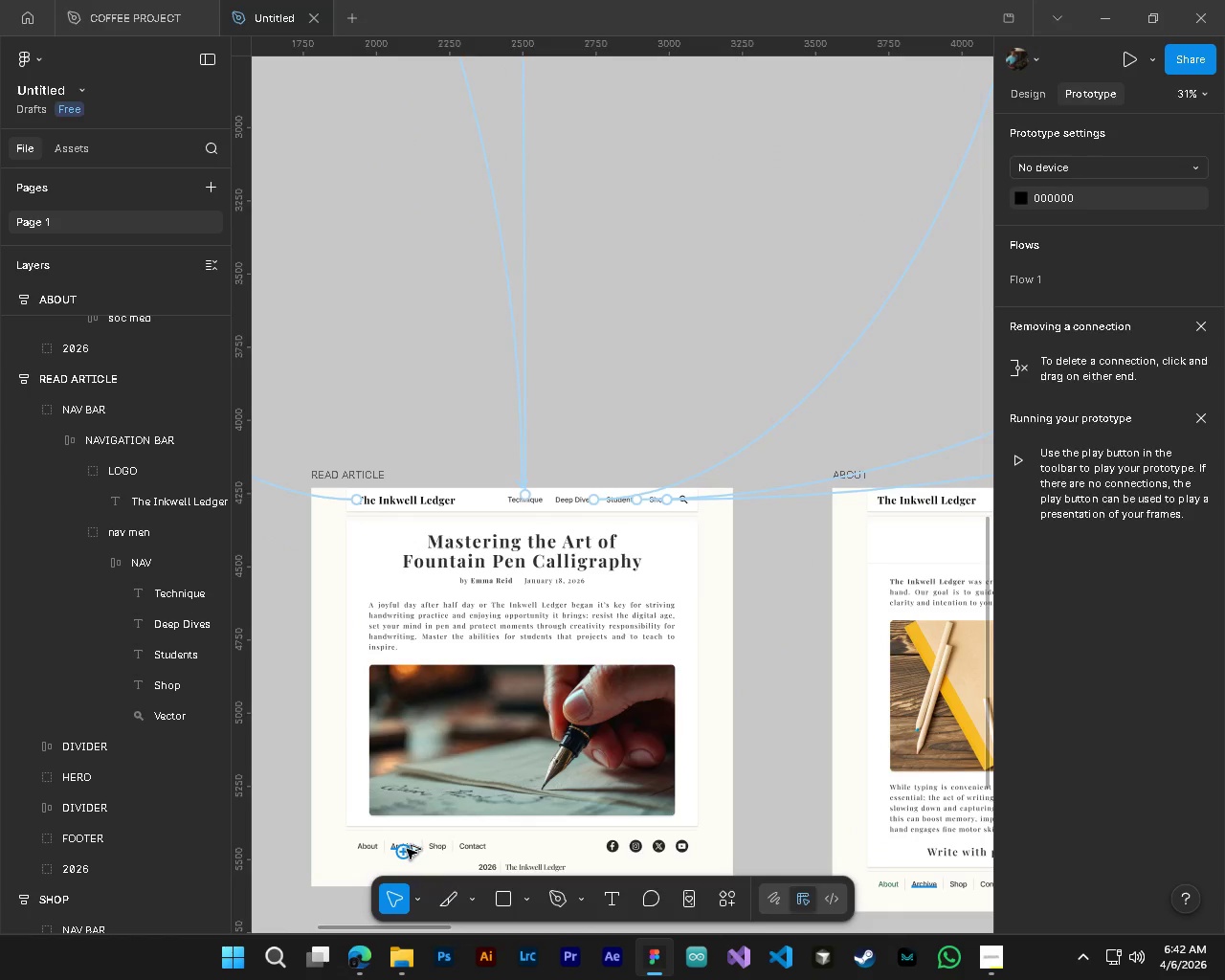 
key(Alt+Control+AltLeft)
 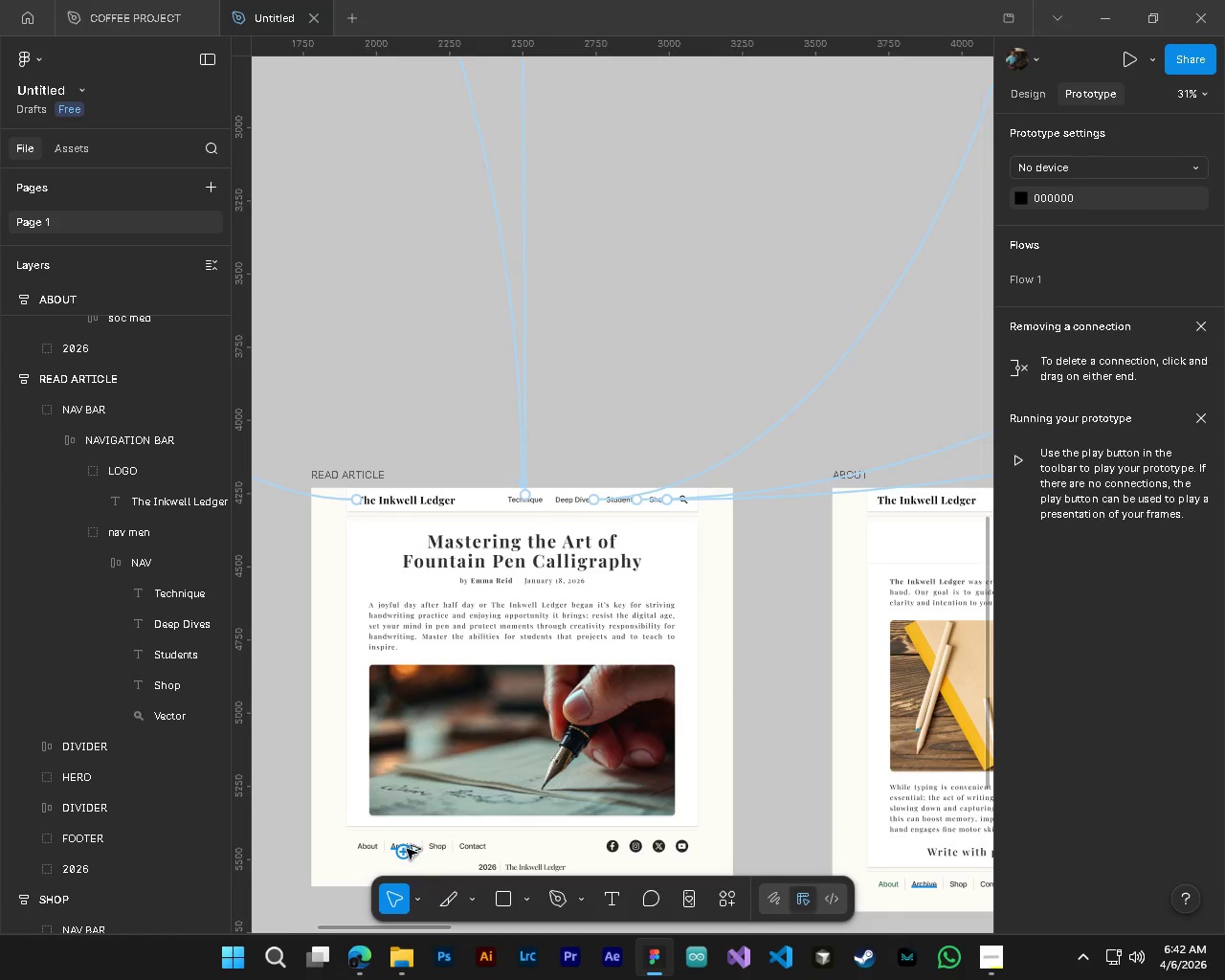 
hold_key(key=AltLeft, duration=0.66)
 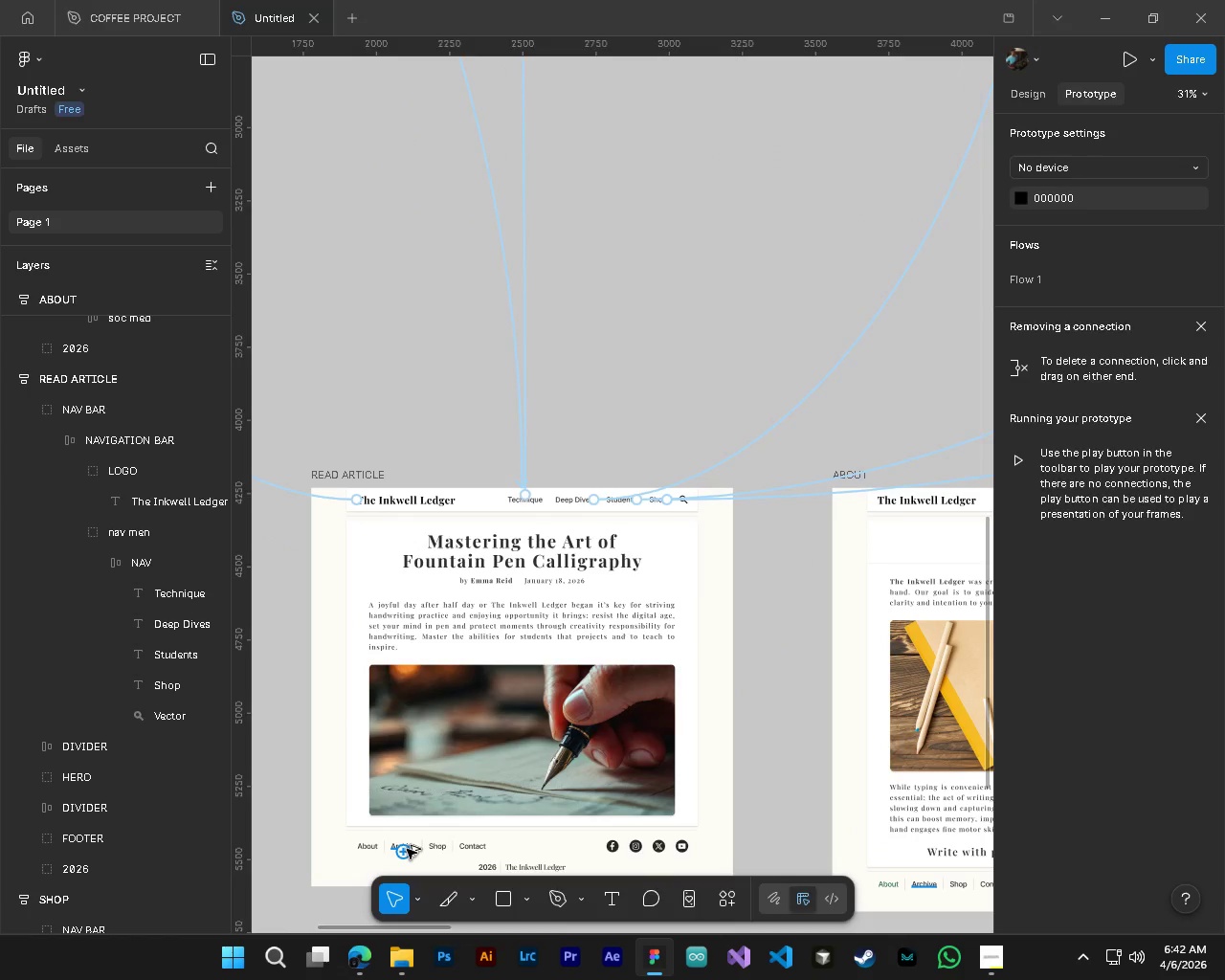 
hold_key(key=AltLeft, duration=1.53)
 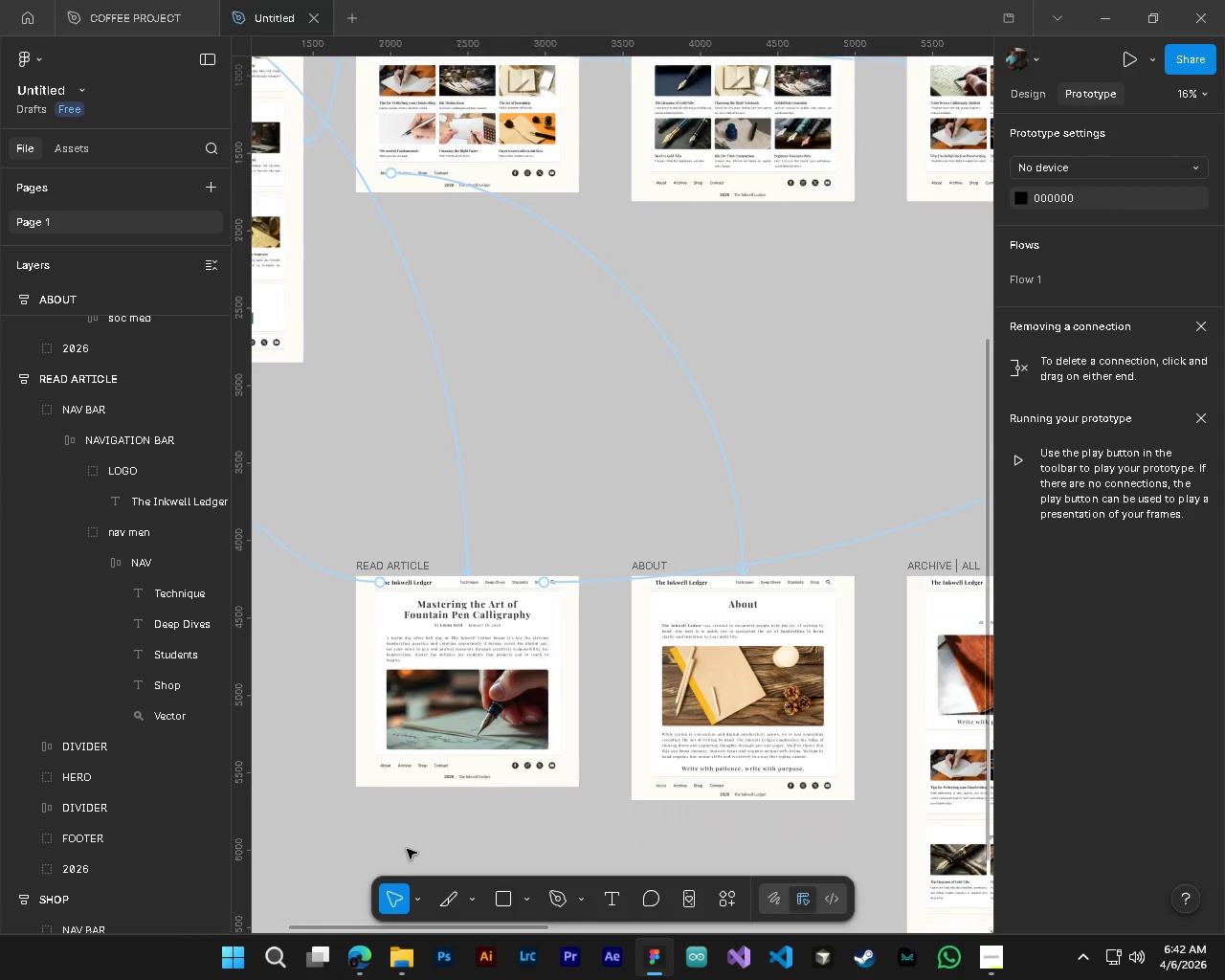 
key(Alt+Control+AltLeft)
 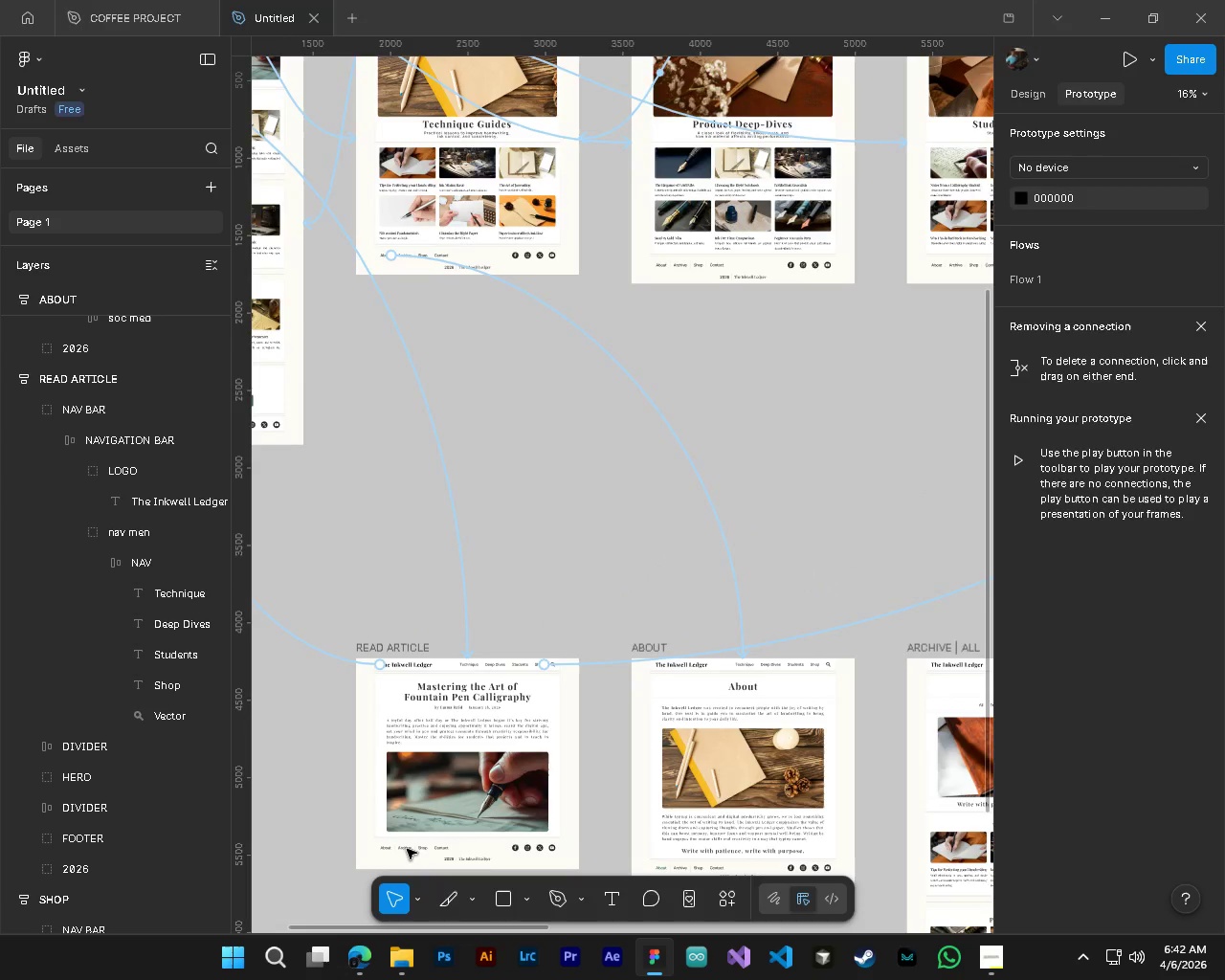 
key(Alt+Control+AltLeft)
 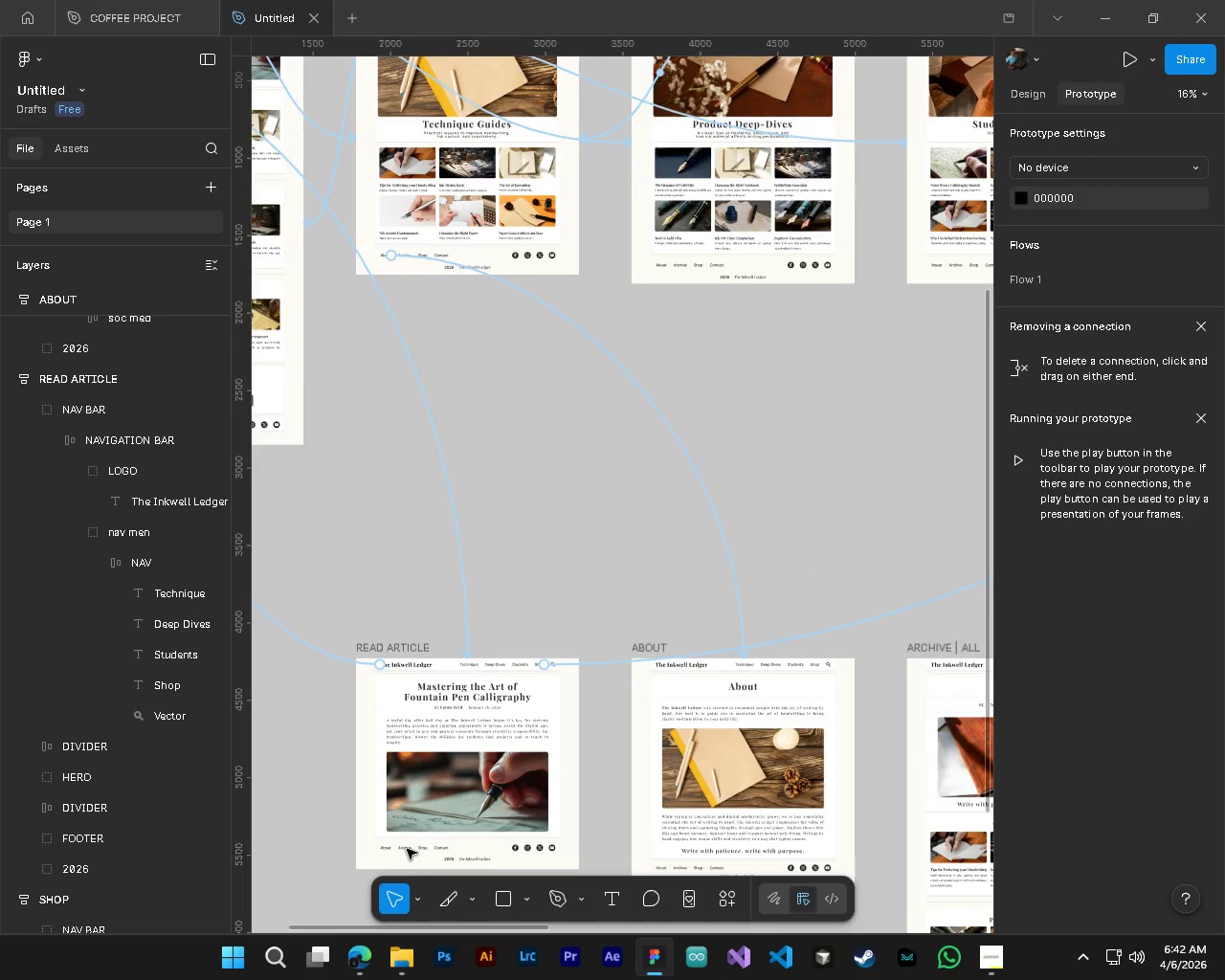 
key(Alt+Control+AltLeft)
 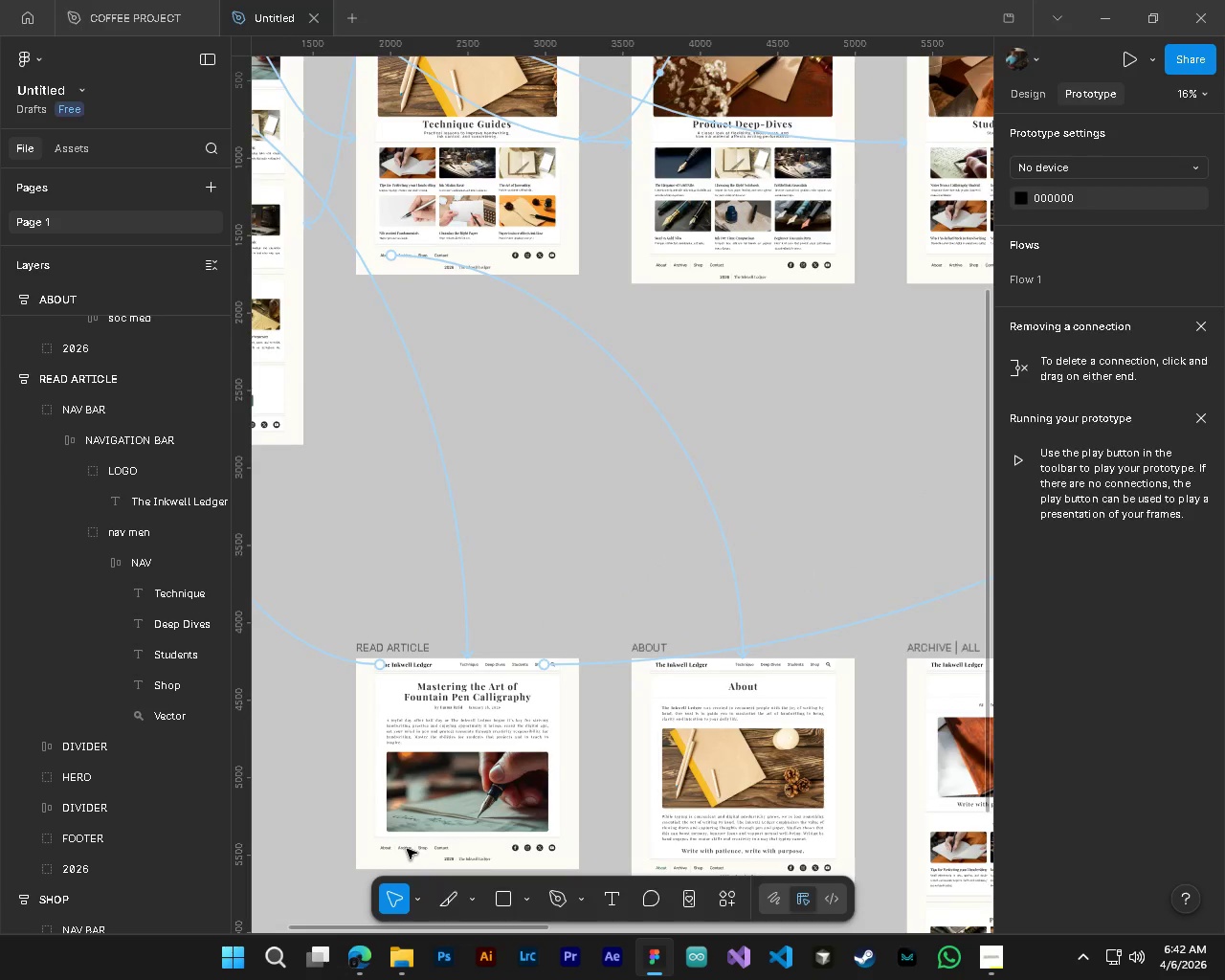 
key(Alt+Control+AltLeft)
 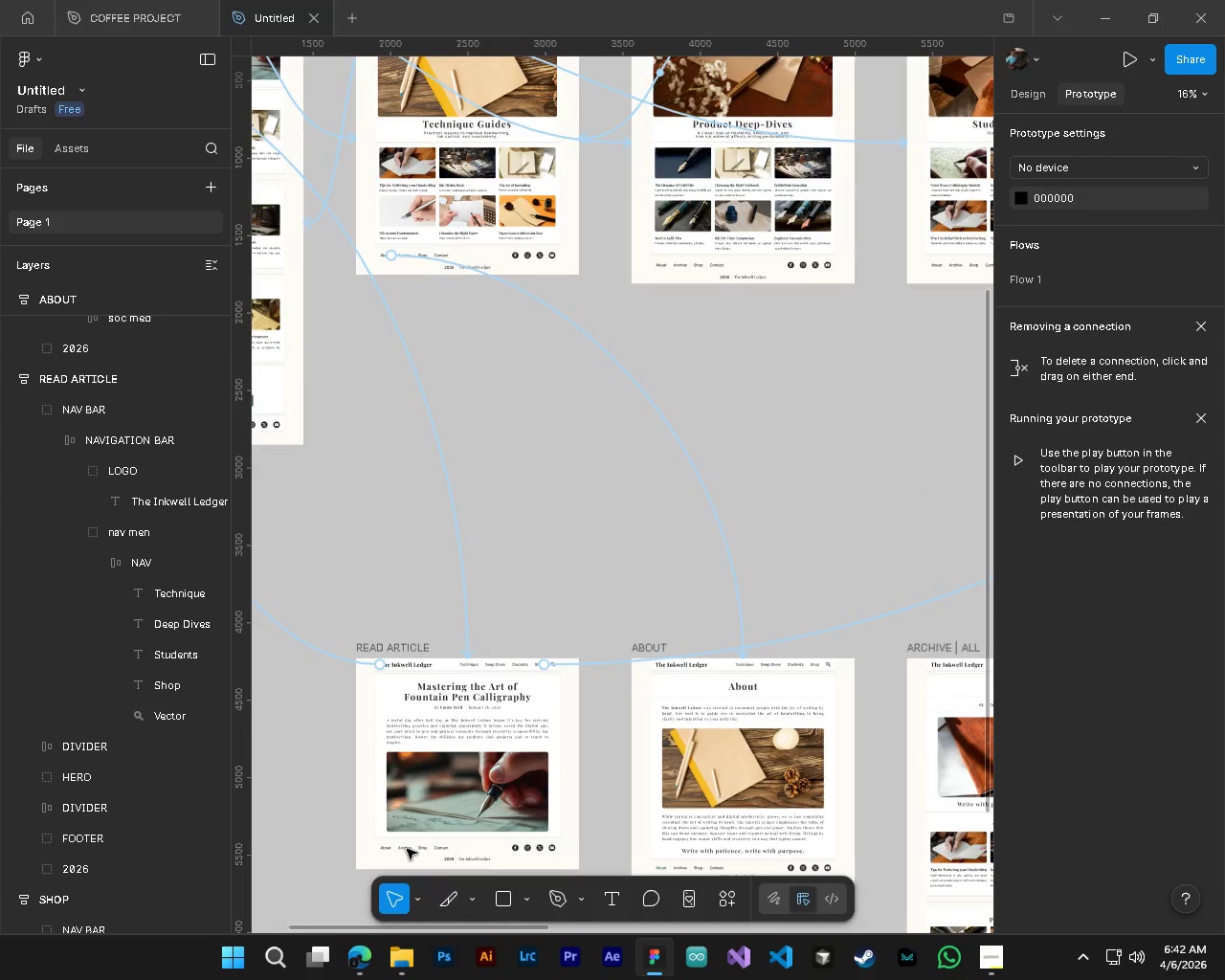 
key(Alt+Control+AltLeft)
 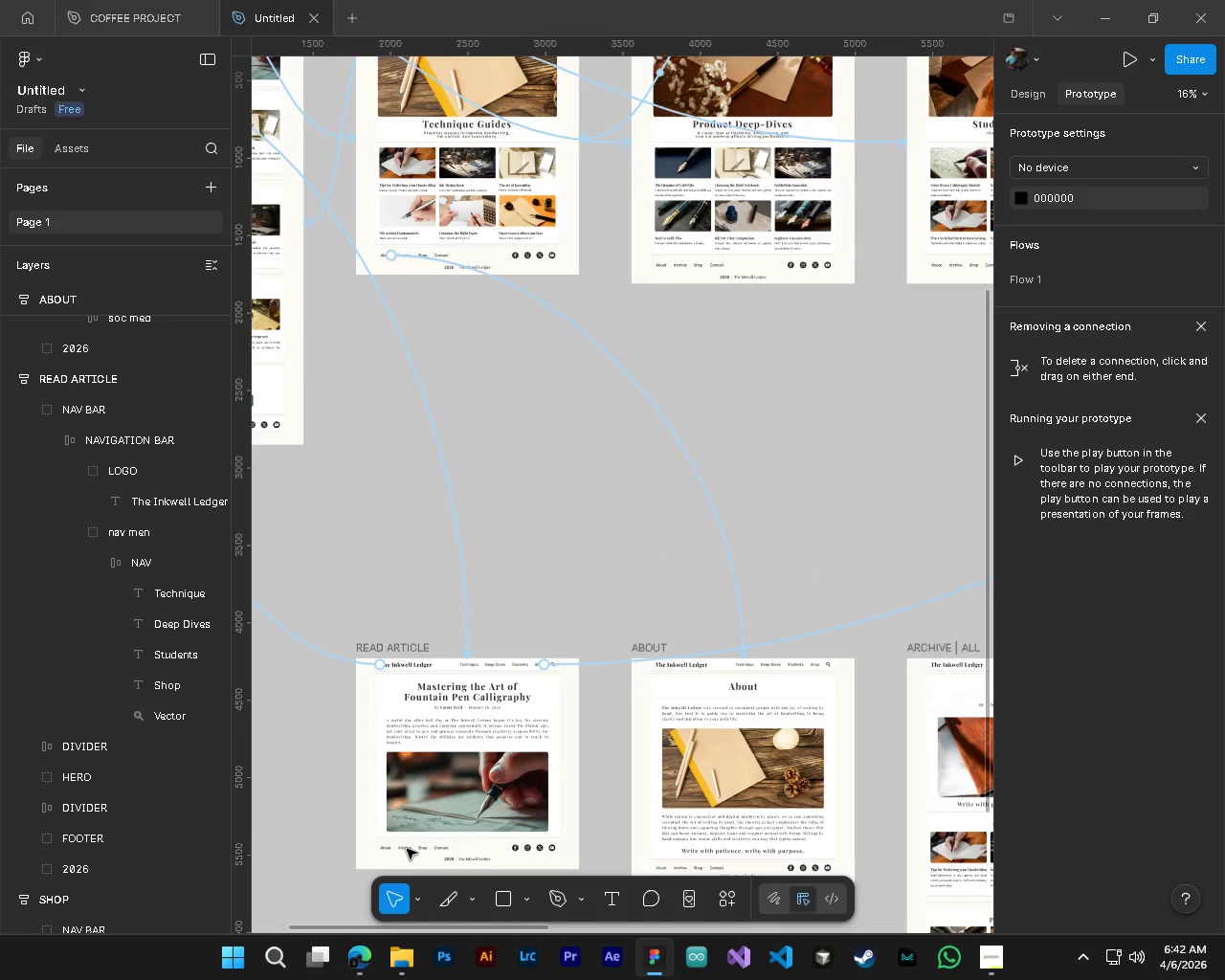 
key(Alt+Control+AltLeft)
 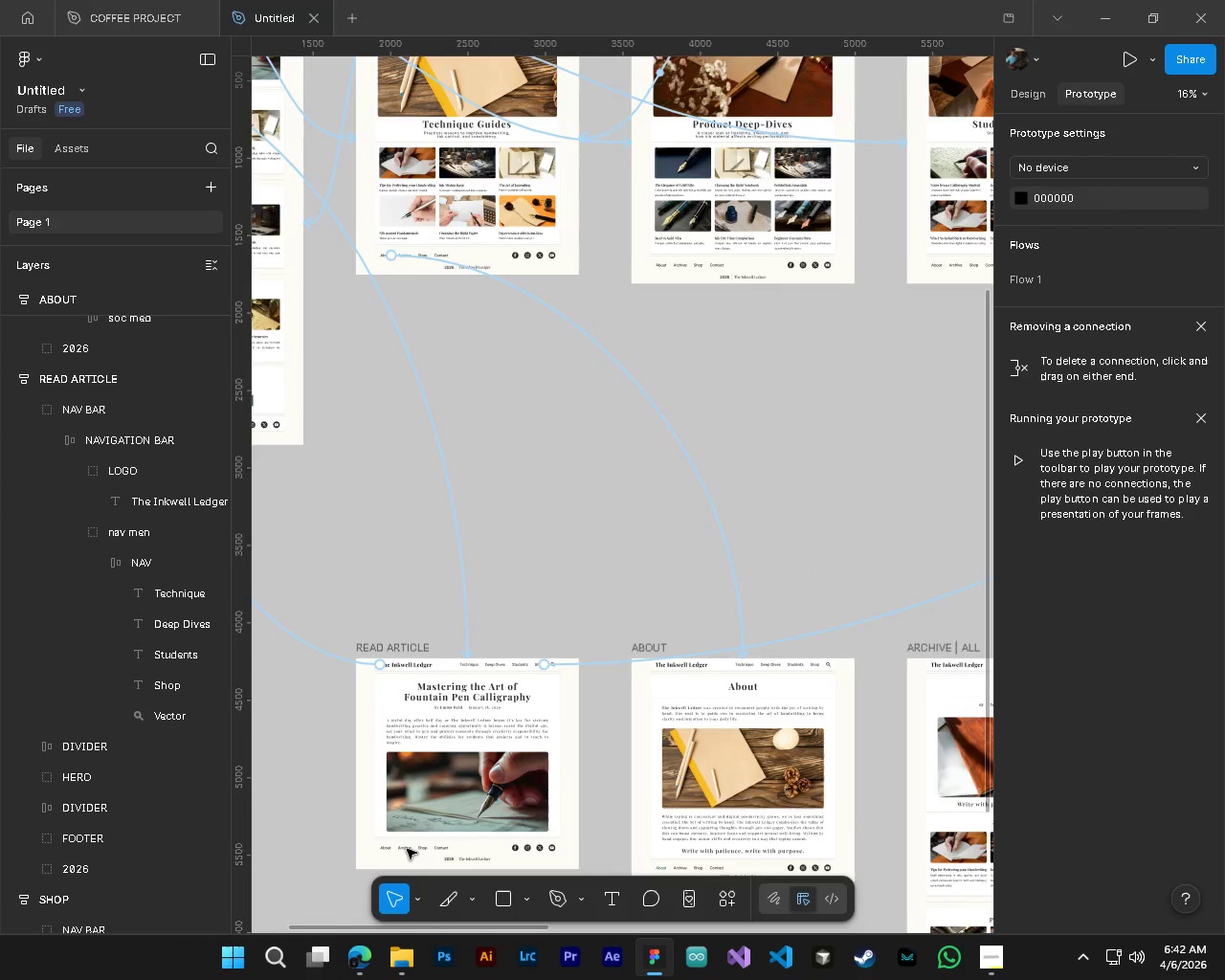 
key(Alt+Control+AltLeft)
 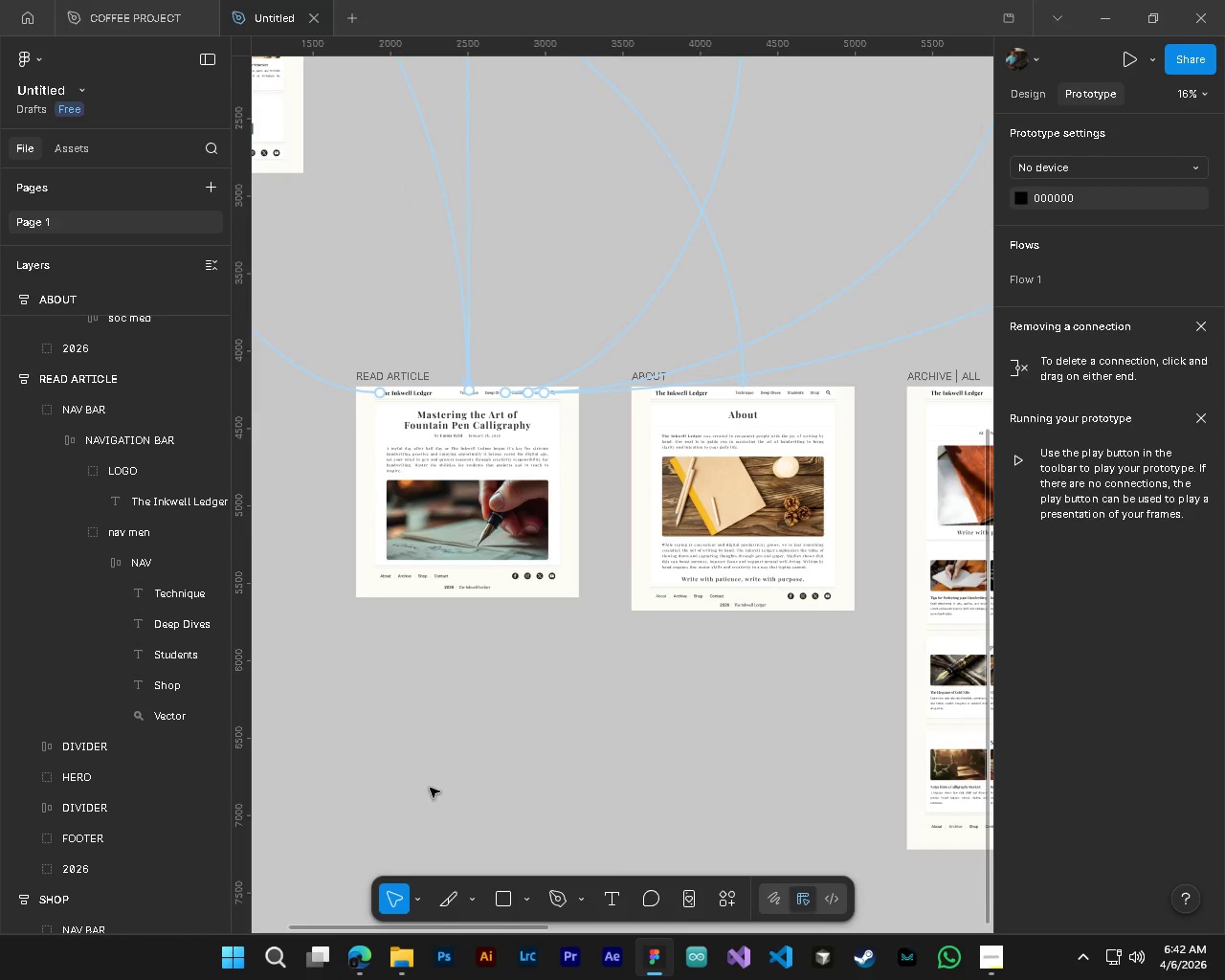 
scroll: coordinate [407, 849], scroll_direction: down, amount: 5.0
 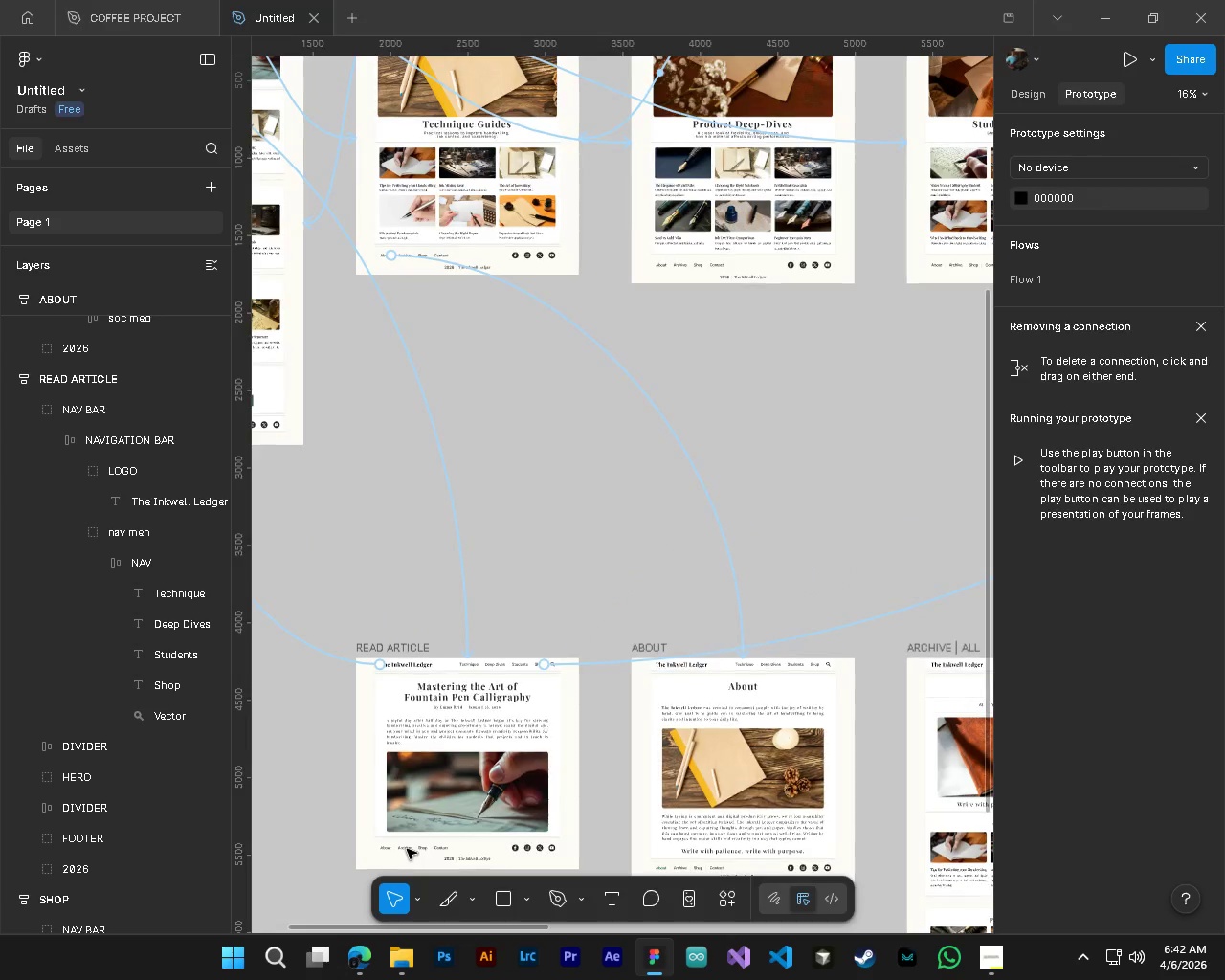 
key(Alt+AltLeft)
 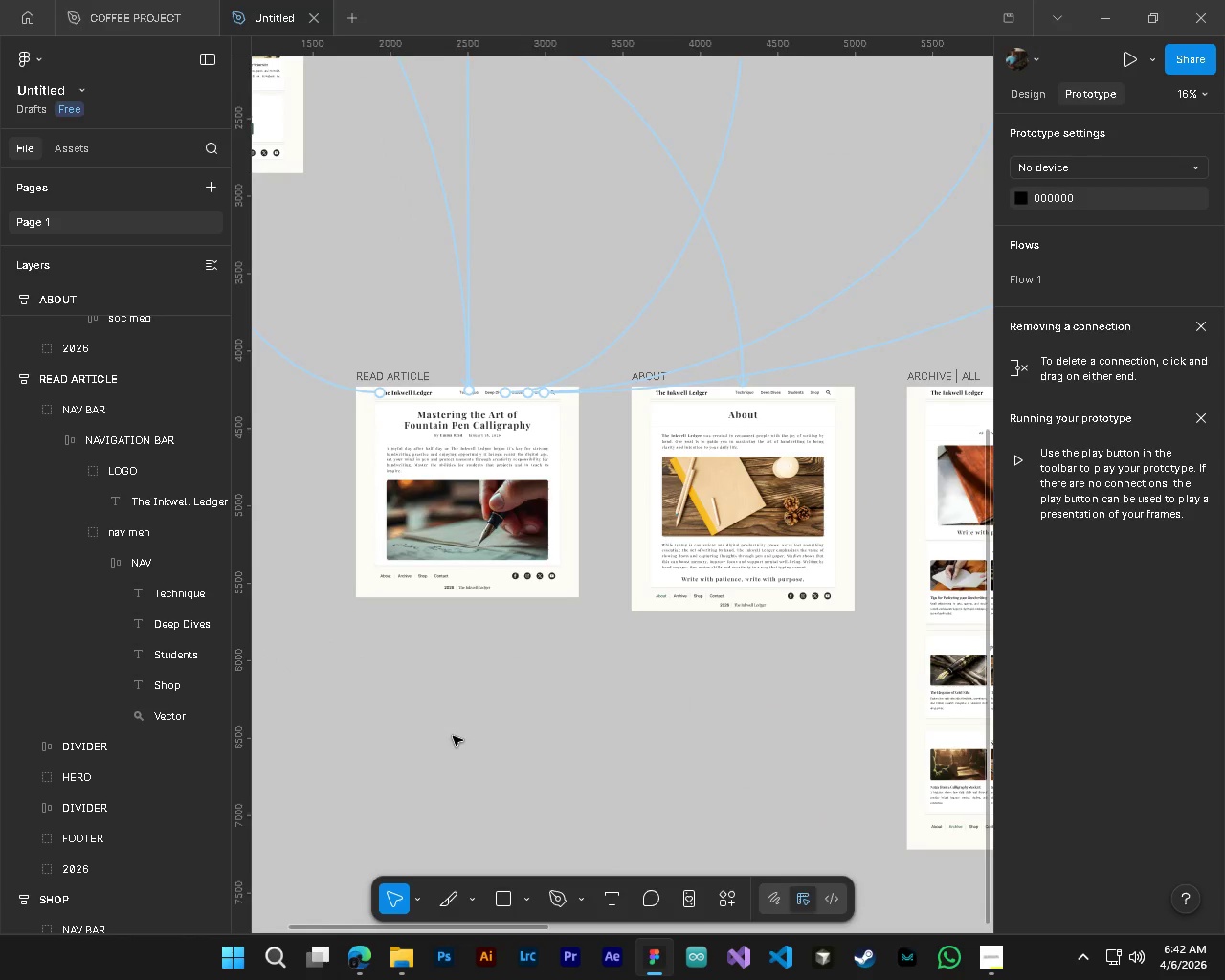 
key(Alt+Control+ControlLeft)
 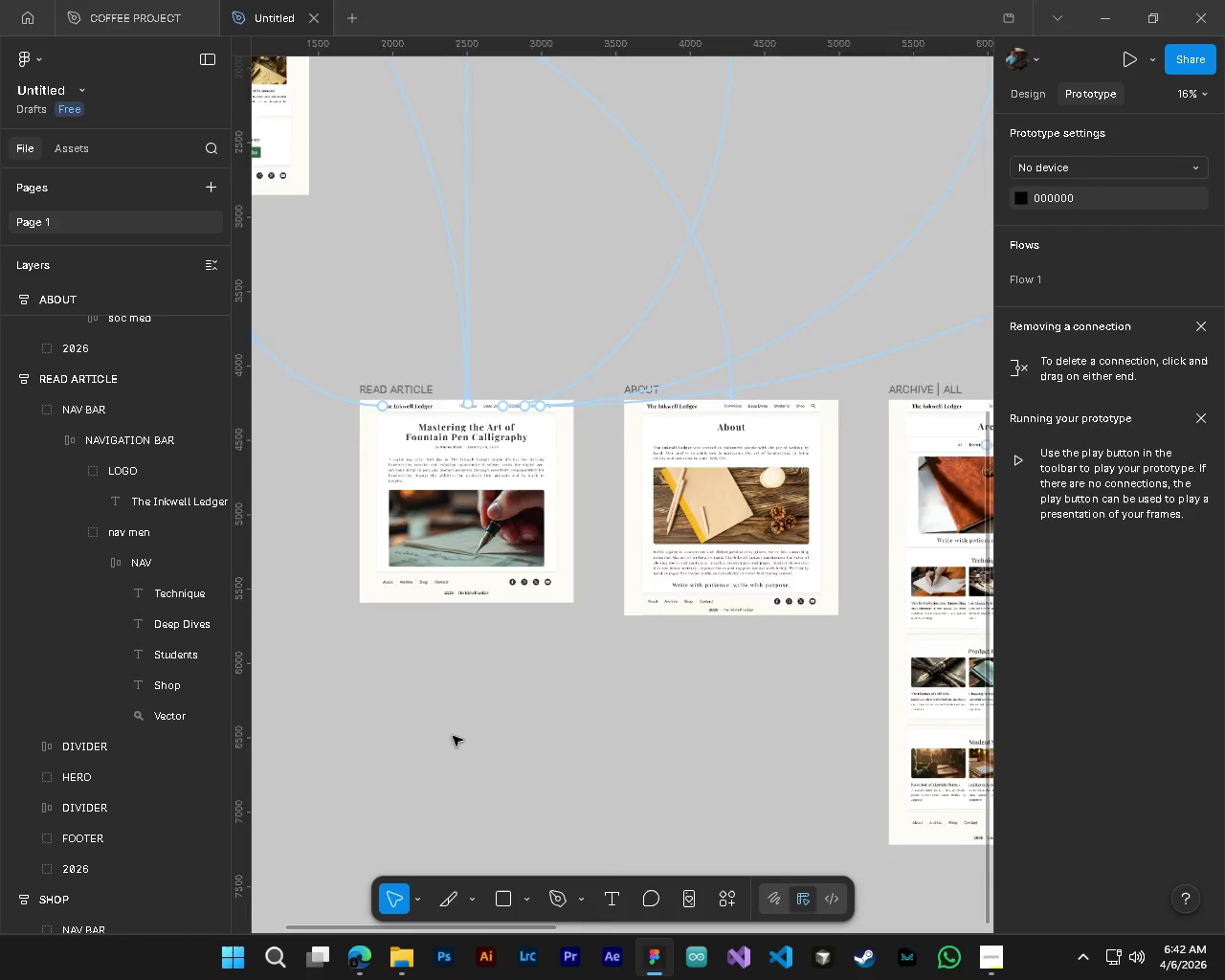 
scroll: coordinate [453, 736], scroll_direction: down, amount: 3.0
 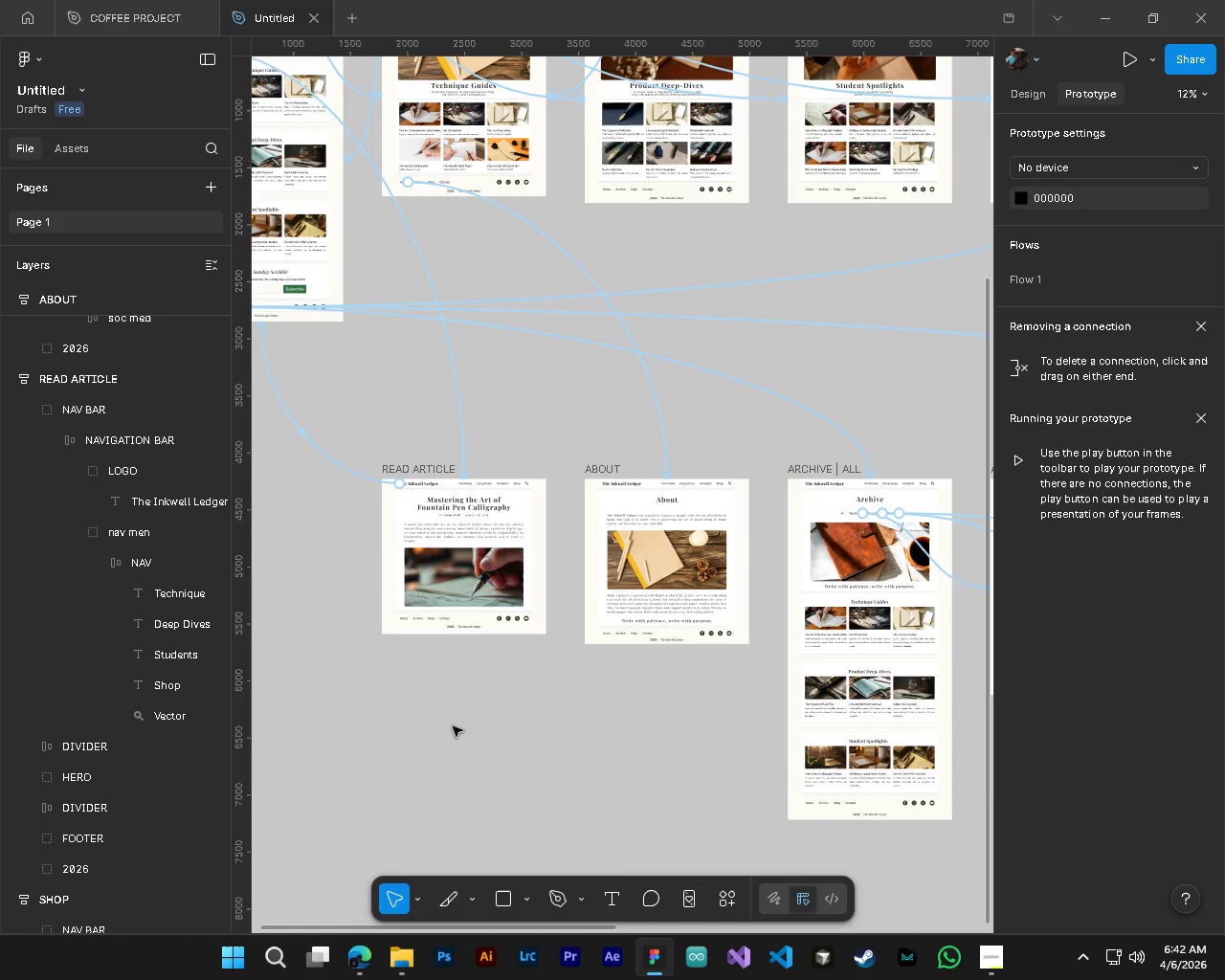 
hold_key(key=ControlLeft, duration=1.5)
left_click_drag(start_coordinate=[420, 620], to_coordinate=[829, 794])
 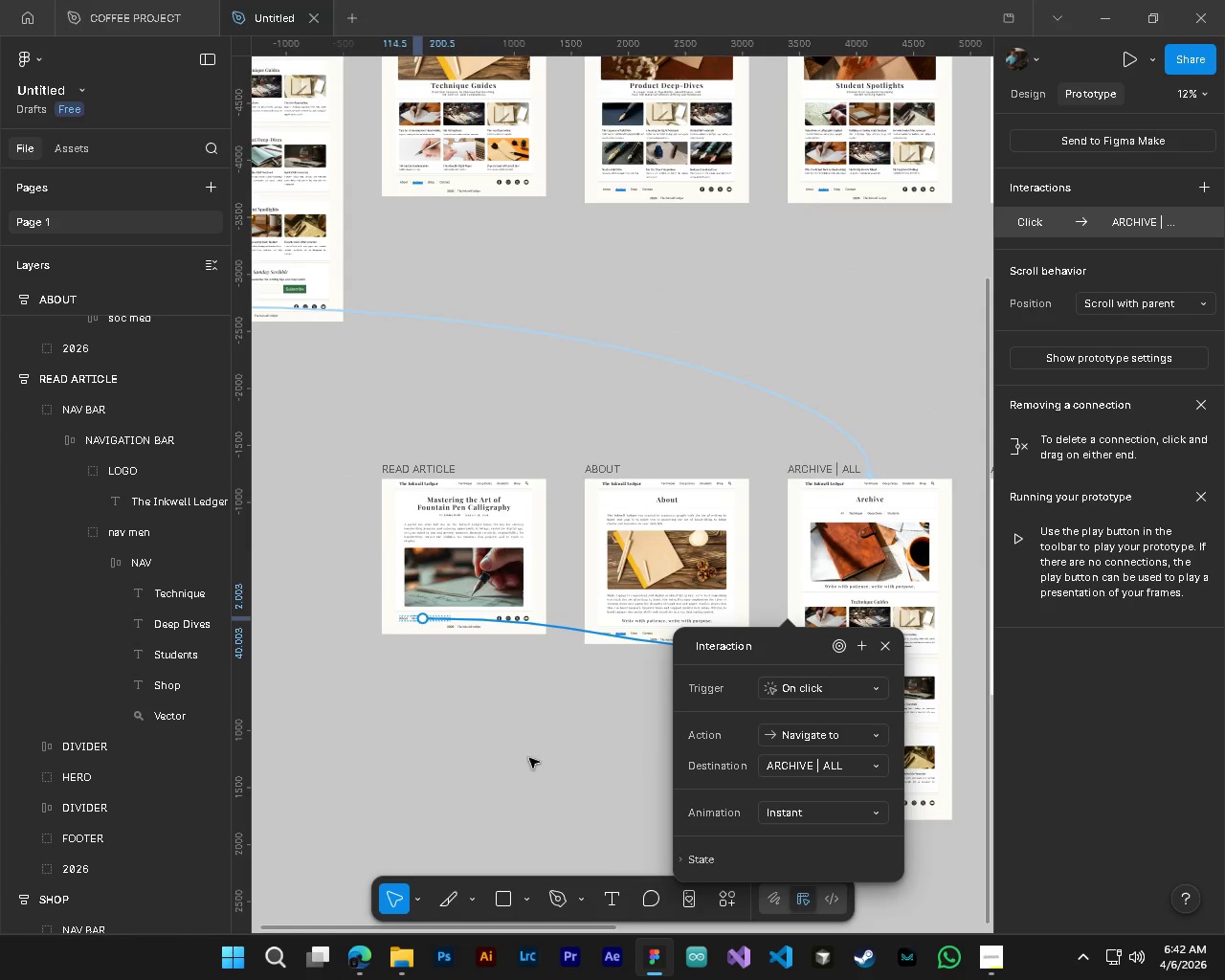 
hold_key(key=ControlLeft, duration=1.5)
 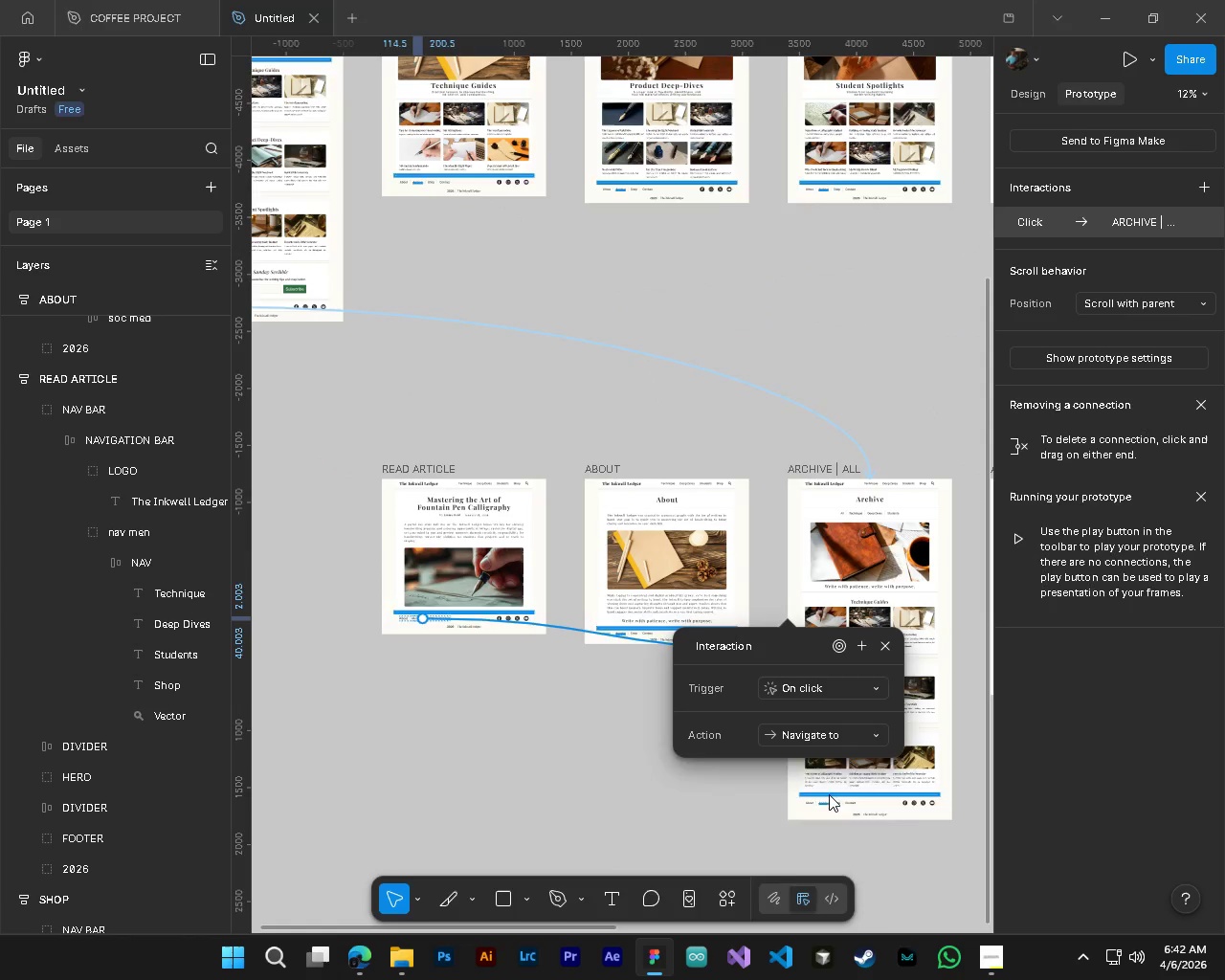 
hold_key(key=ControlLeft, duration=1.05)
 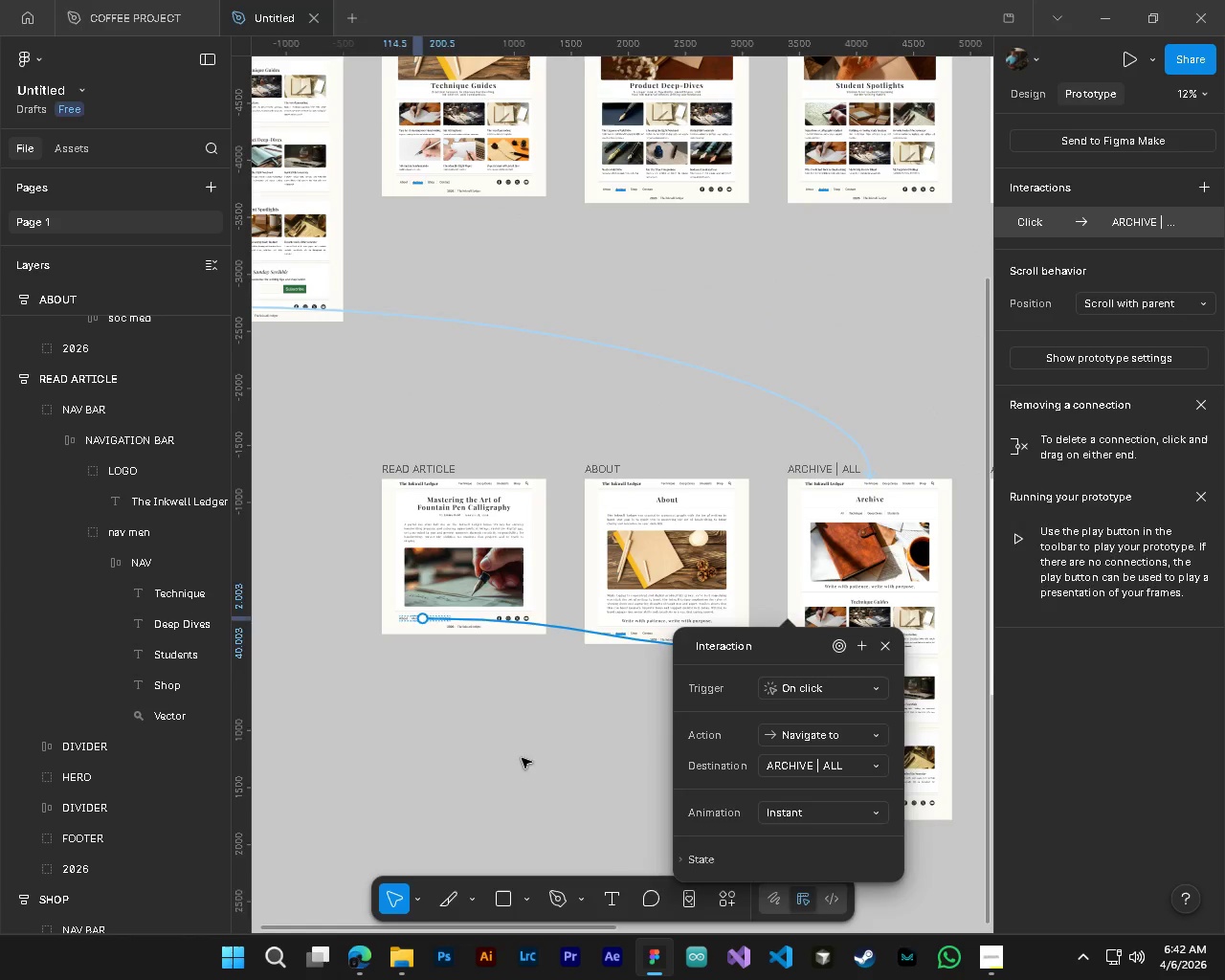 
left_click([522, 758])
 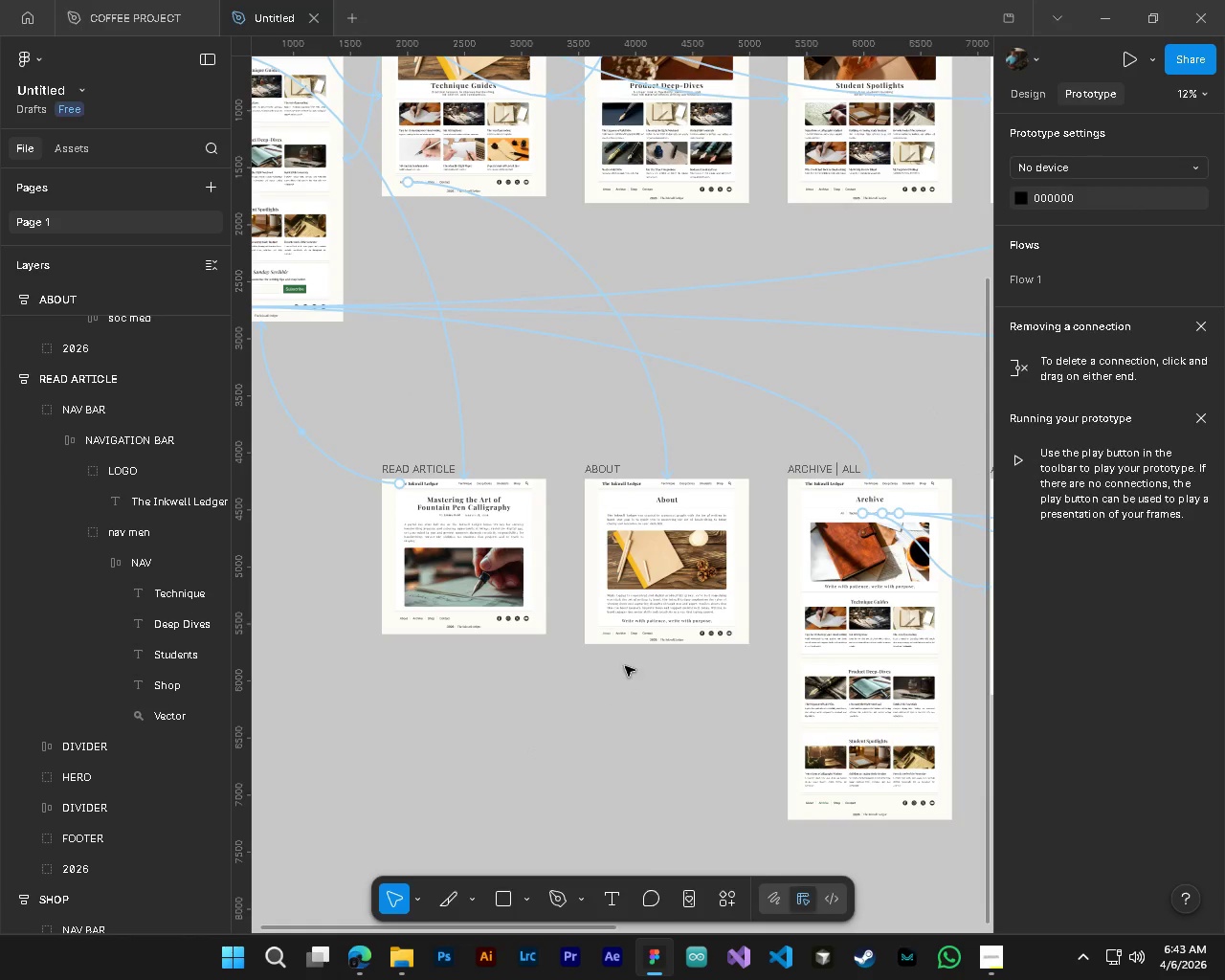 
hold_key(key=ControlLeft, duration=1.52)
left_click_drag(start_coordinate=[621, 636], to_coordinate=[791, 716])
 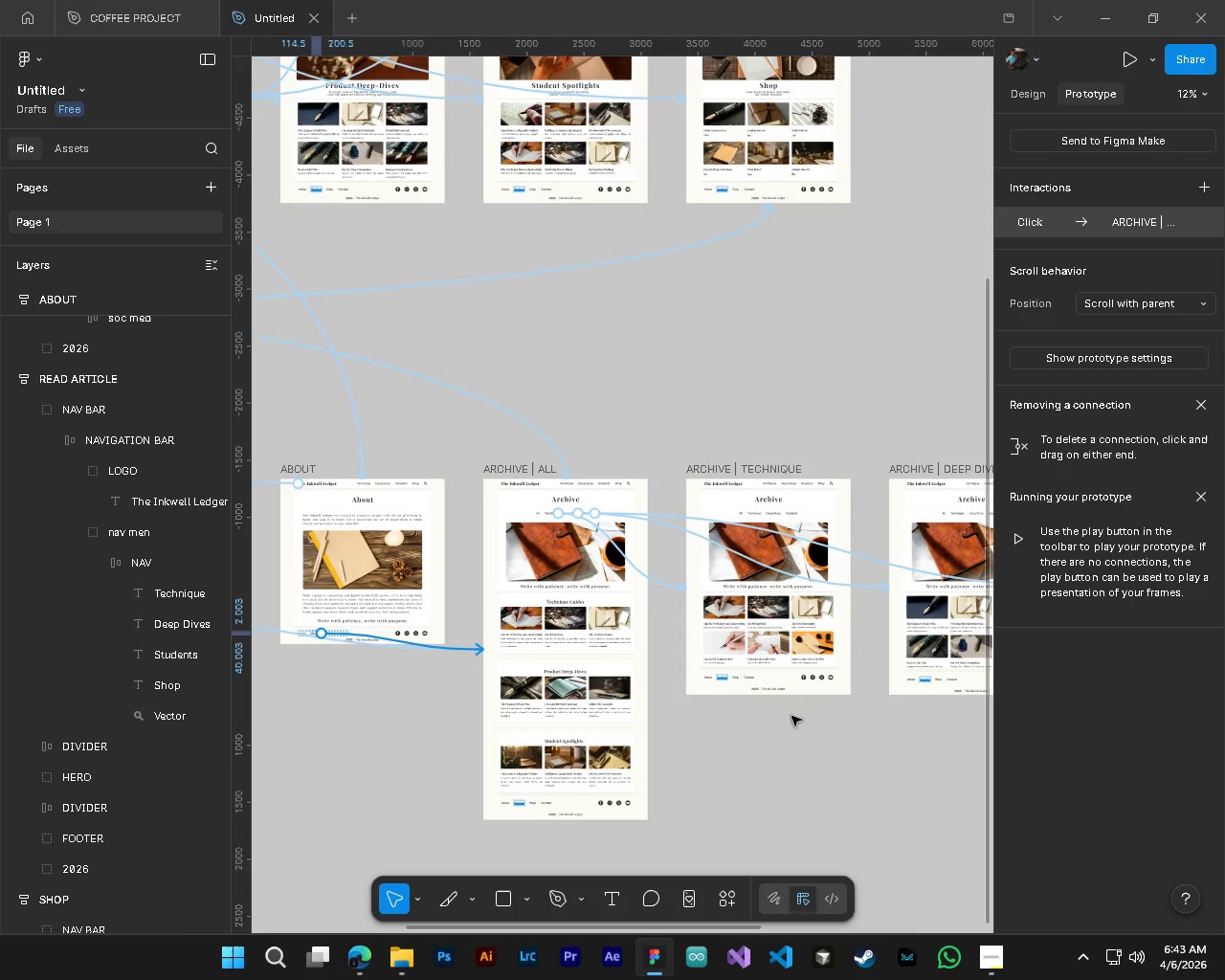 
hold_key(key=ControlLeft, duration=0.84)
 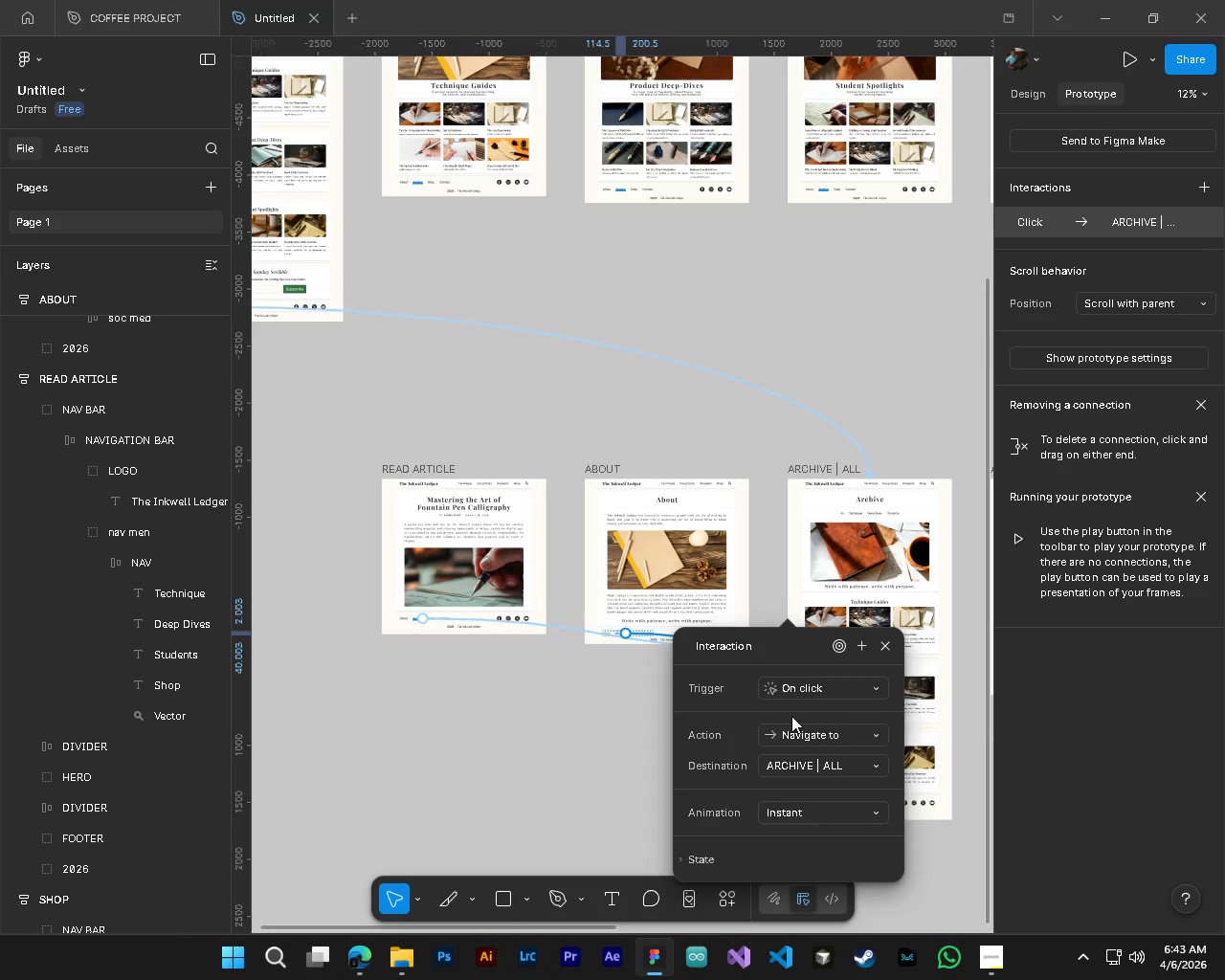 
hold_key(key=ShiftLeft, duration=0.55)
scroll: coordinate [791, 716], scroll_direction: down, amount: 5.0
 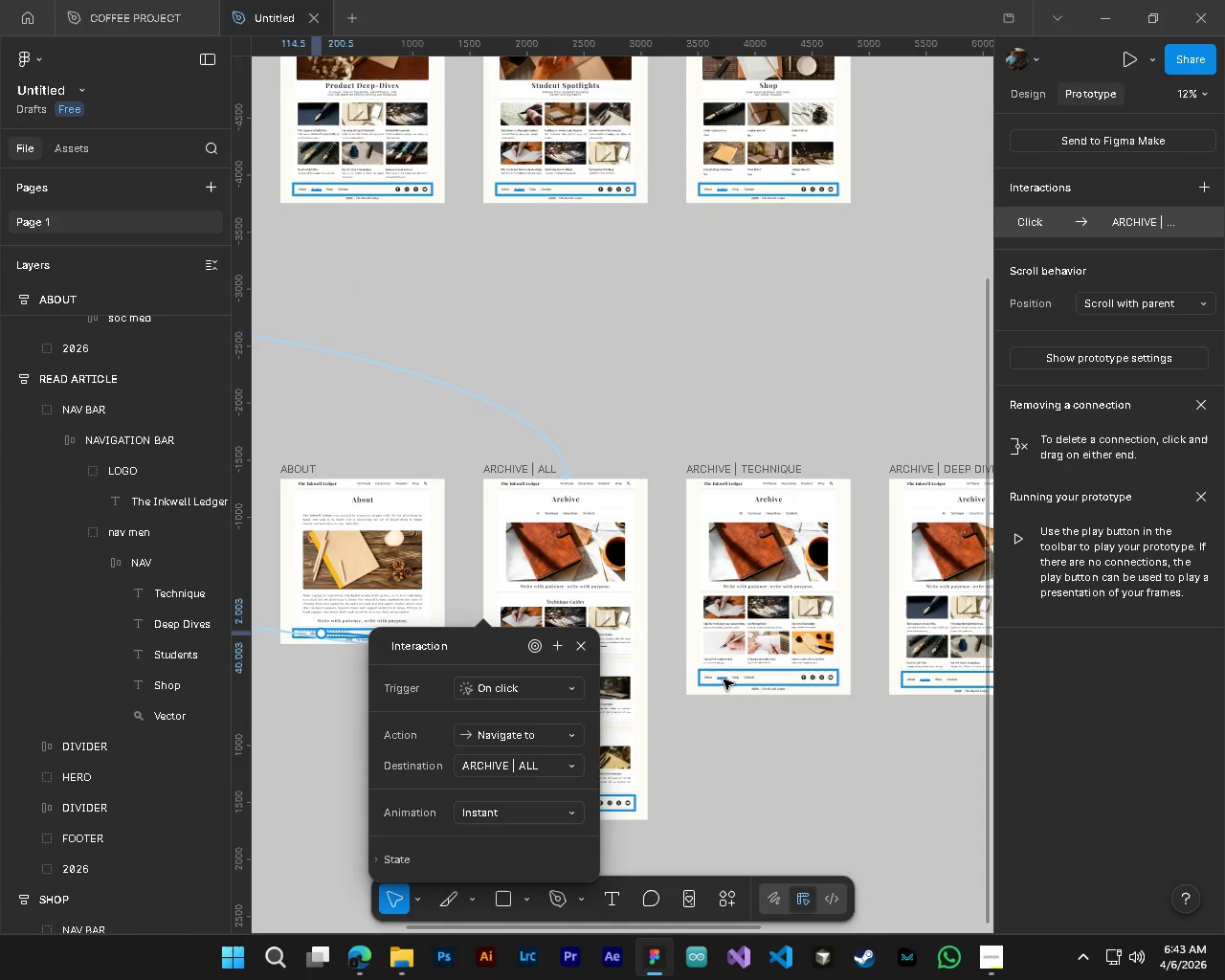 
left_click([724, 679])
 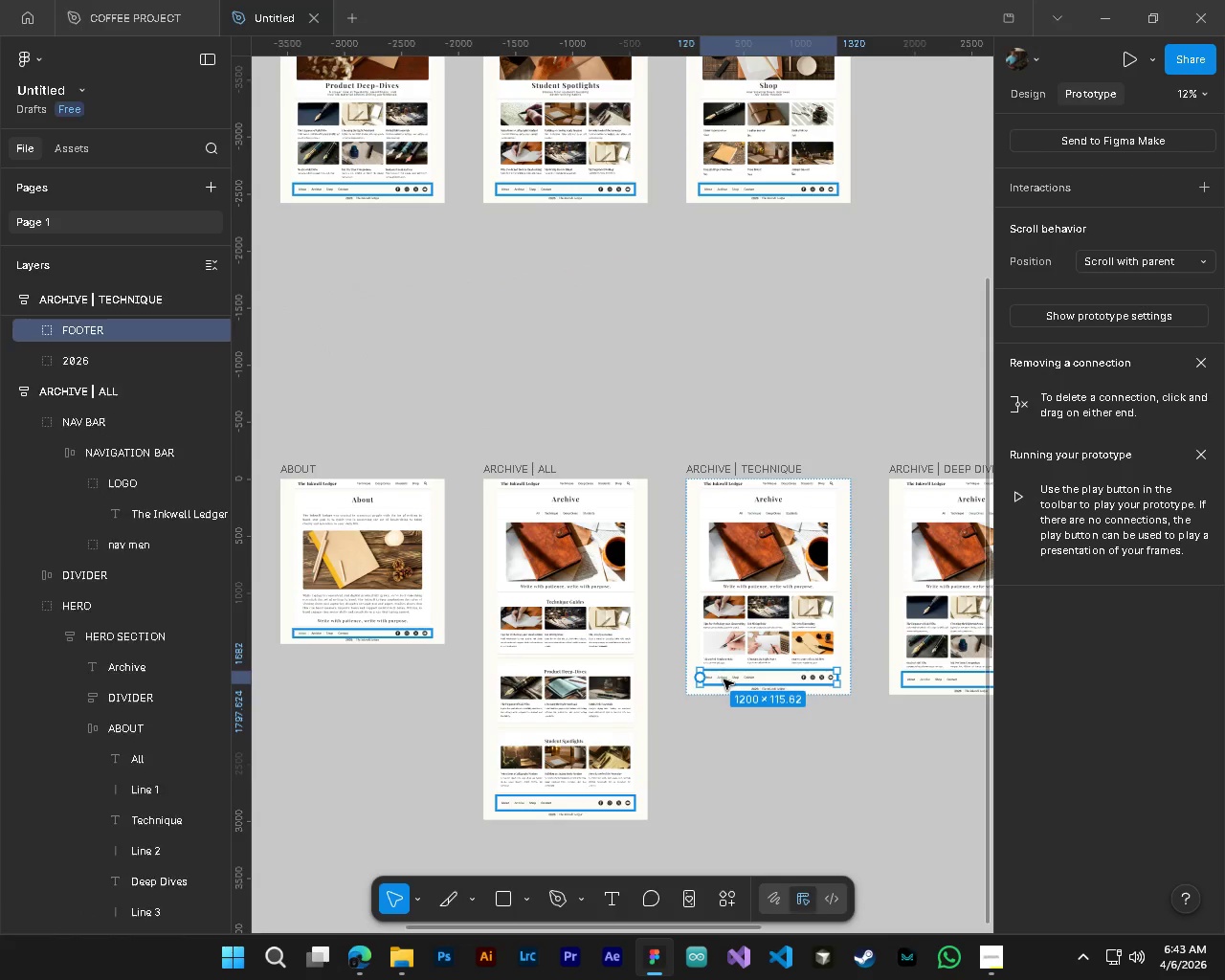 
hold_key(key=ControlLeft, duration=1.5)
left_click_drag(start_coordinate=[722, 679], to_coordinate=[662, 733])
 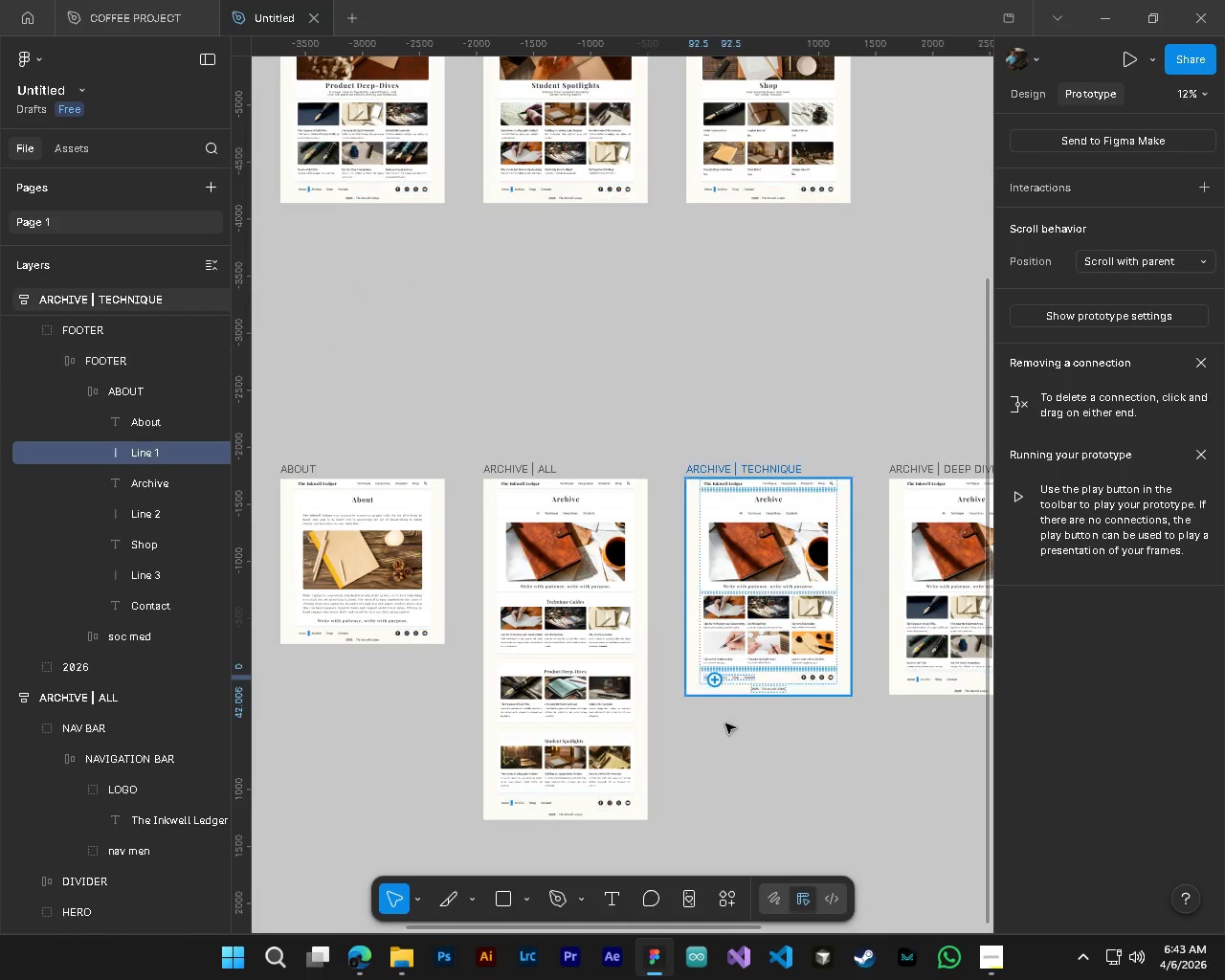 
key(Control+ControlLeft)
 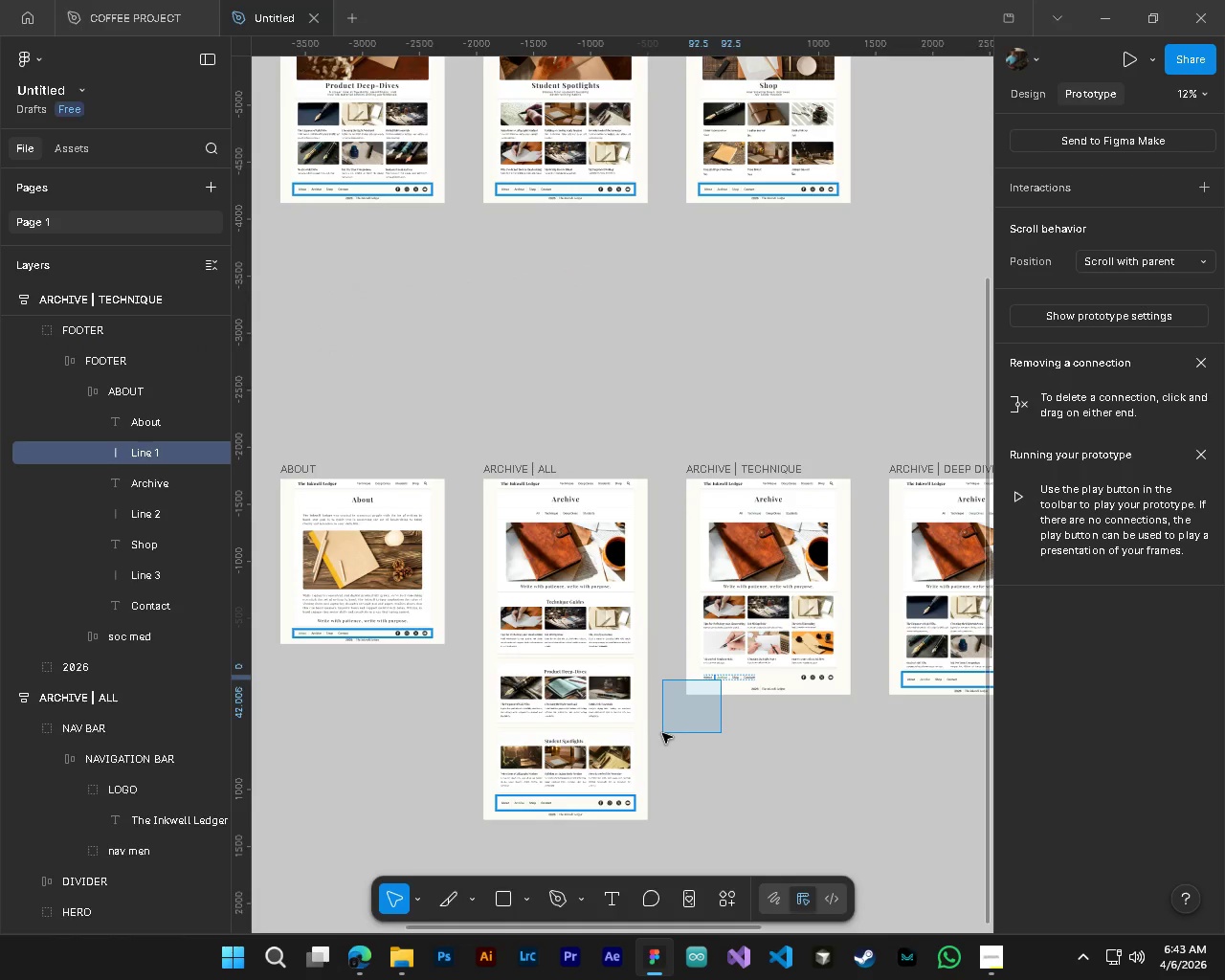 
key(Control+ControlLeft)
 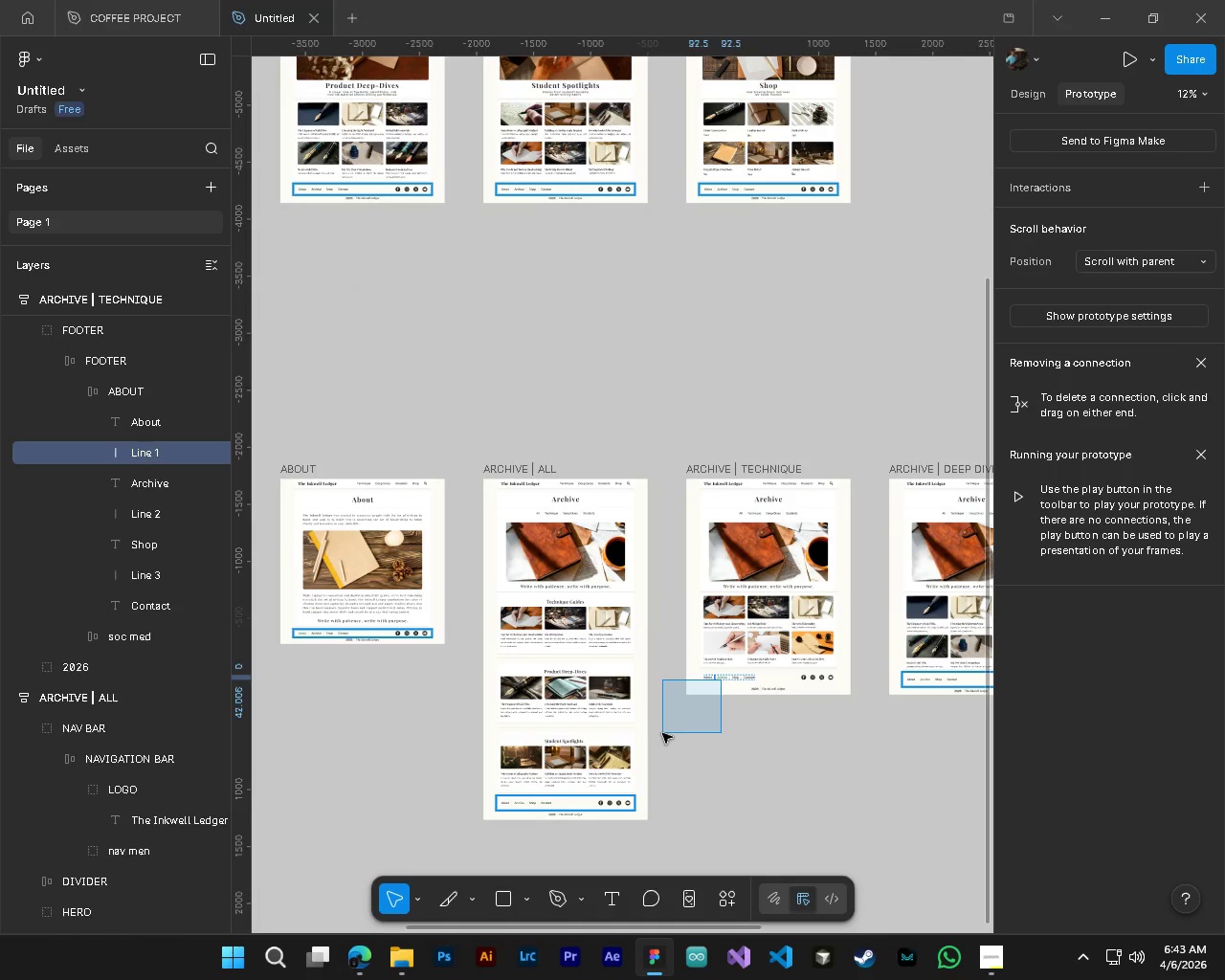 
key(Control+ControlLeft)
 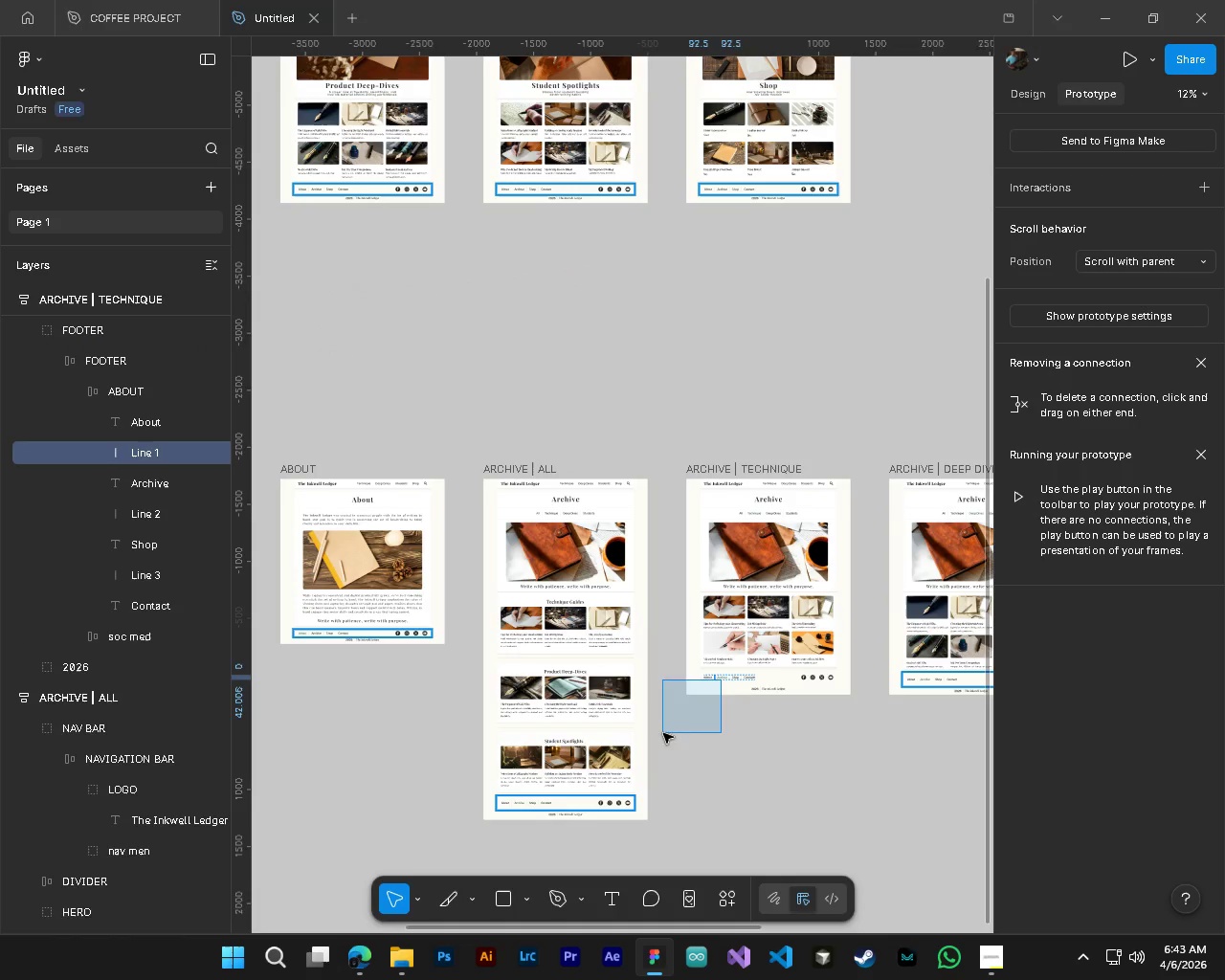 
key(Control+ControlLeft)
 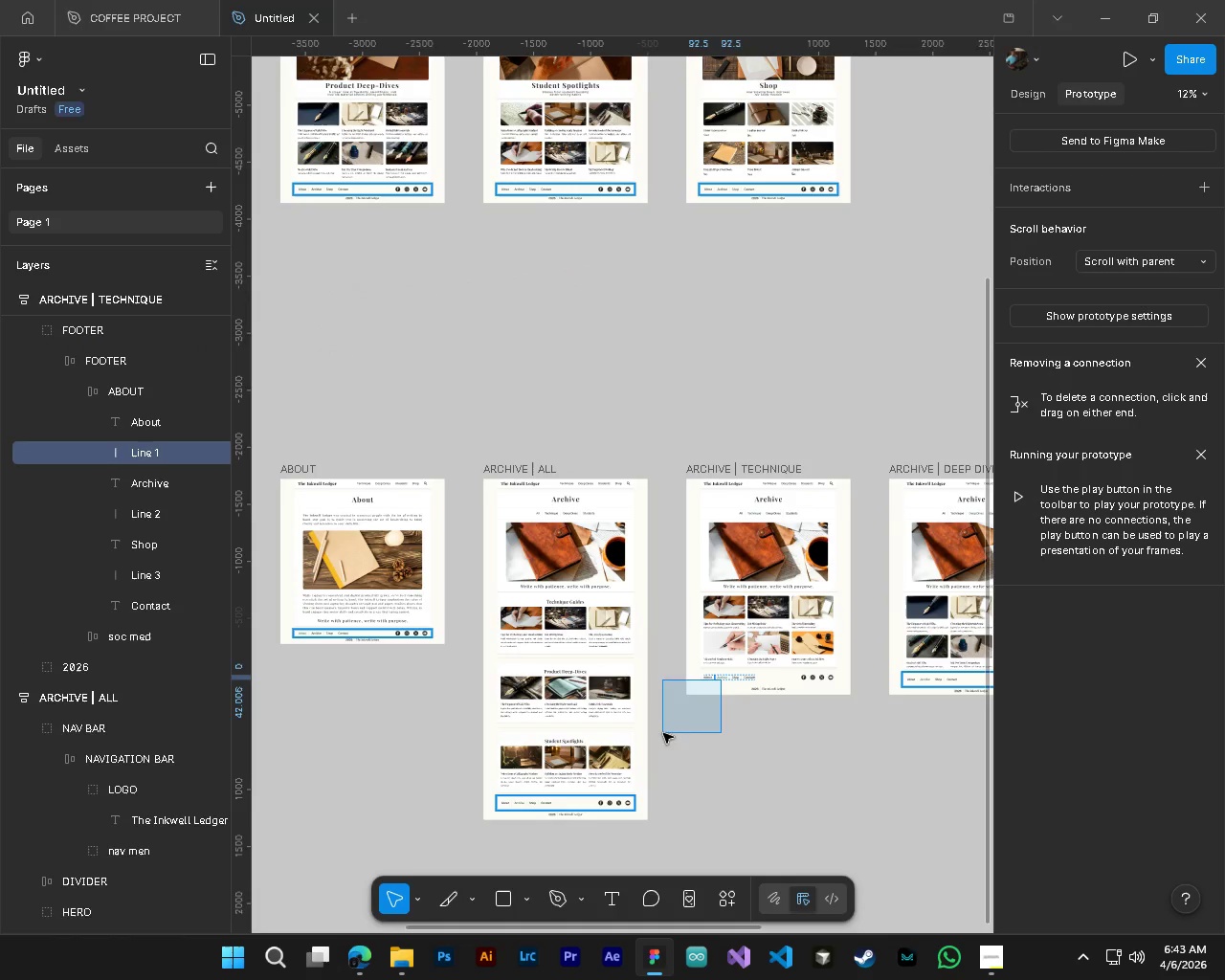 
key(Control+ControlLeft)
 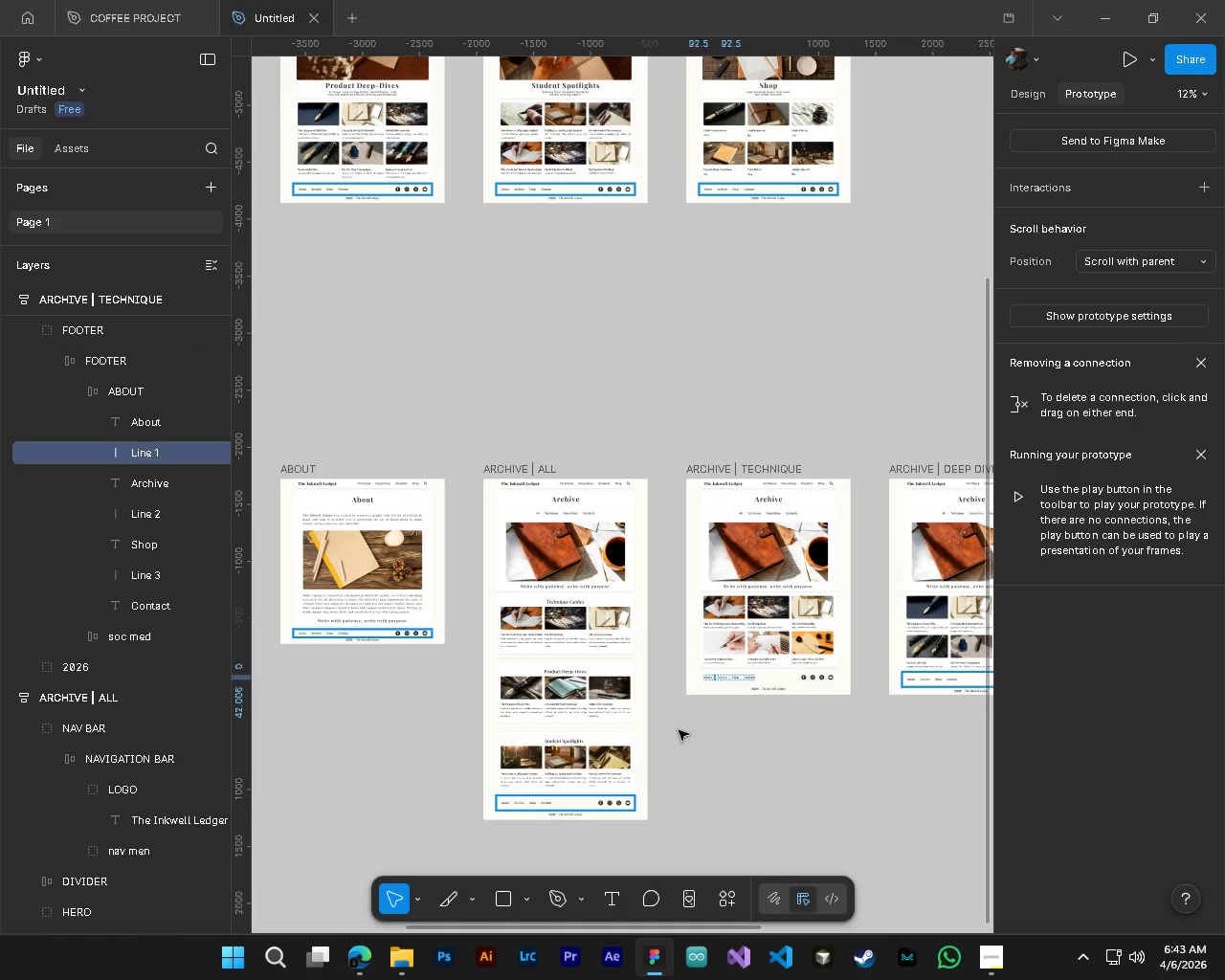 
hold_key(key=ControlLeft, duration=1.72)
left_click([732, 753])
 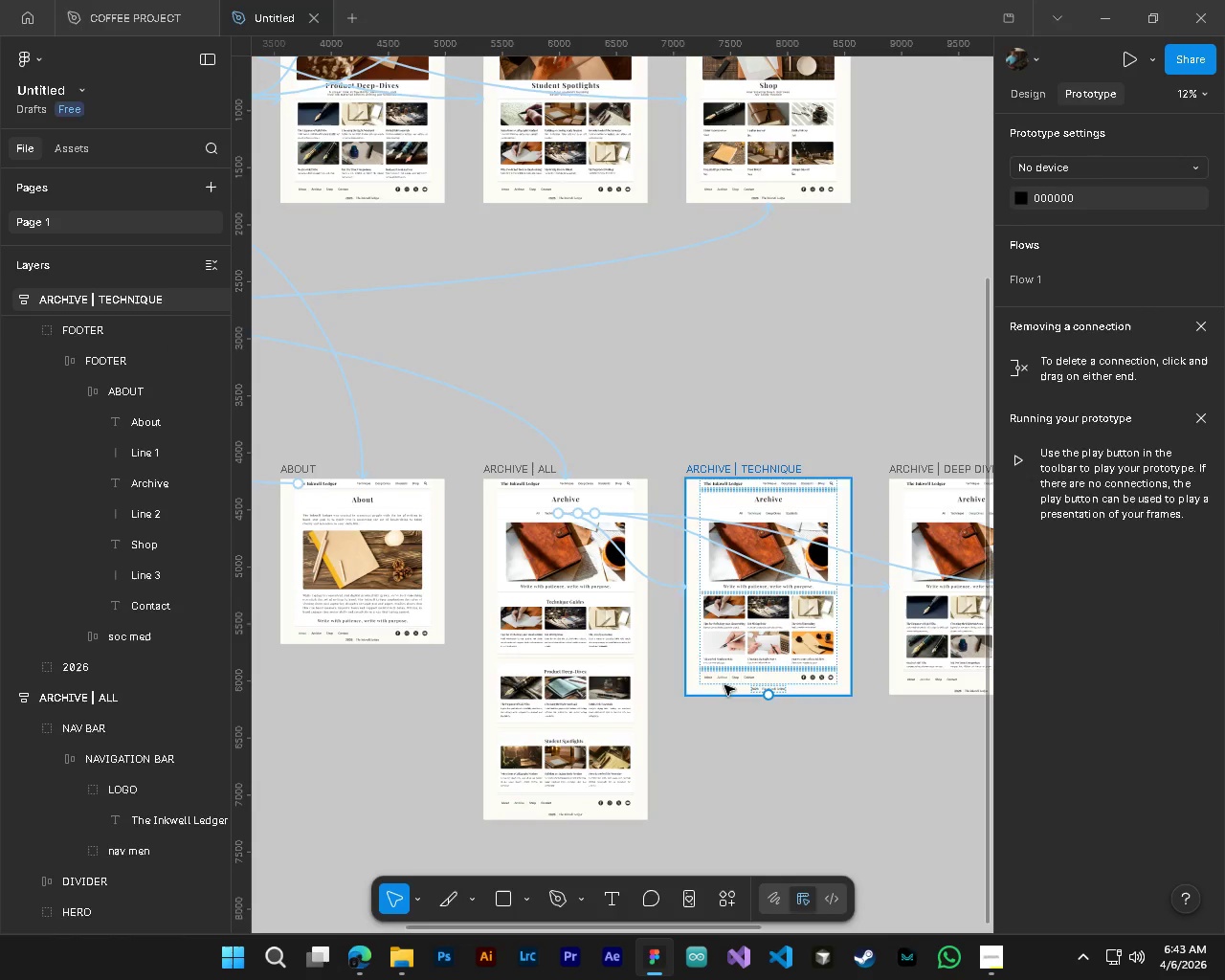 
hold_key(key=ControlLeft, duration=2.81)
hold_key(key=AltLeft, duration=1.5)
scroll: coordinate [720, 691], scroll_direction: up, amount: 4.0
 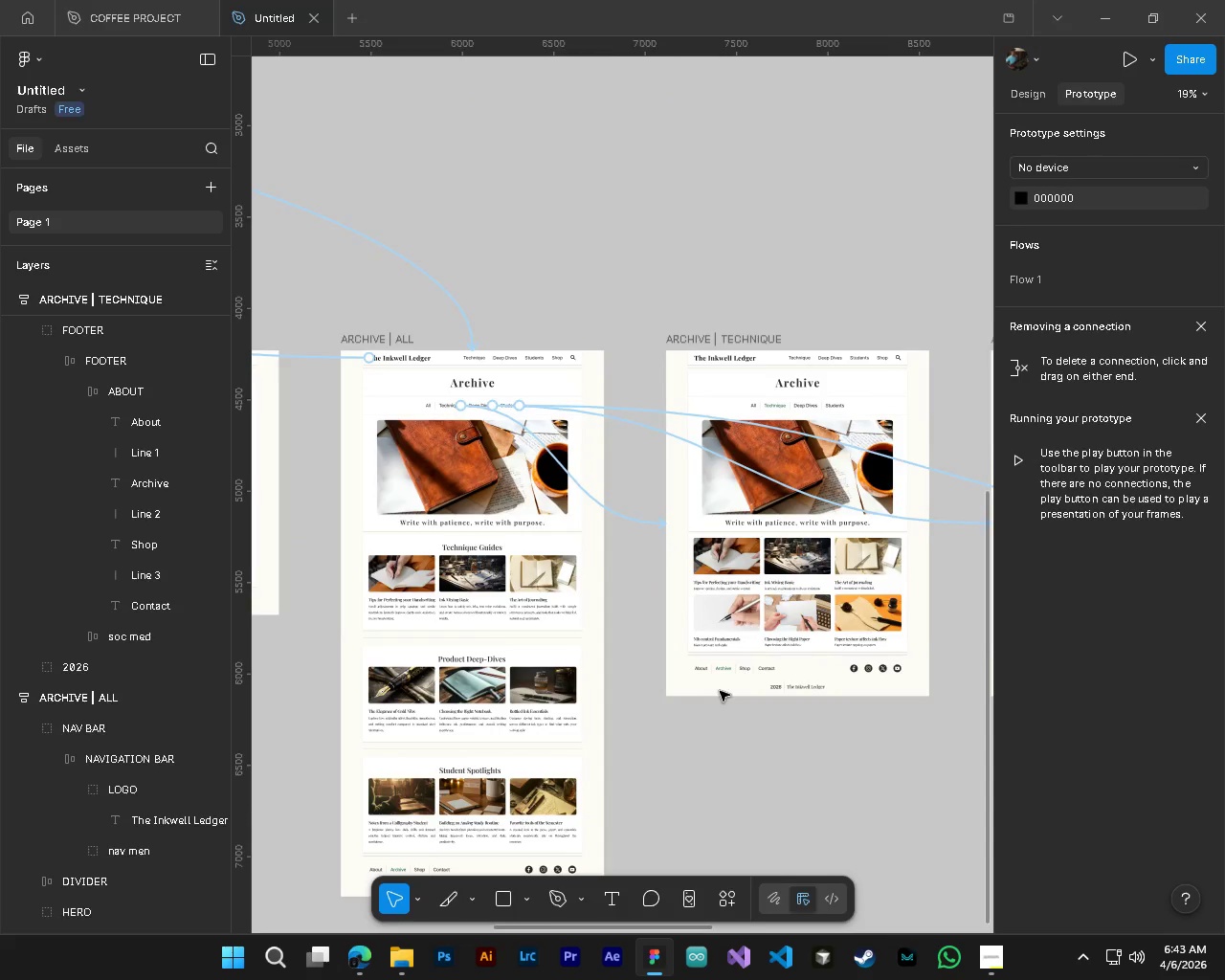 
hold_key(key=AltLeft, duration=0.7)
scroll: coordinate [695, 677], scroll_direction: none, amount: 0.0
 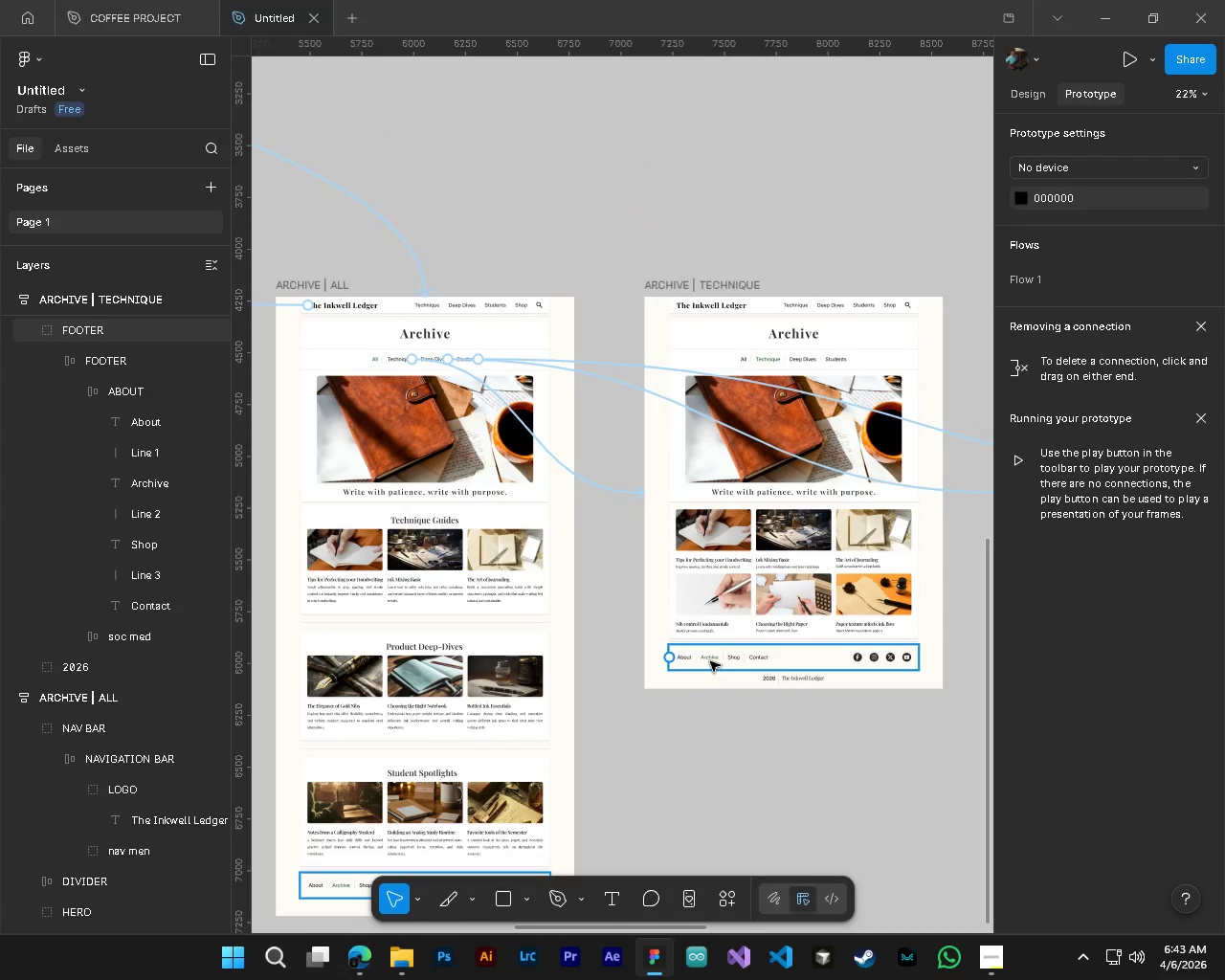 
hold_key(key=ControlLeft, duration=1.31)
 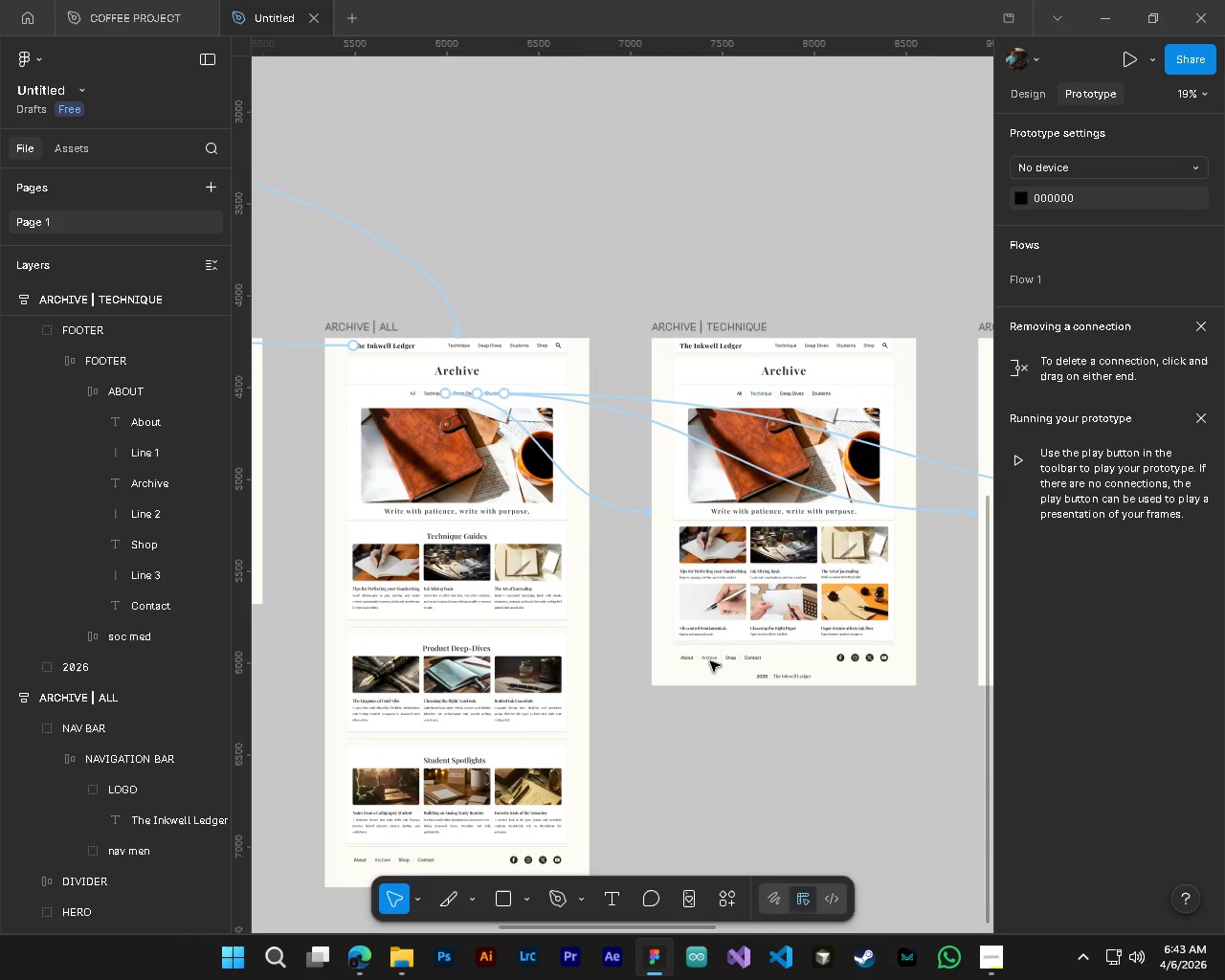 
key(Alt+Control+AltLeft)
 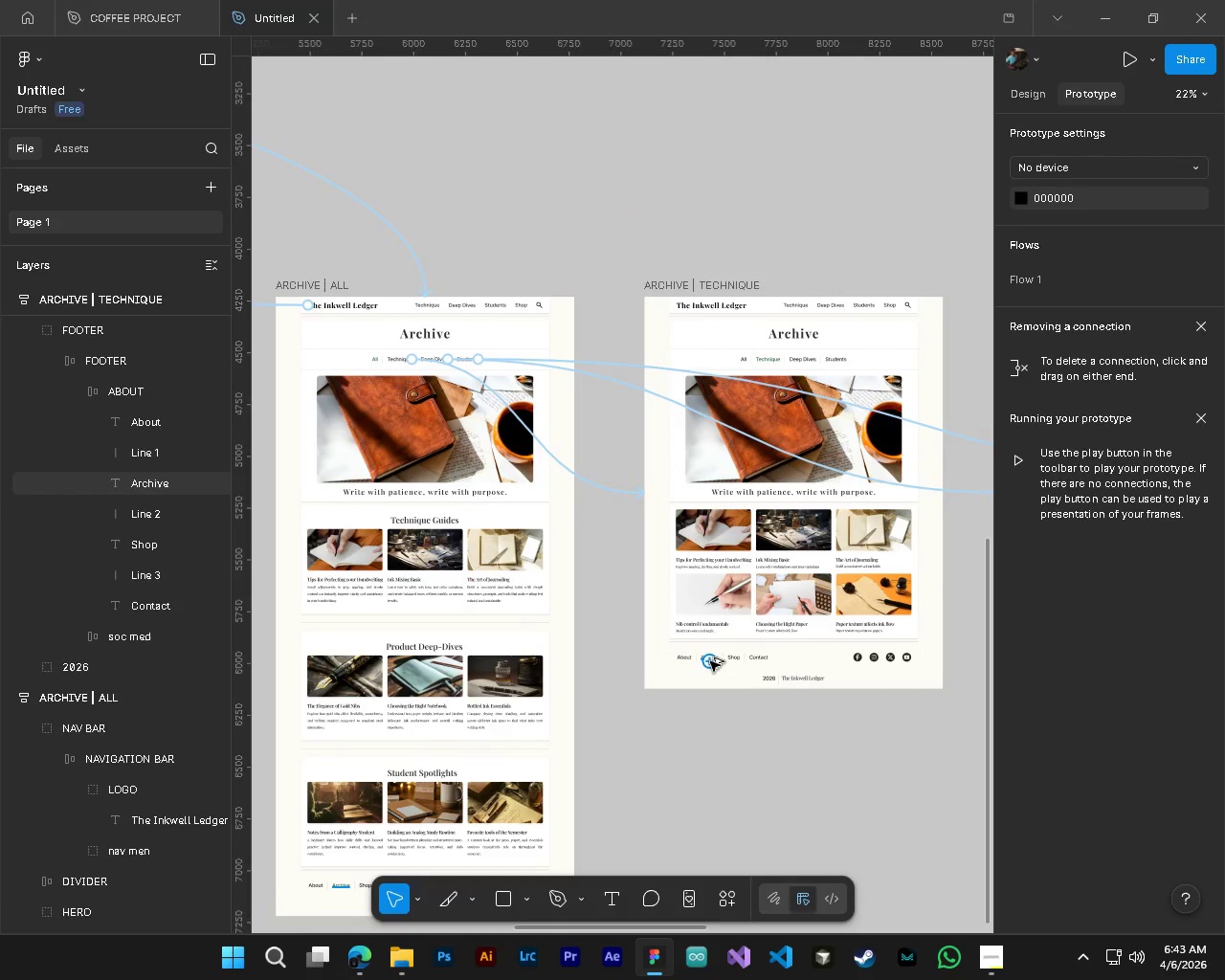 
key(Alt+Control+AltLeft)
 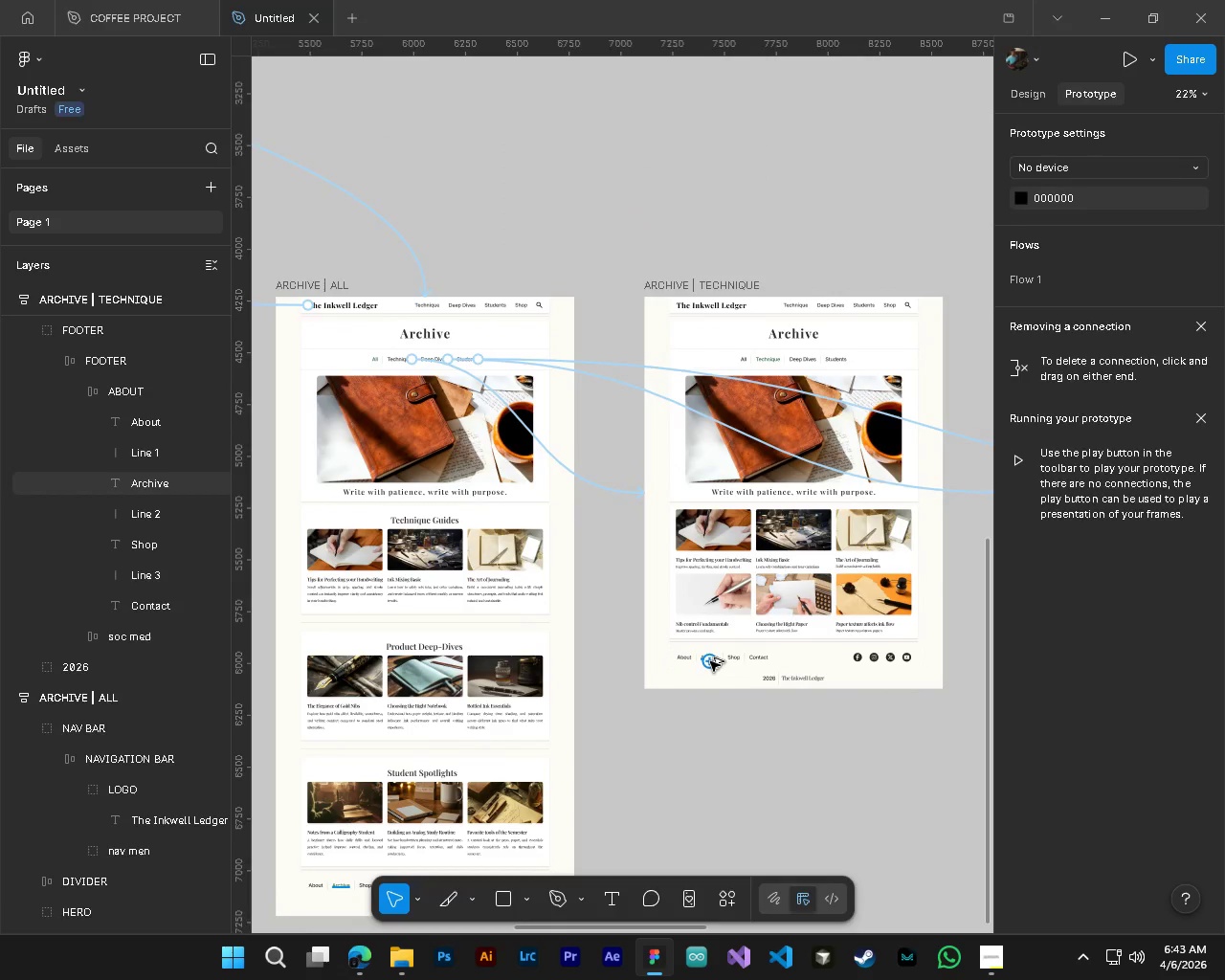 
hold_key(key=AltLeft, duration=1.05)
scroll: coordinate [710, 661], scroll_direction: down, amount: 3.0
 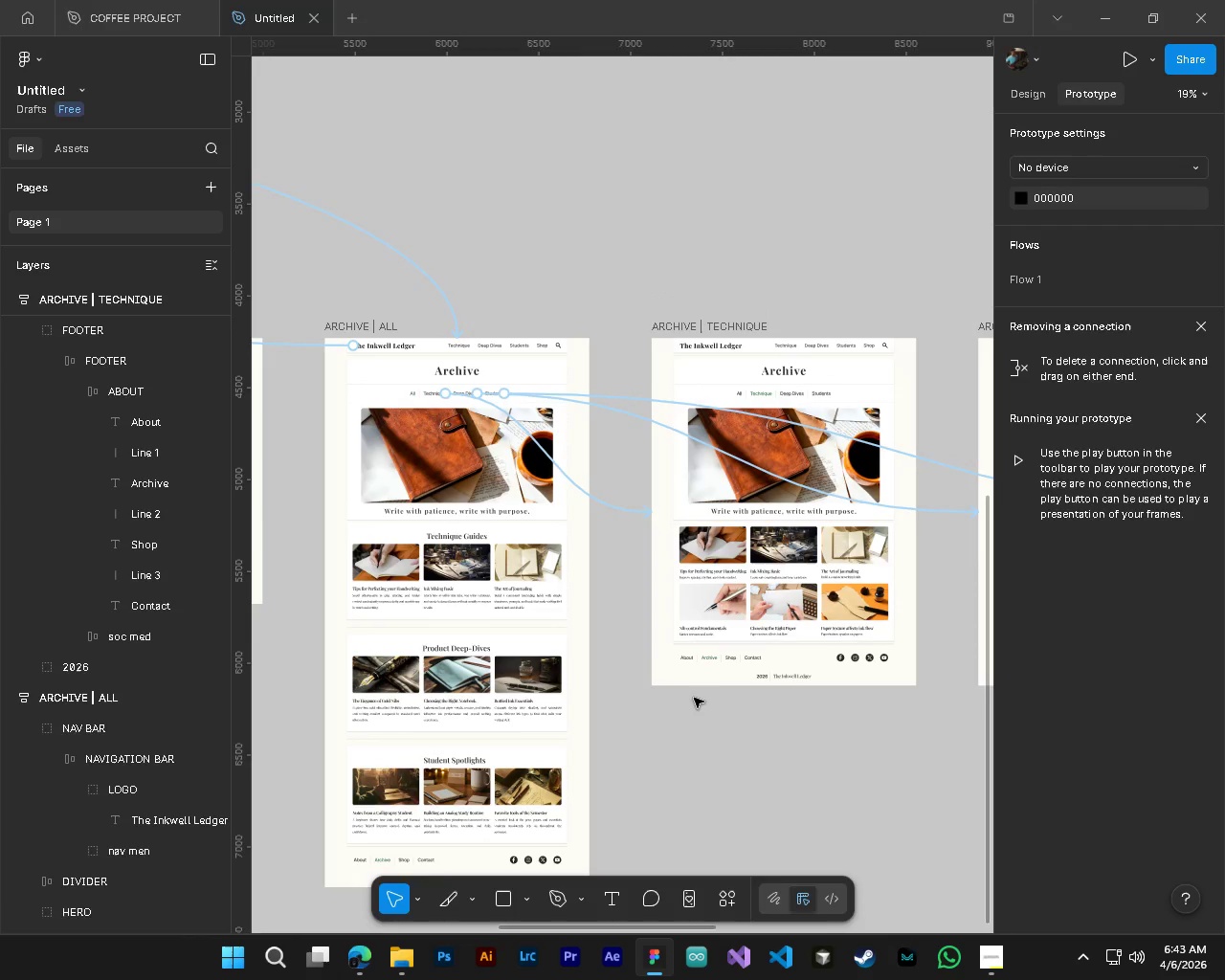 
wait(7.34)
 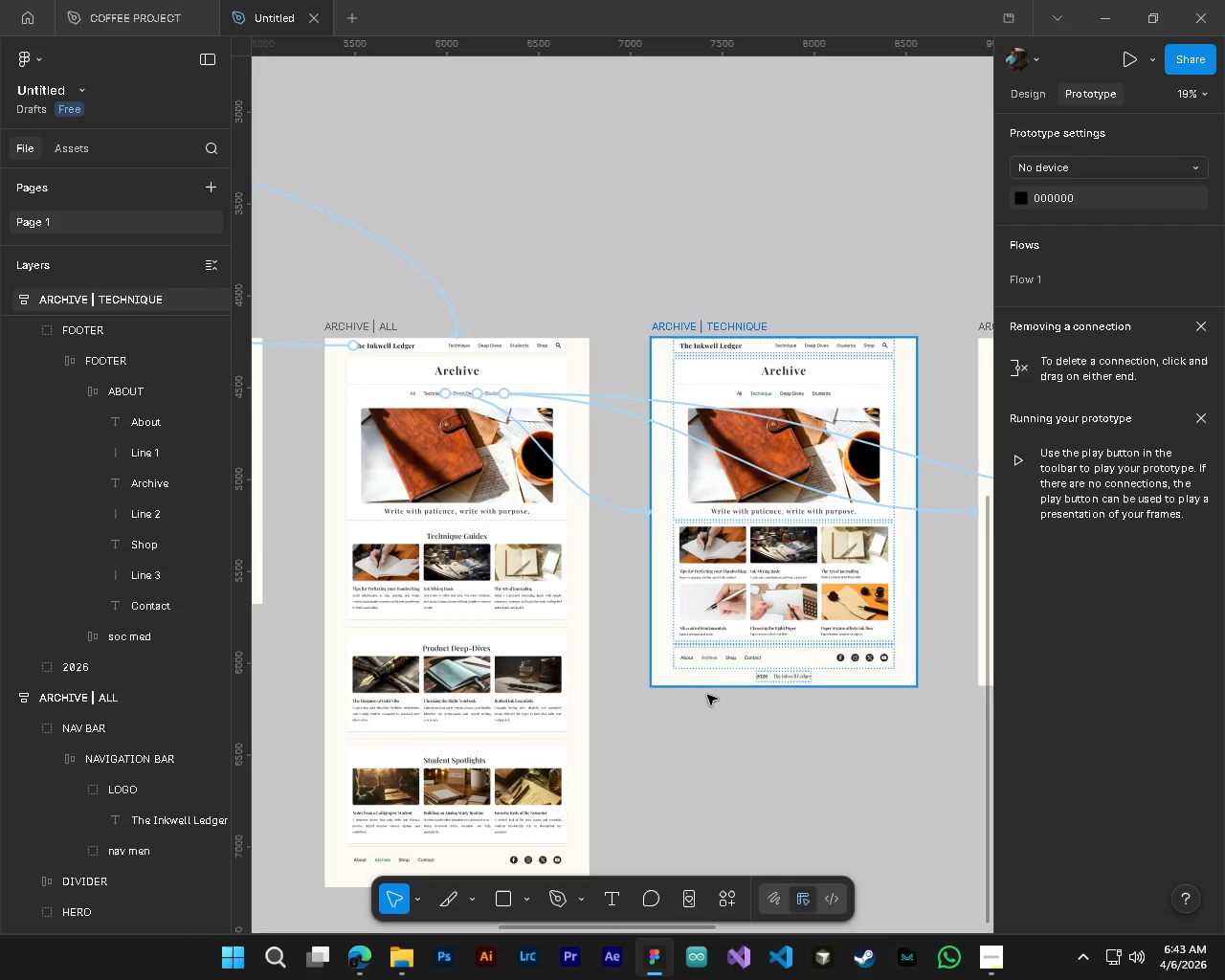 
hold_key(key=ControlLeft, duration=0.83)
 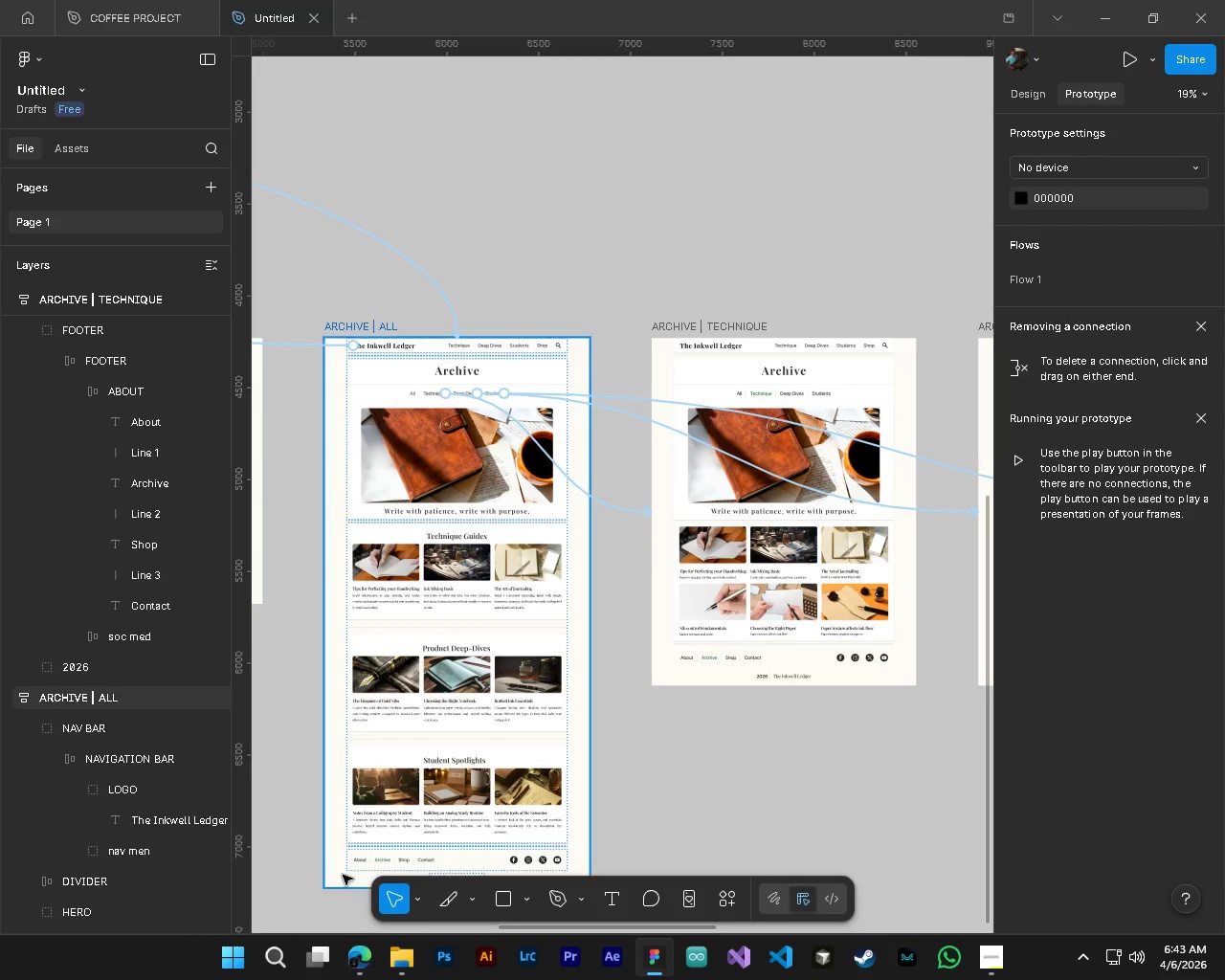 
hold_key(key=ControlLeft, duration=2.23)
hold_key(key=AltLeft, duration=1.01)
scroll: coordinate [642, 774], scroll_direction: down, amount: 4.0
 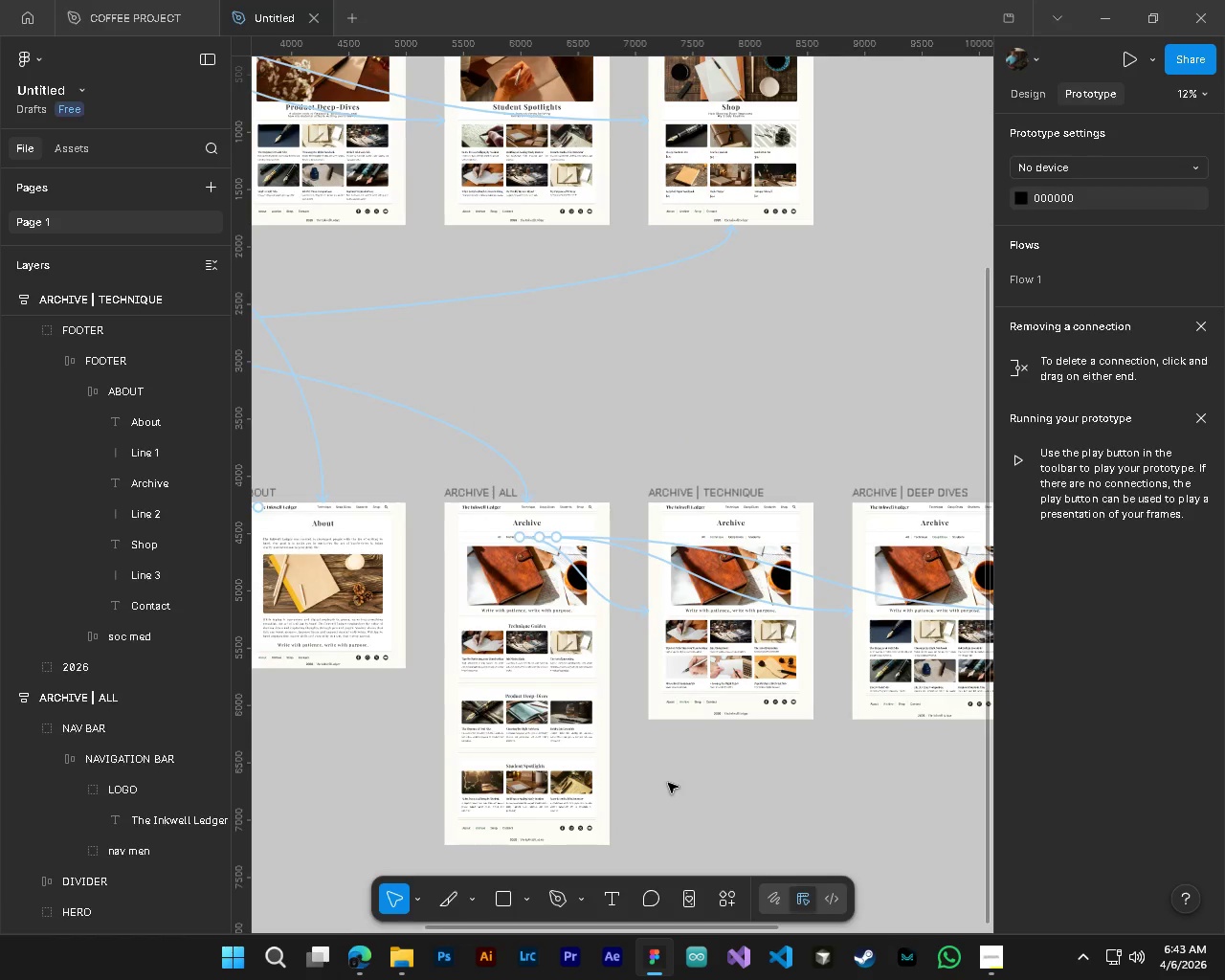 
key(Control+ControlLeft)
 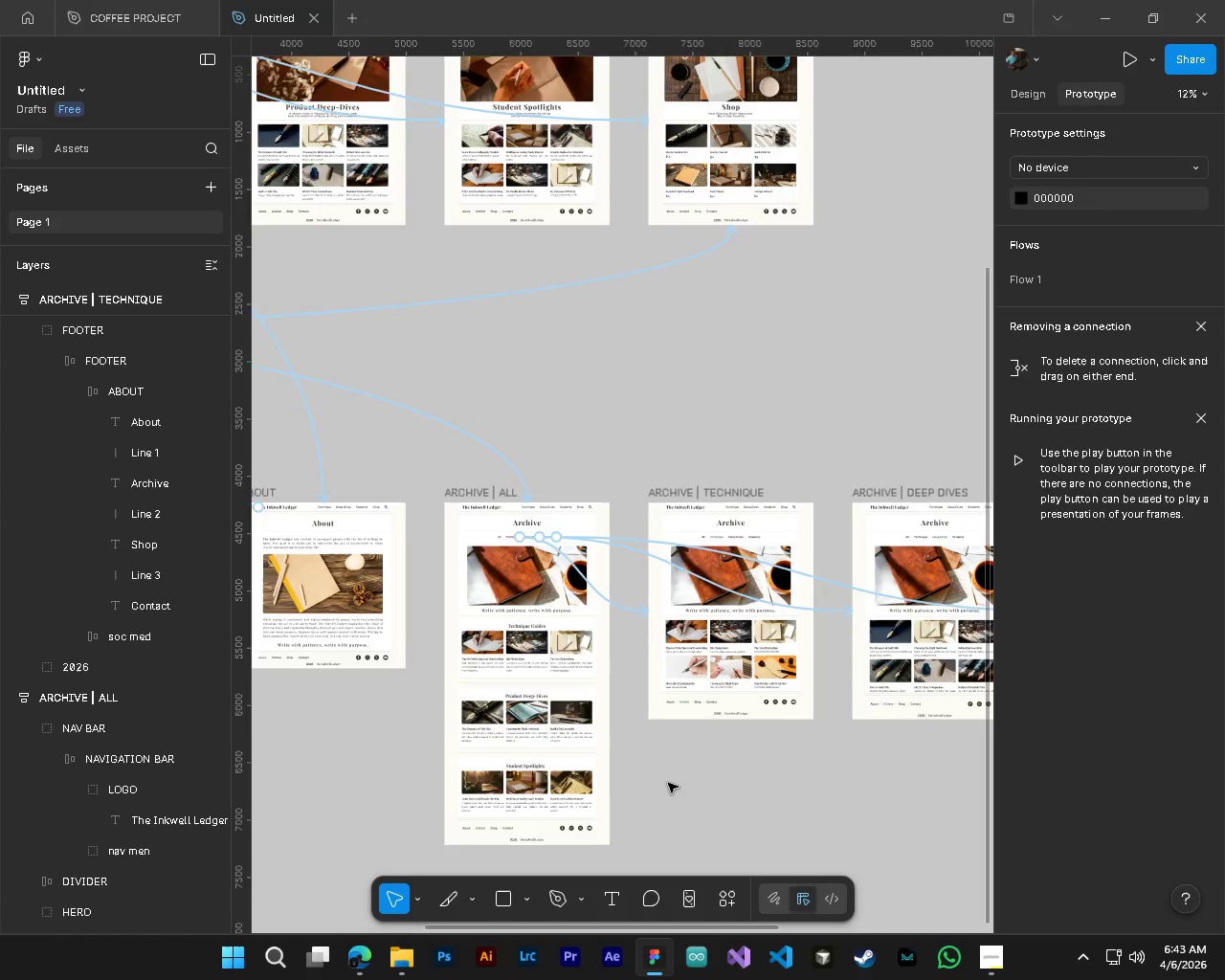 
key(Alt+Control+AltLeft)
 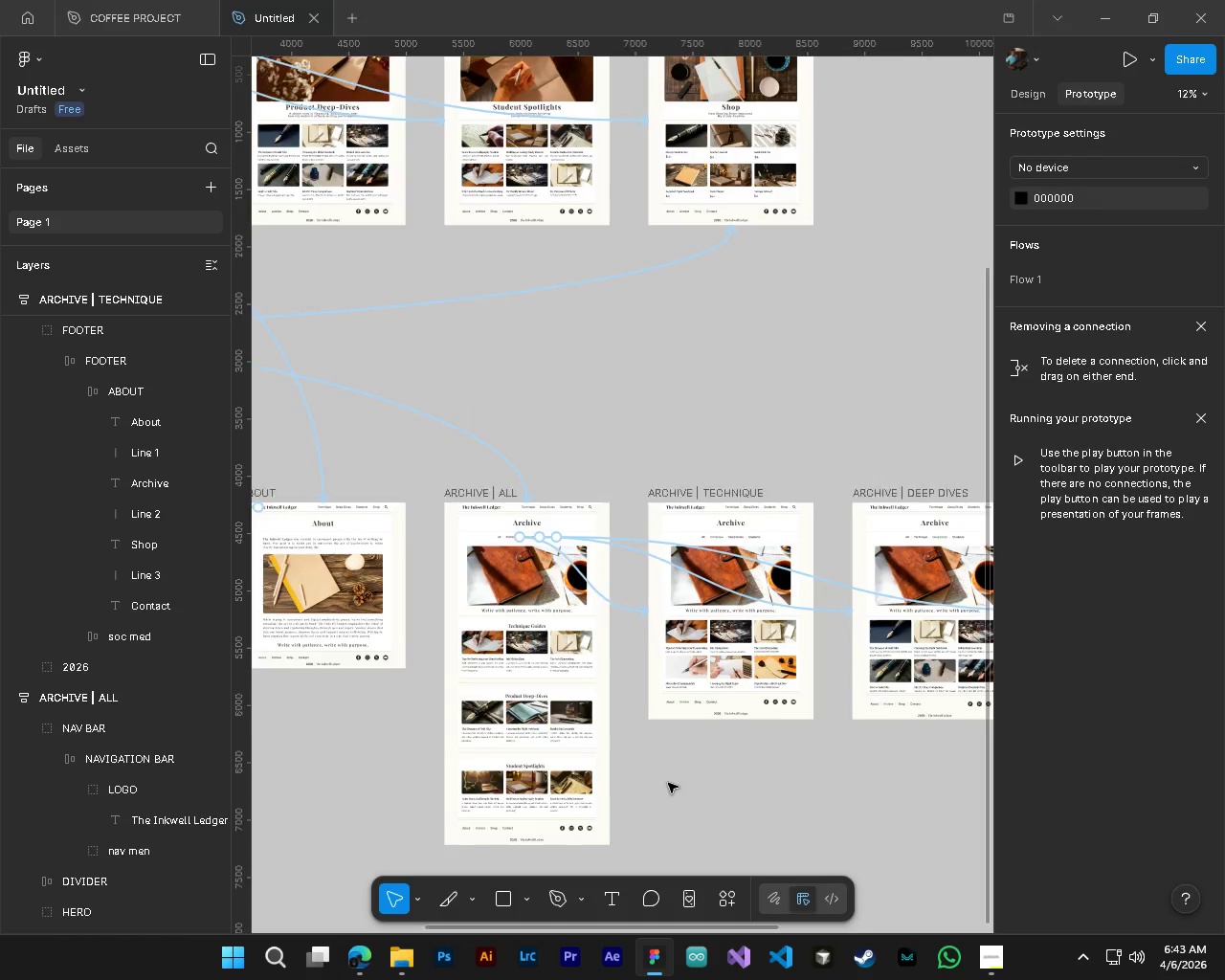 
hold_key(key=ShiftLeft, duration=0.41)
 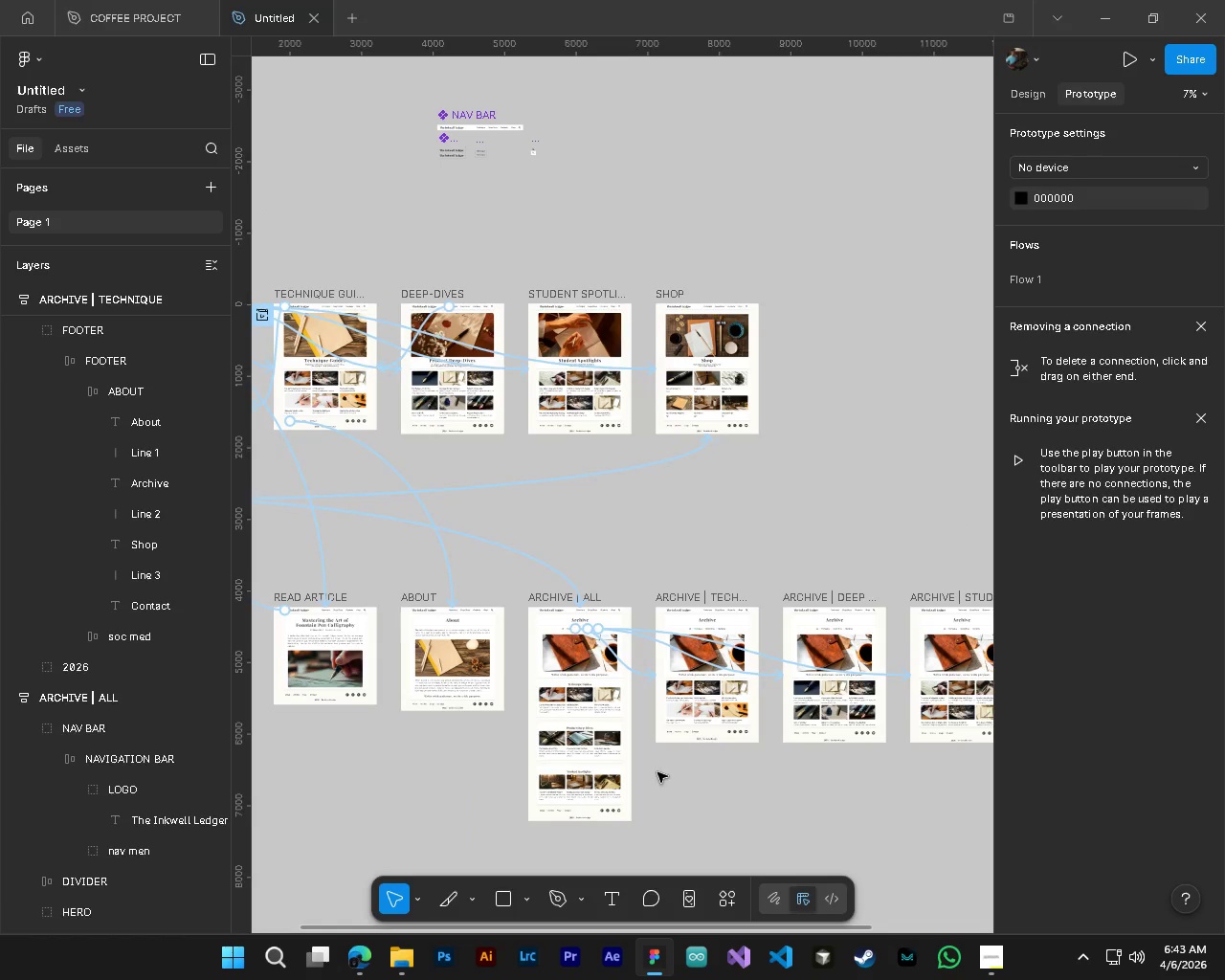 
scroll: coordinate [668, 783], scroll_direction: down, amount: 4.0
 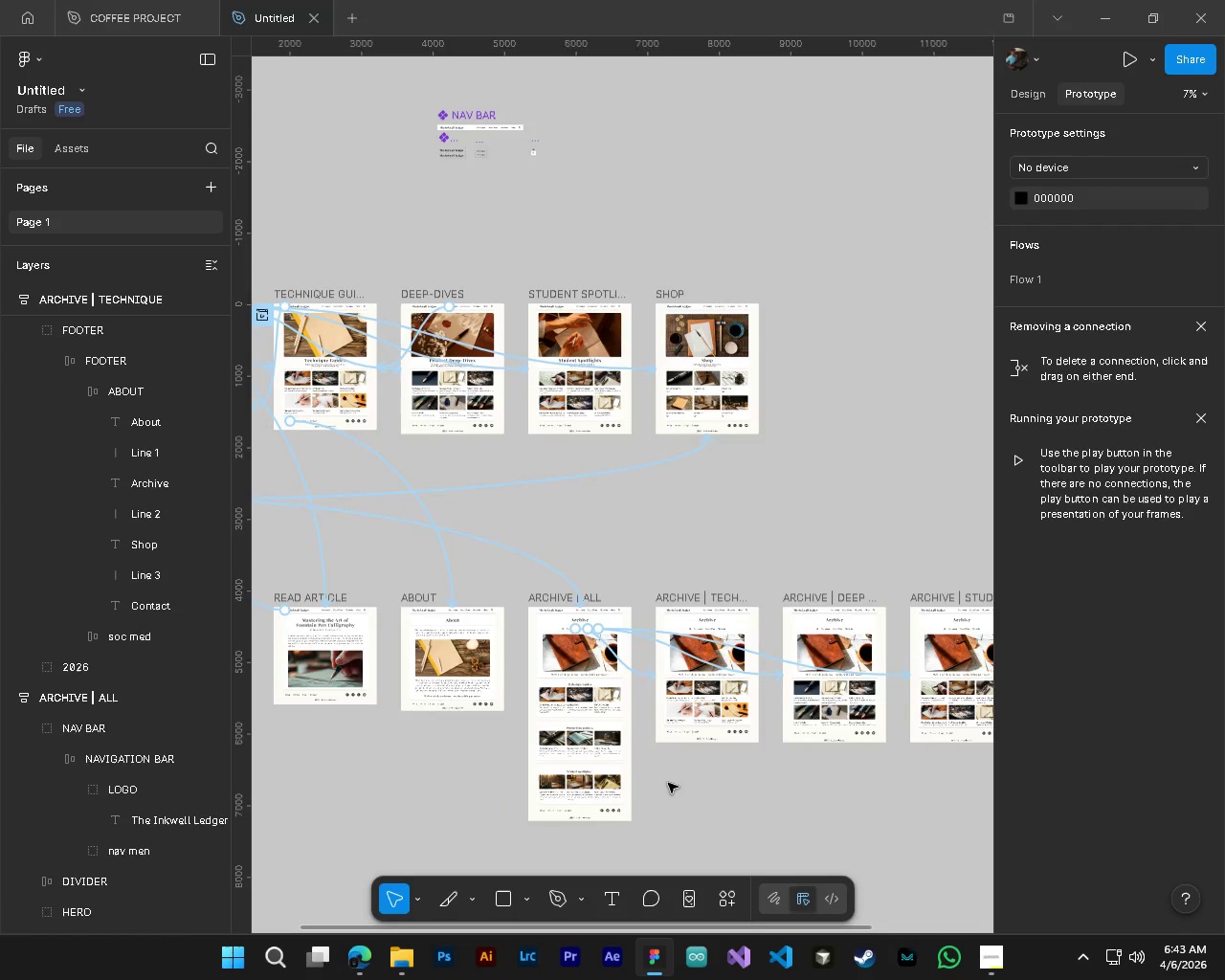 
key(Control+ControlLeft)
 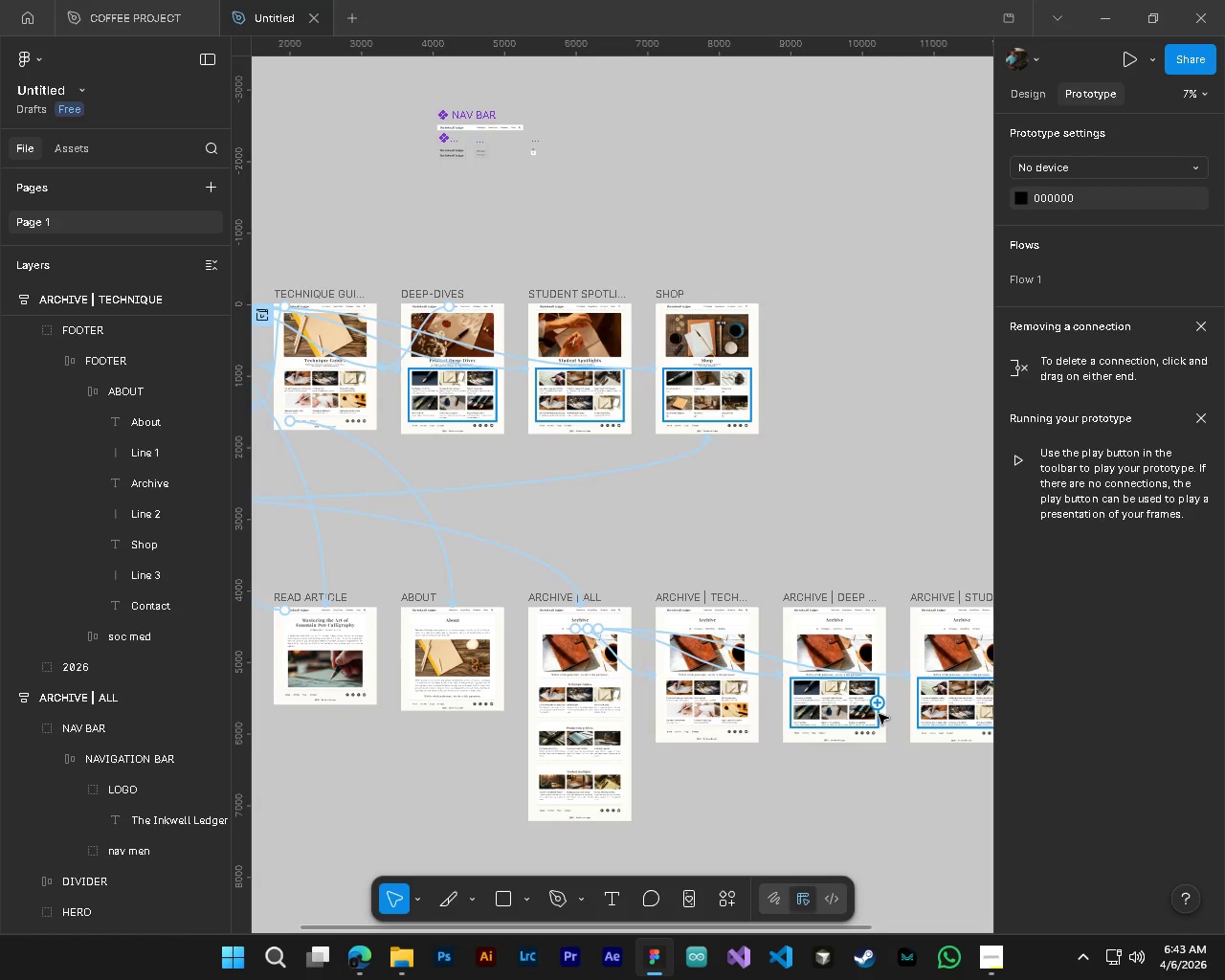 
hold_key(key=ShiftLeft, duration=0.41)
 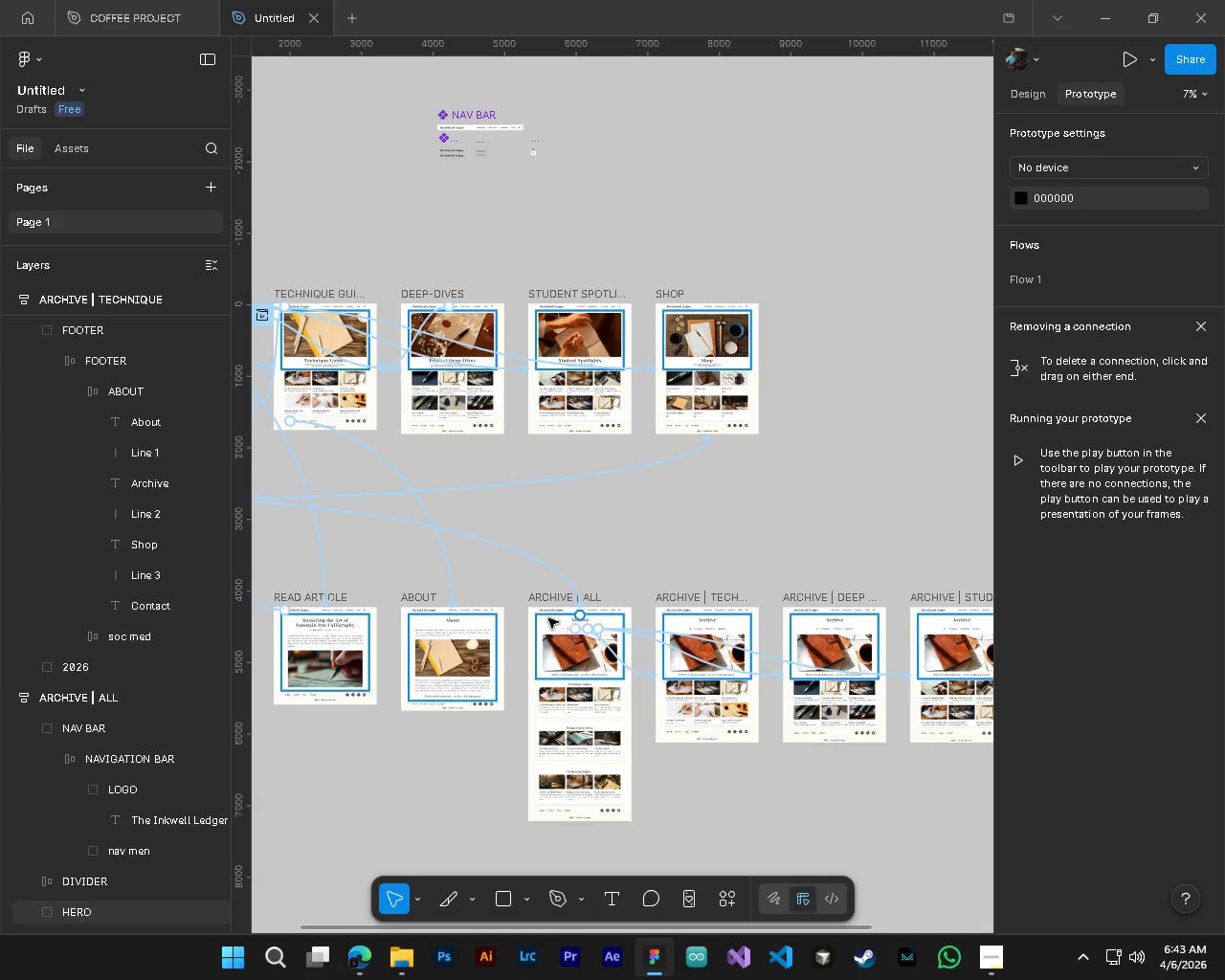 
key(Alt+AltLeft)
 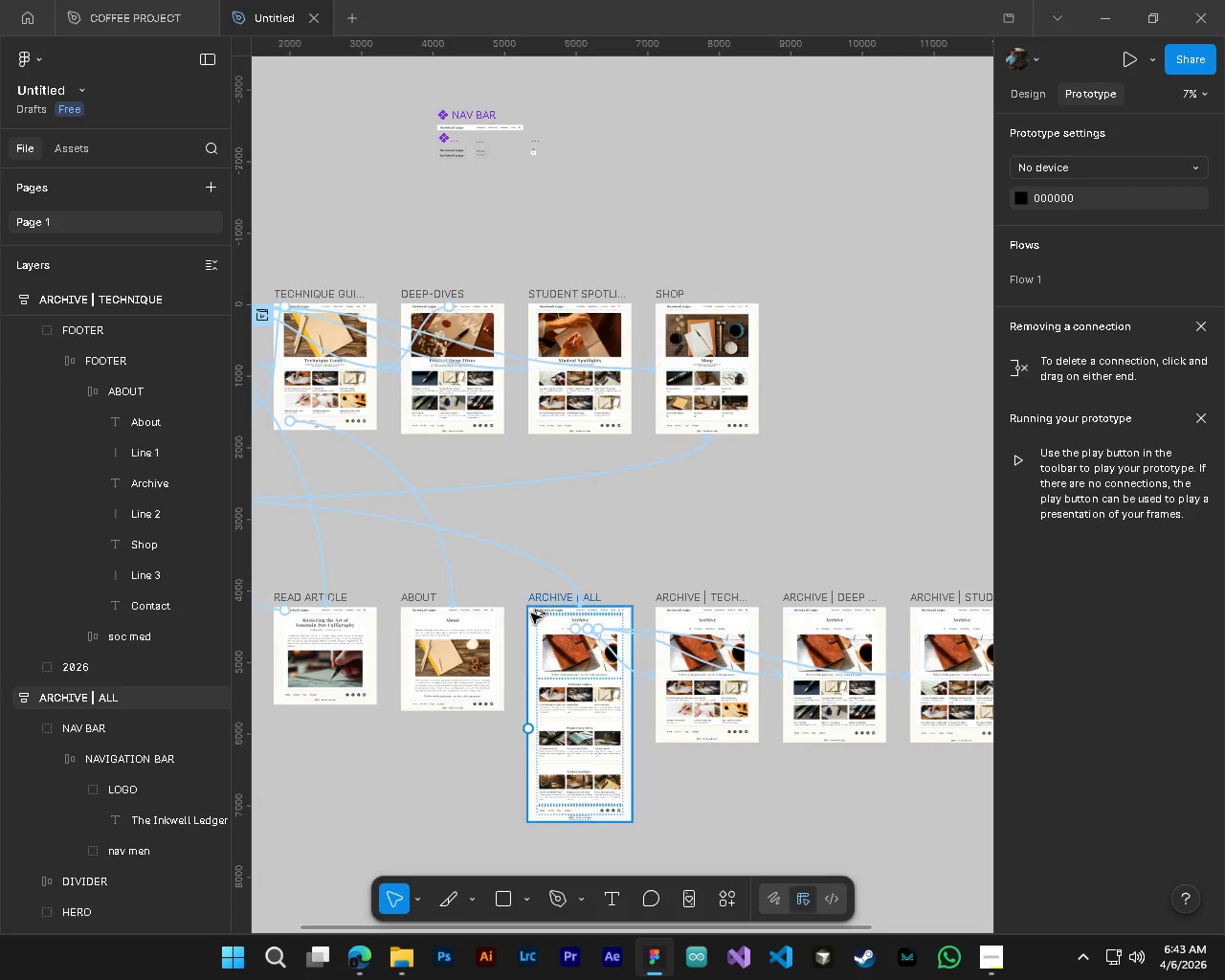 
hold_key(key=AltLeft, duration=0.39)
hold_key(key=ControlLeft, duration=0.59)
scroll: coordinate [531, 613], scroll_direction: up, amount: 4.0
 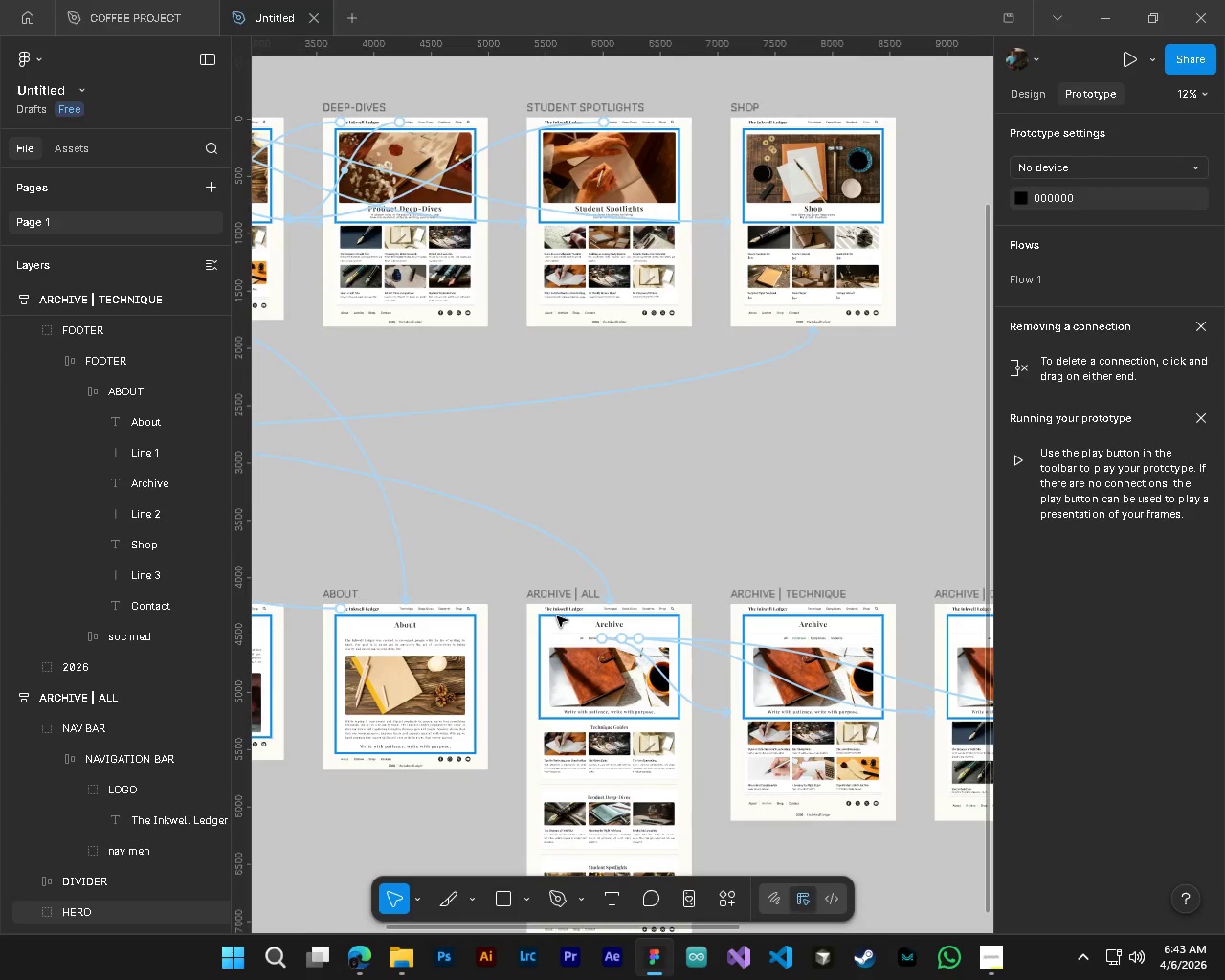 
hold_key(key=ShiftLeft, duration=0.41)
scroll: coordinate [465, 631], scroll_direction: up, amount: 4.0
 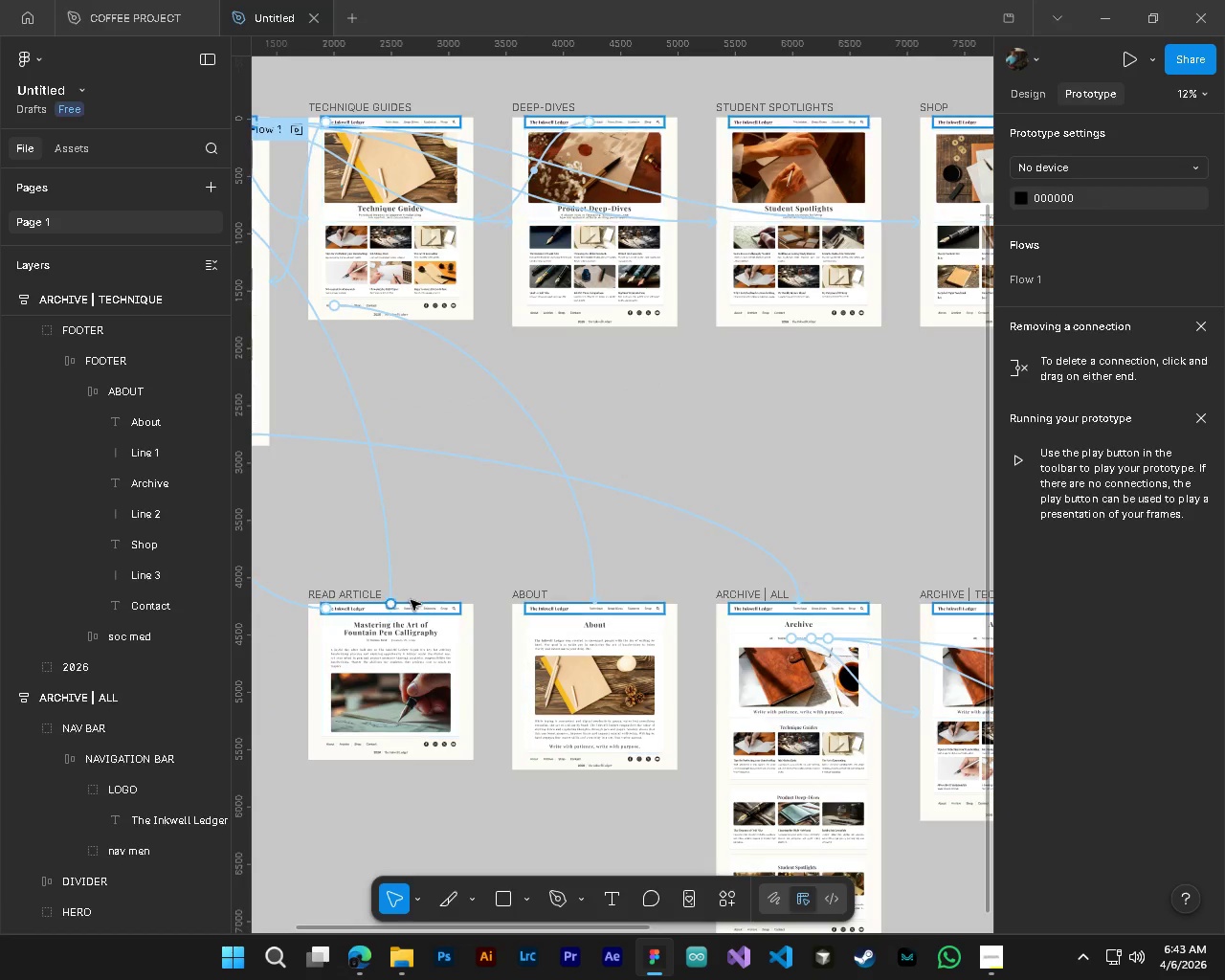 
hold_key(key=ControlLeft, duration=1.01)
hold_key(key=AltLeft, duration=0.98)
scroll: coordinate [458, 613], scroll_direction: up, amount: 2.0
 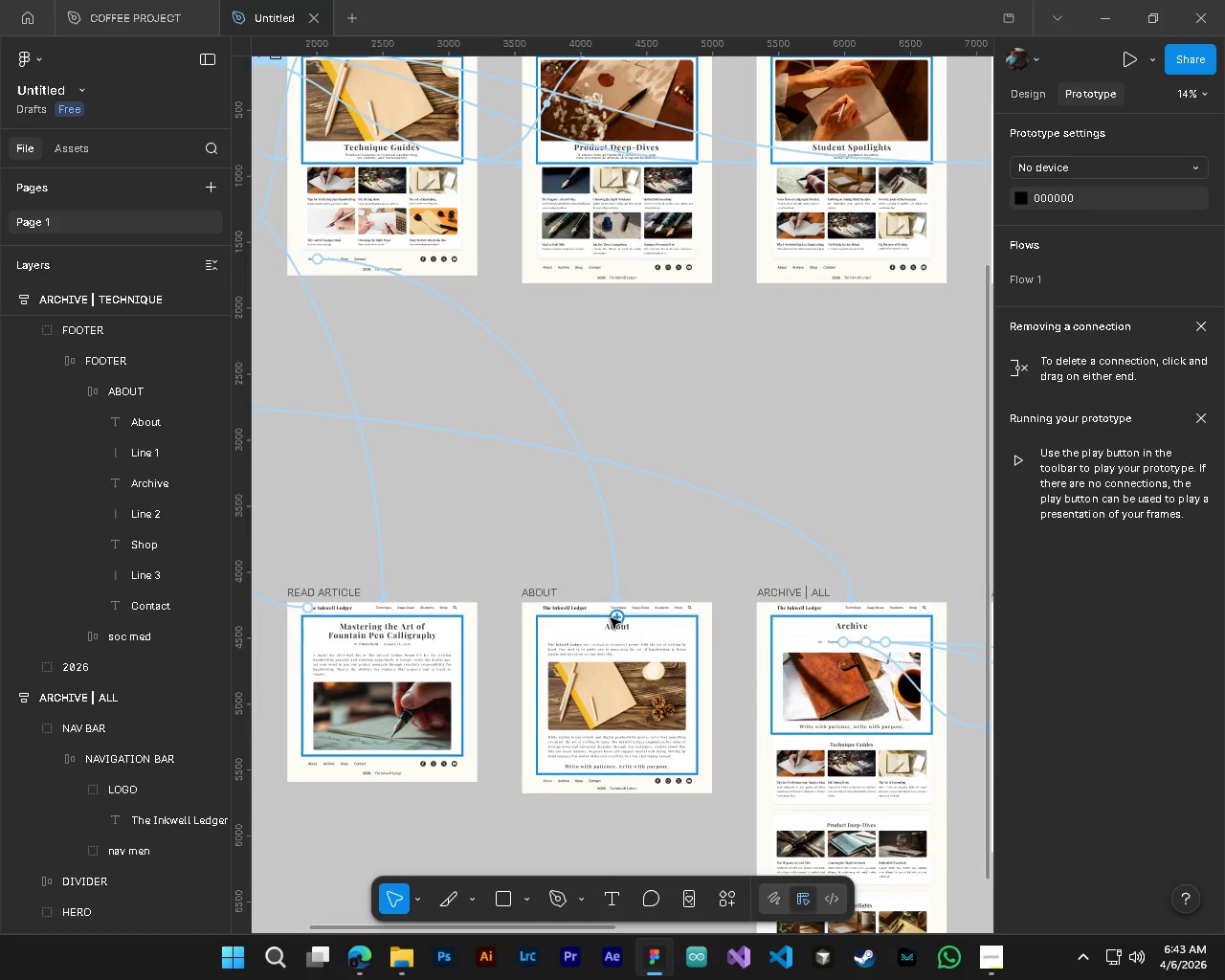 
key(Control+ControlLeft)
 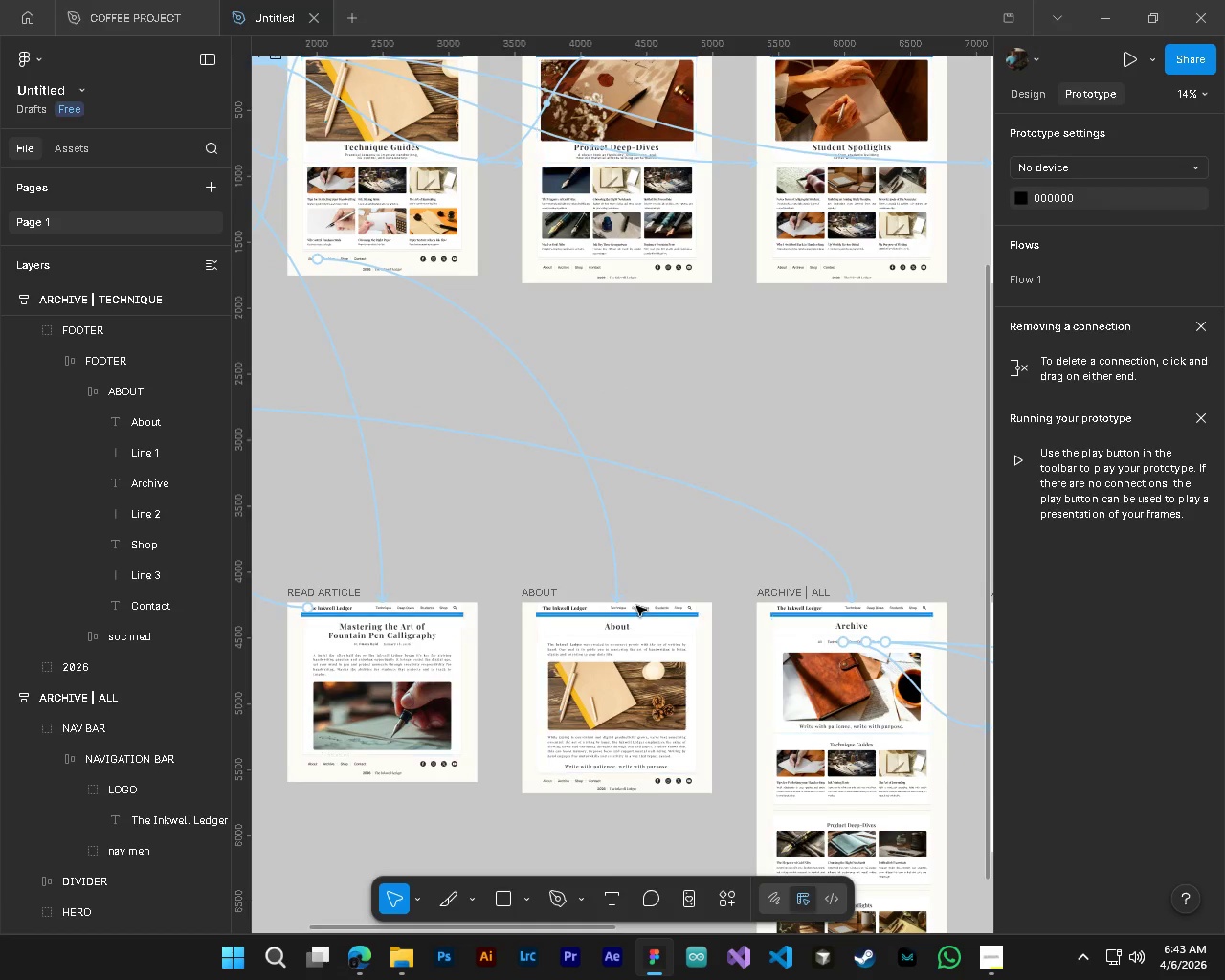 
key(Alt+Control+AltLeft)
 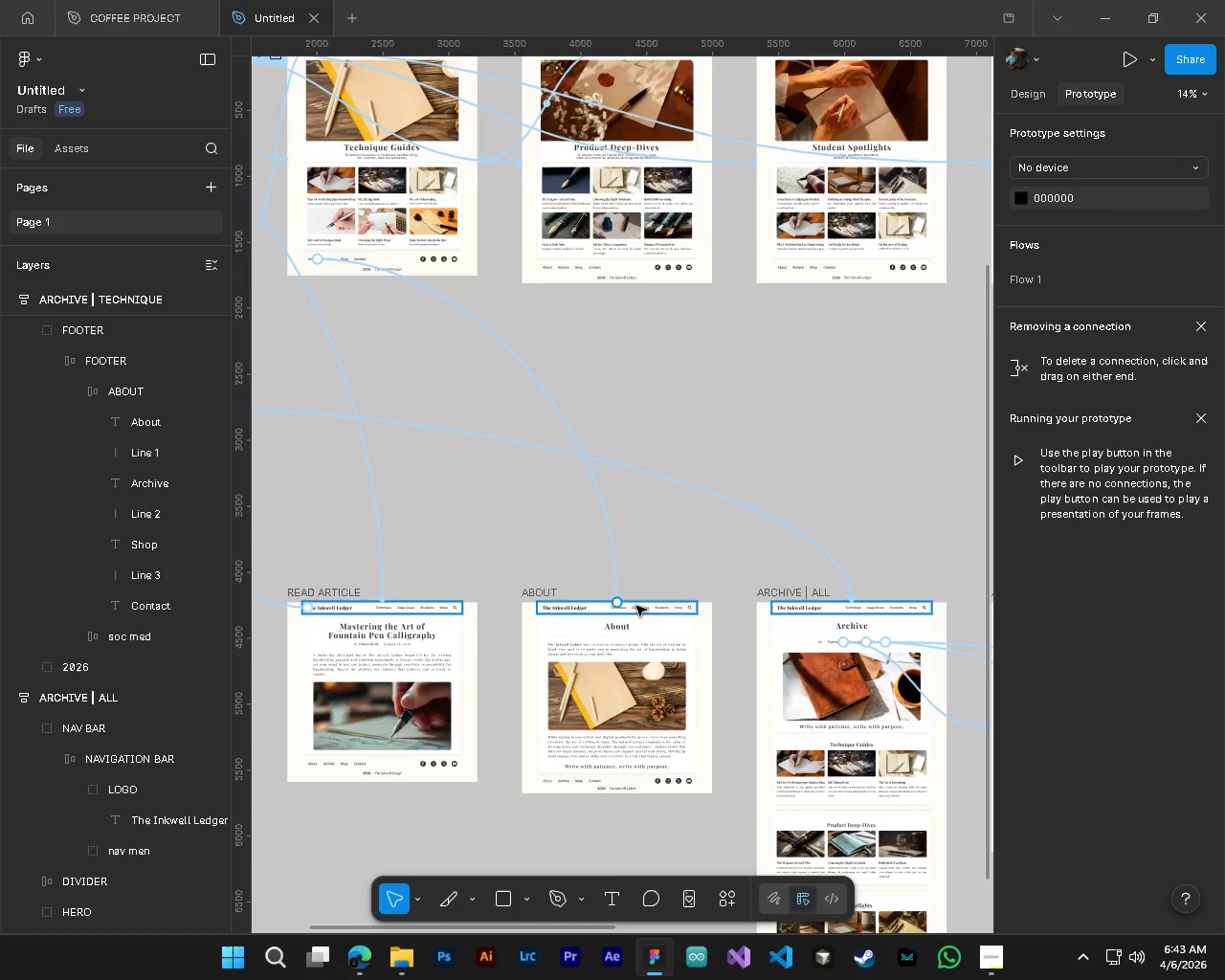 
hold_key(key=ControlLeft, duration=0.56)
hold_key(key=AltLeft, duration=0.41)
scroll: coordinate [672, 633], scroll_direction: up, amount: 5.0
 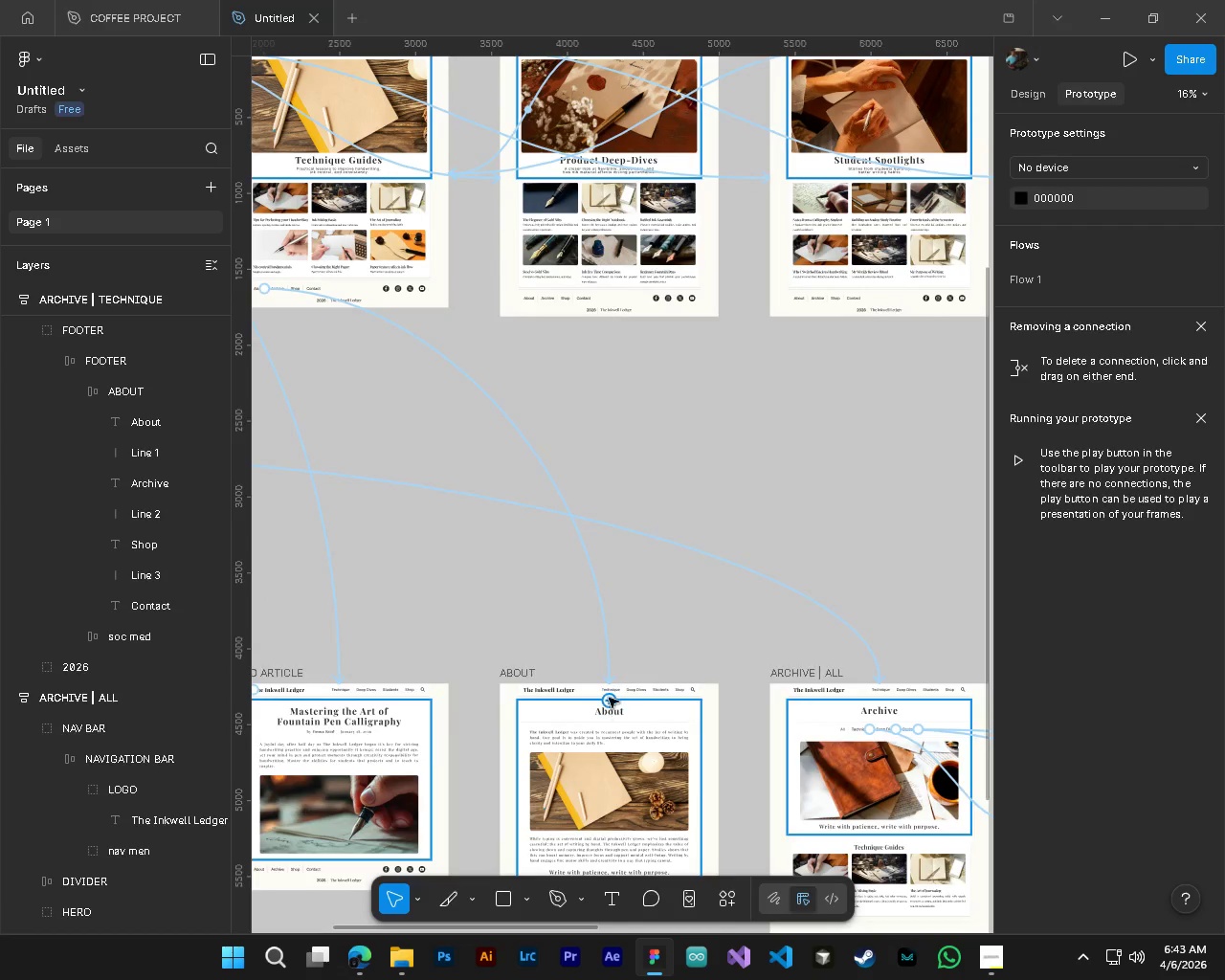 
hold_key(key=ControlLeft, duration=1.41)
left_click([611, 693])
 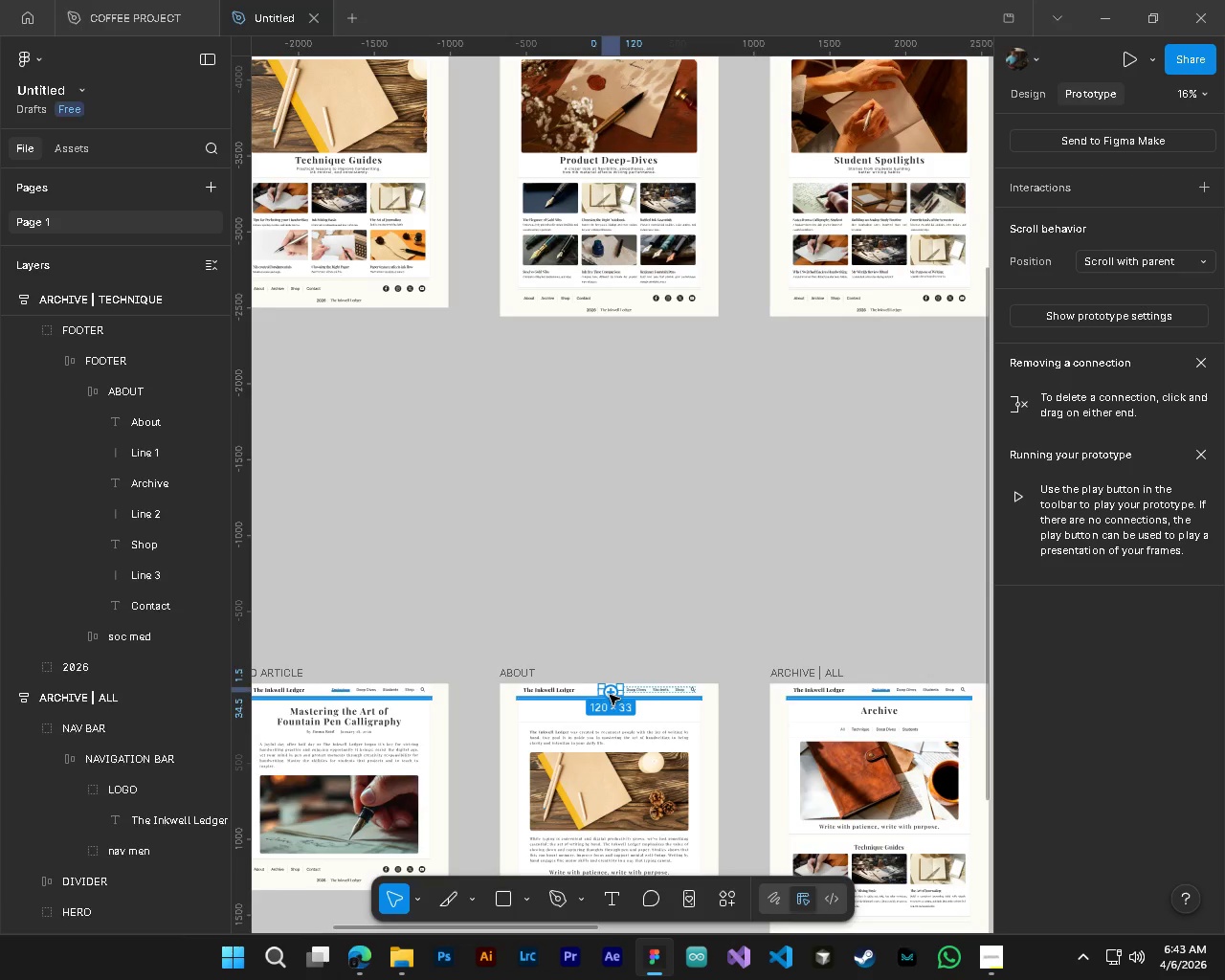 
left_click_drag(start_coordinate=[610, 692], to_coordinate=[317, 297])
 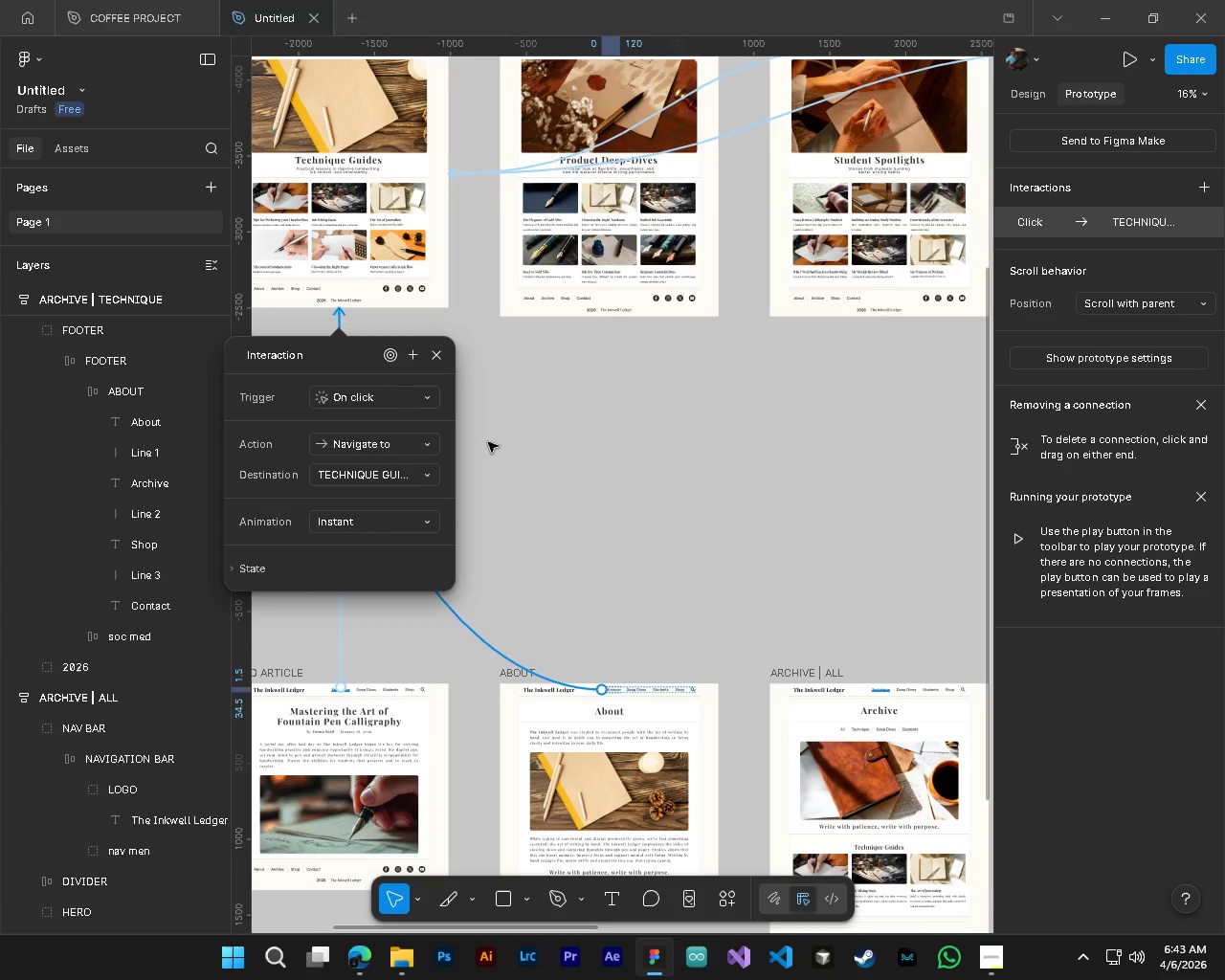 
hold_key(key=ControlLeft, duration=0.7)
 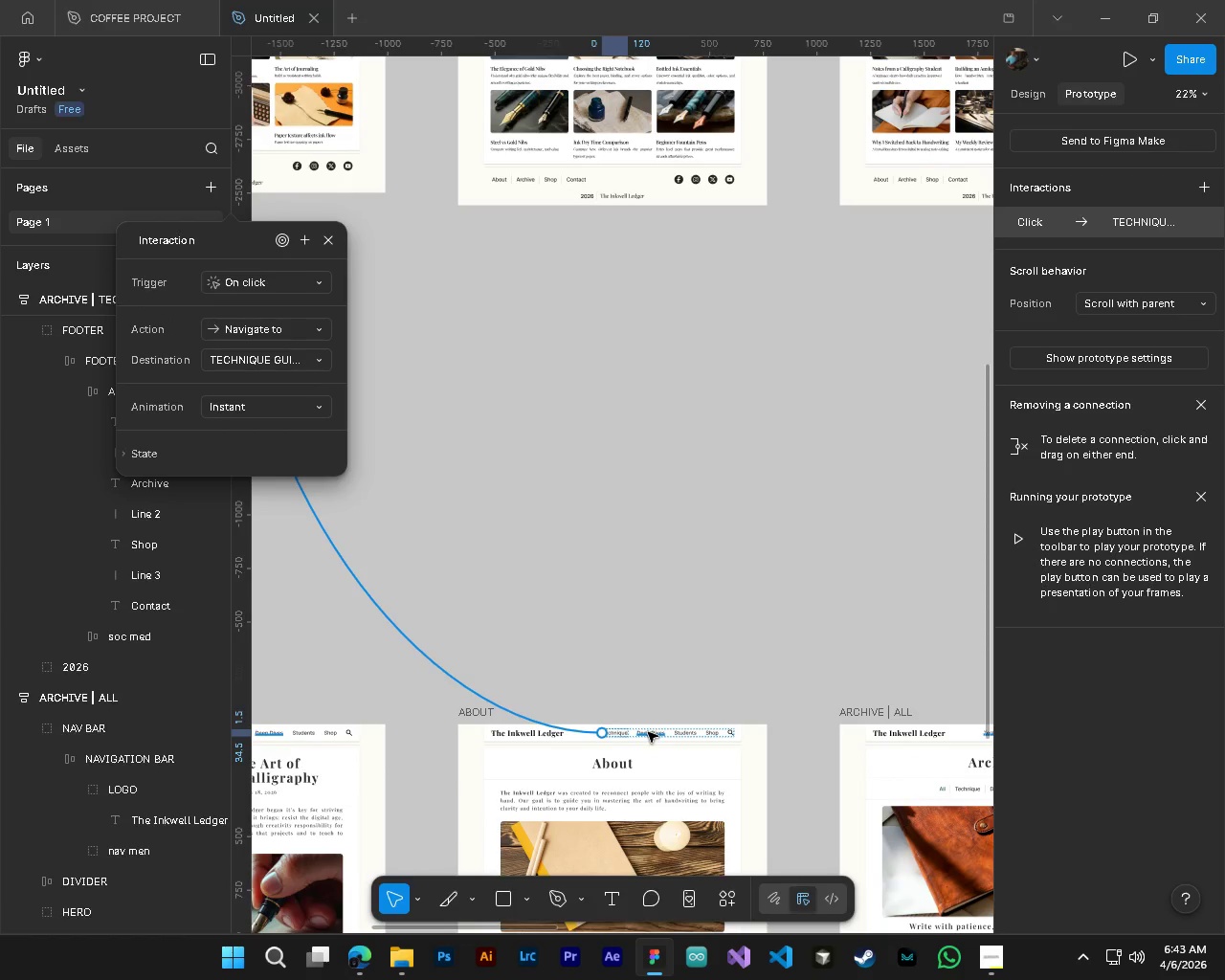 
key(Alt+Control+AltLeft)
 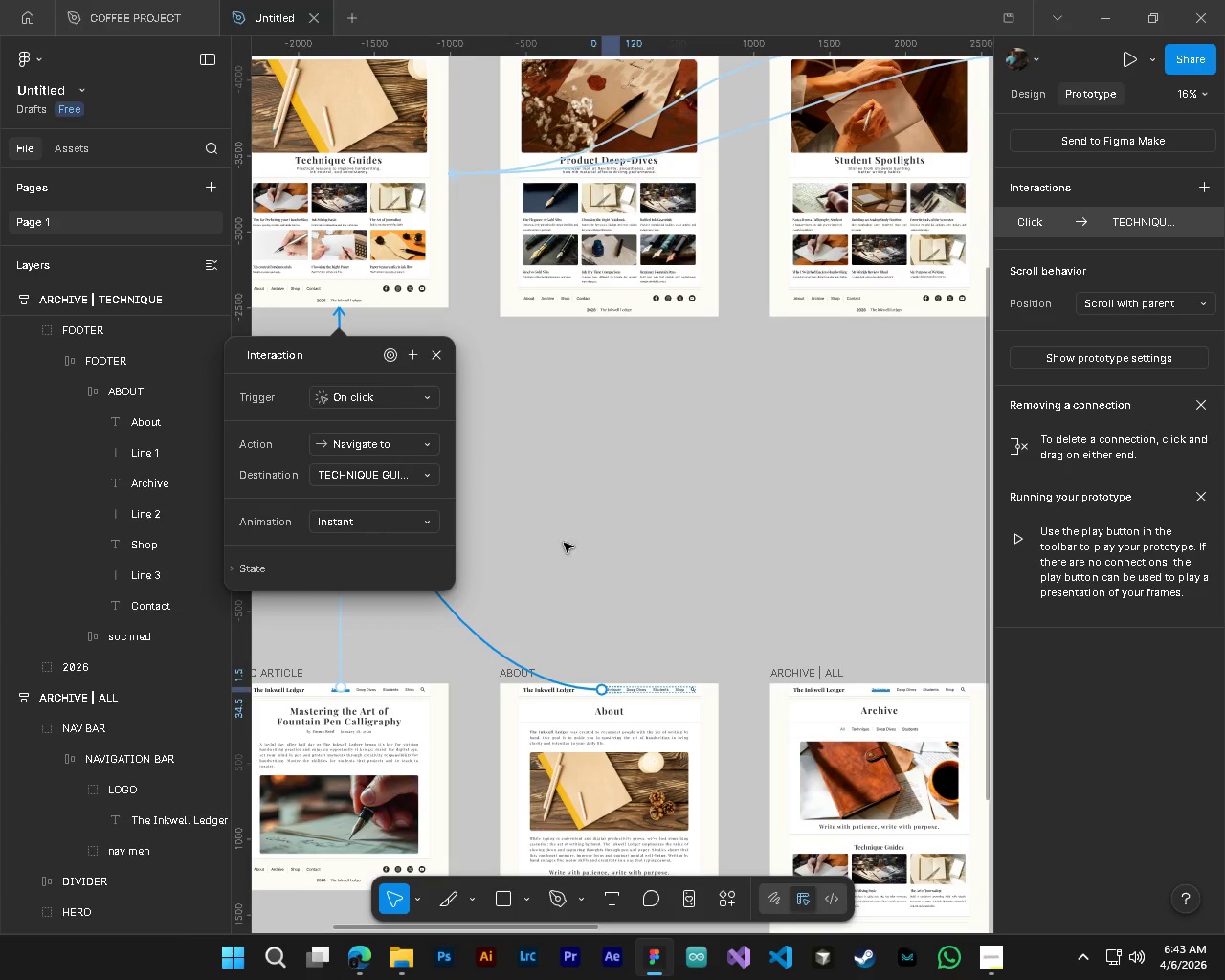 
hold_key(key=AltLeft, duration=0.55)
scroll: coordinate [605, 592], scroll_direction: up, amount: 4.0
 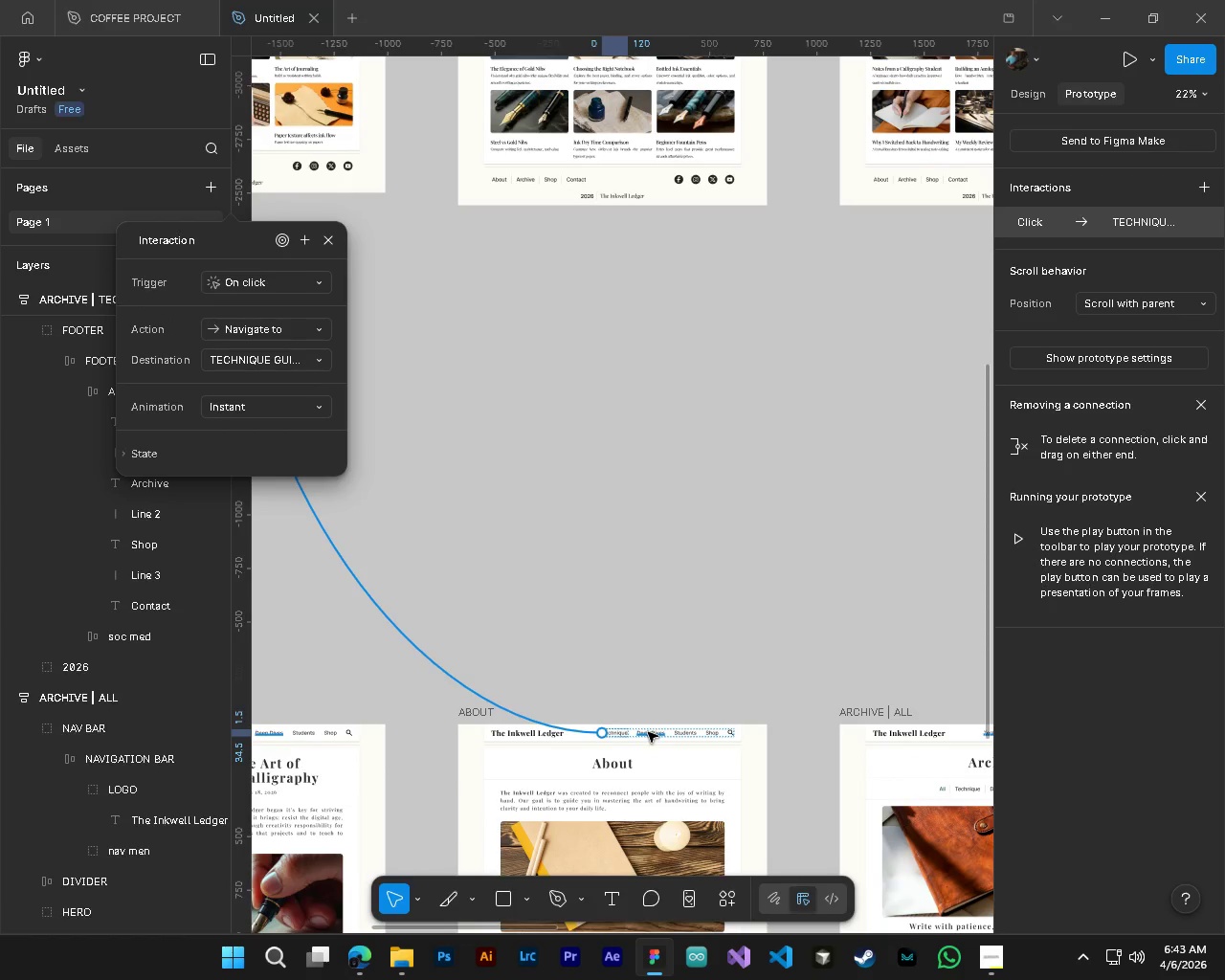 
left_click([648, 732])
 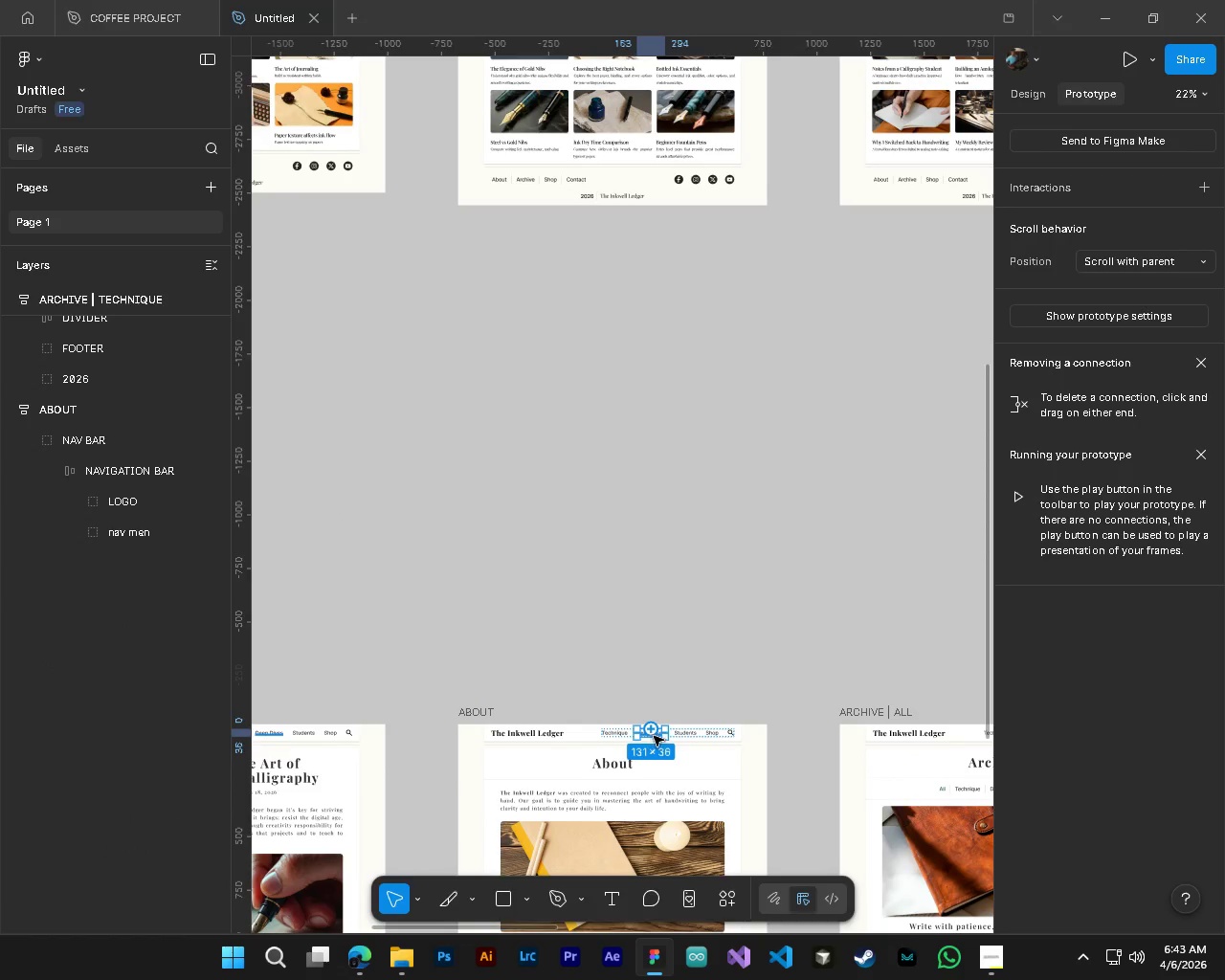 
key(Control+ControlLeft)
 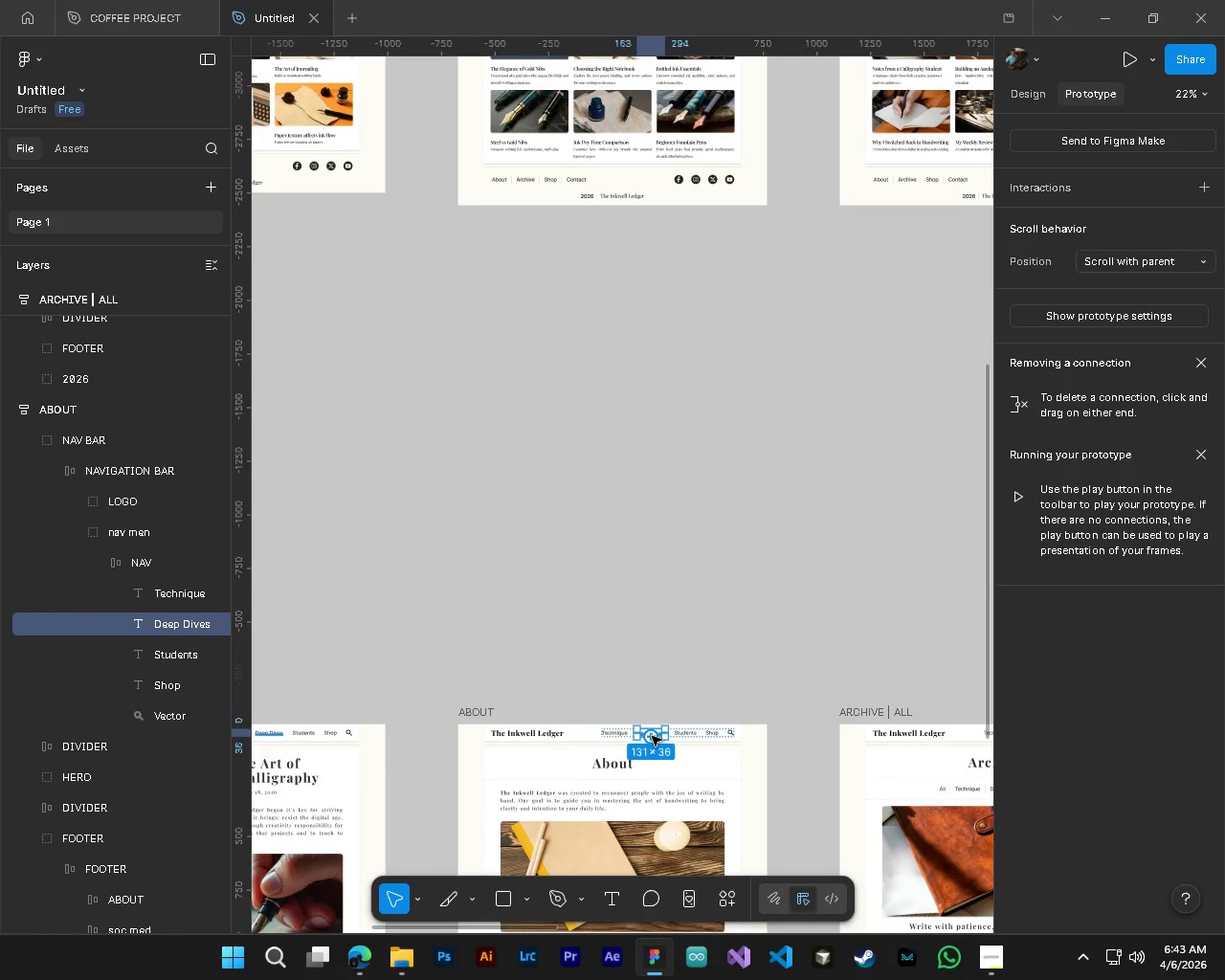 
left_click_drag(start_coordinate=[652, 736], to_coordinate=[605, 203])
 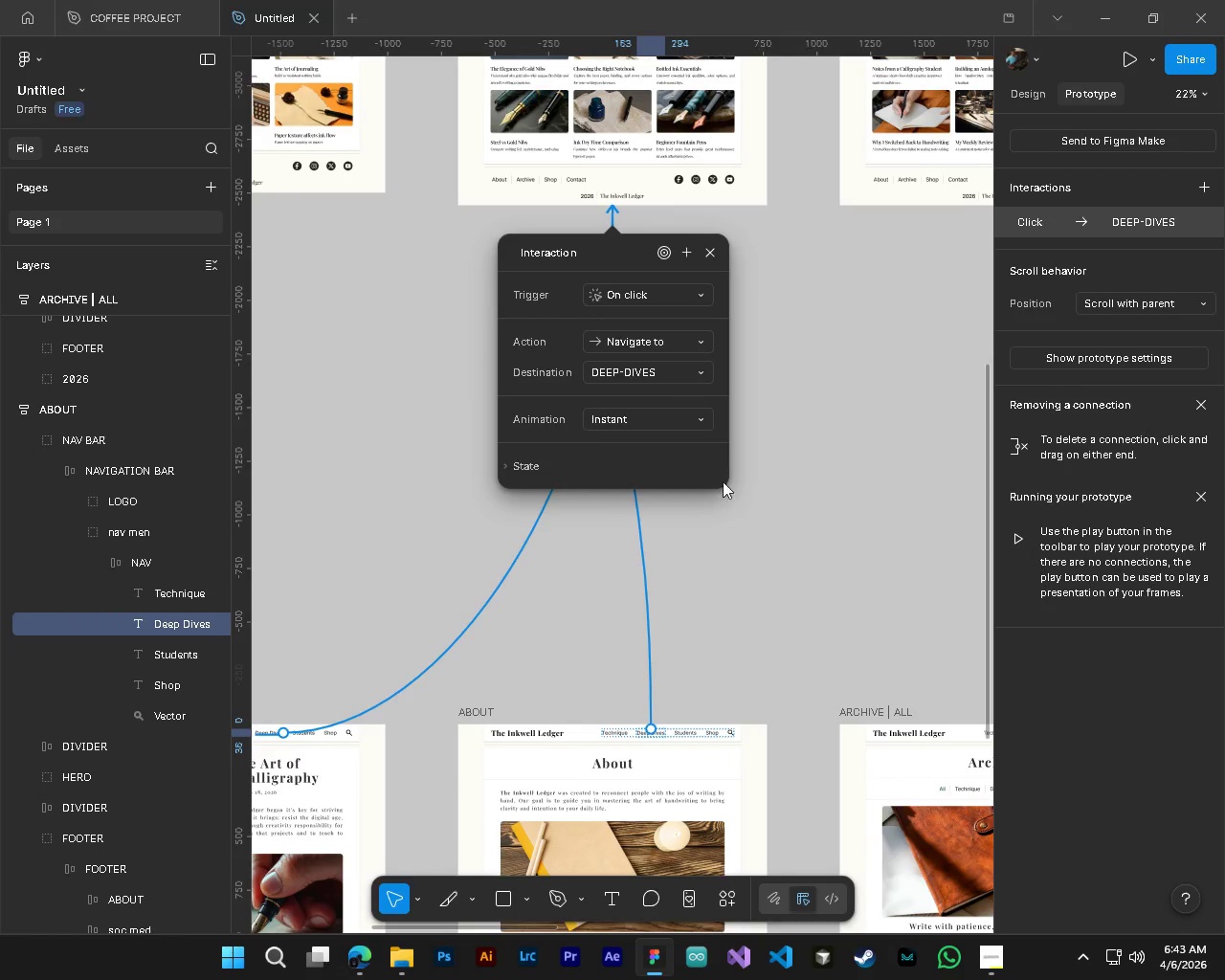 
key(Control+ControlLeft)
 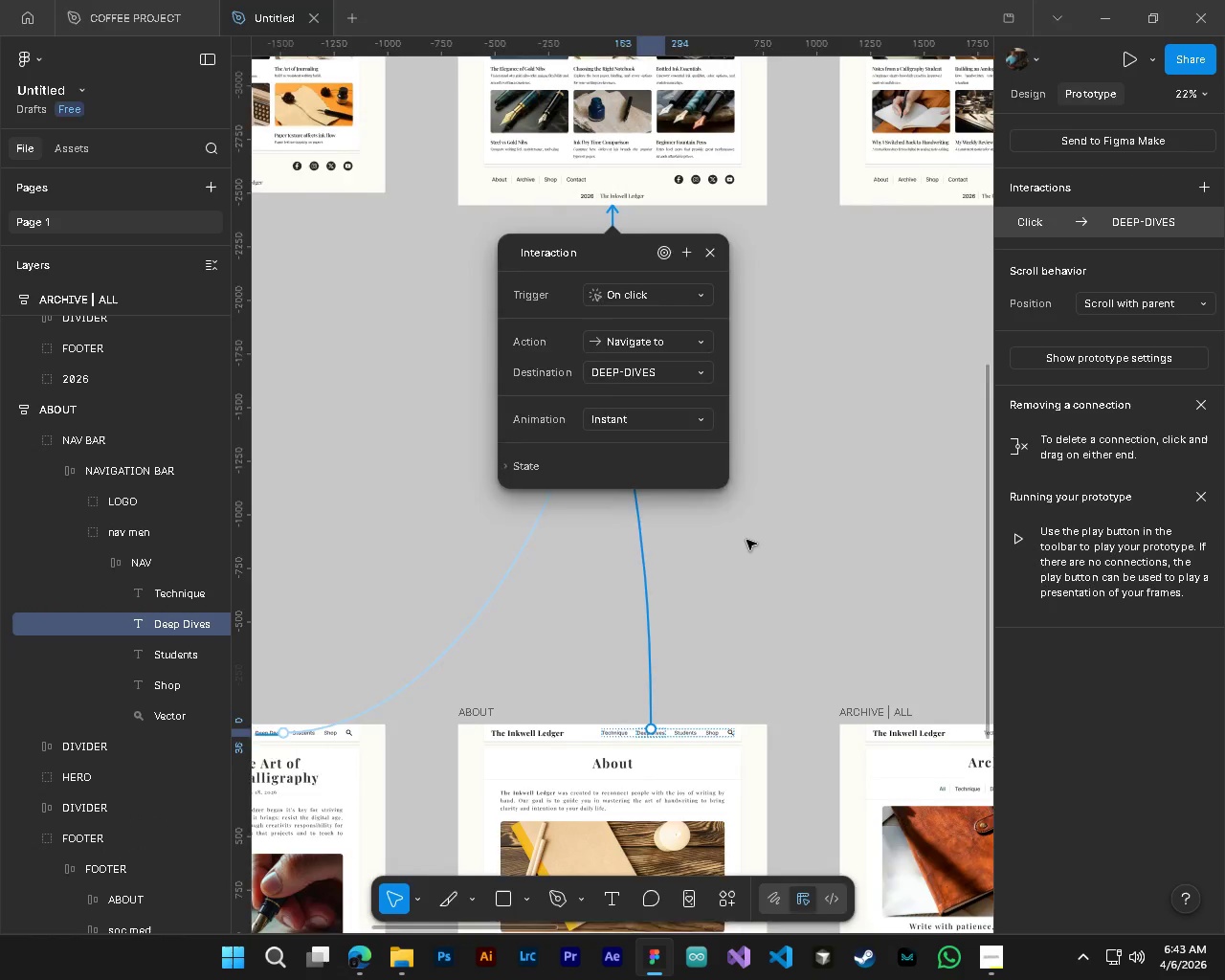 
key(Alt+Control+AltLeft)
 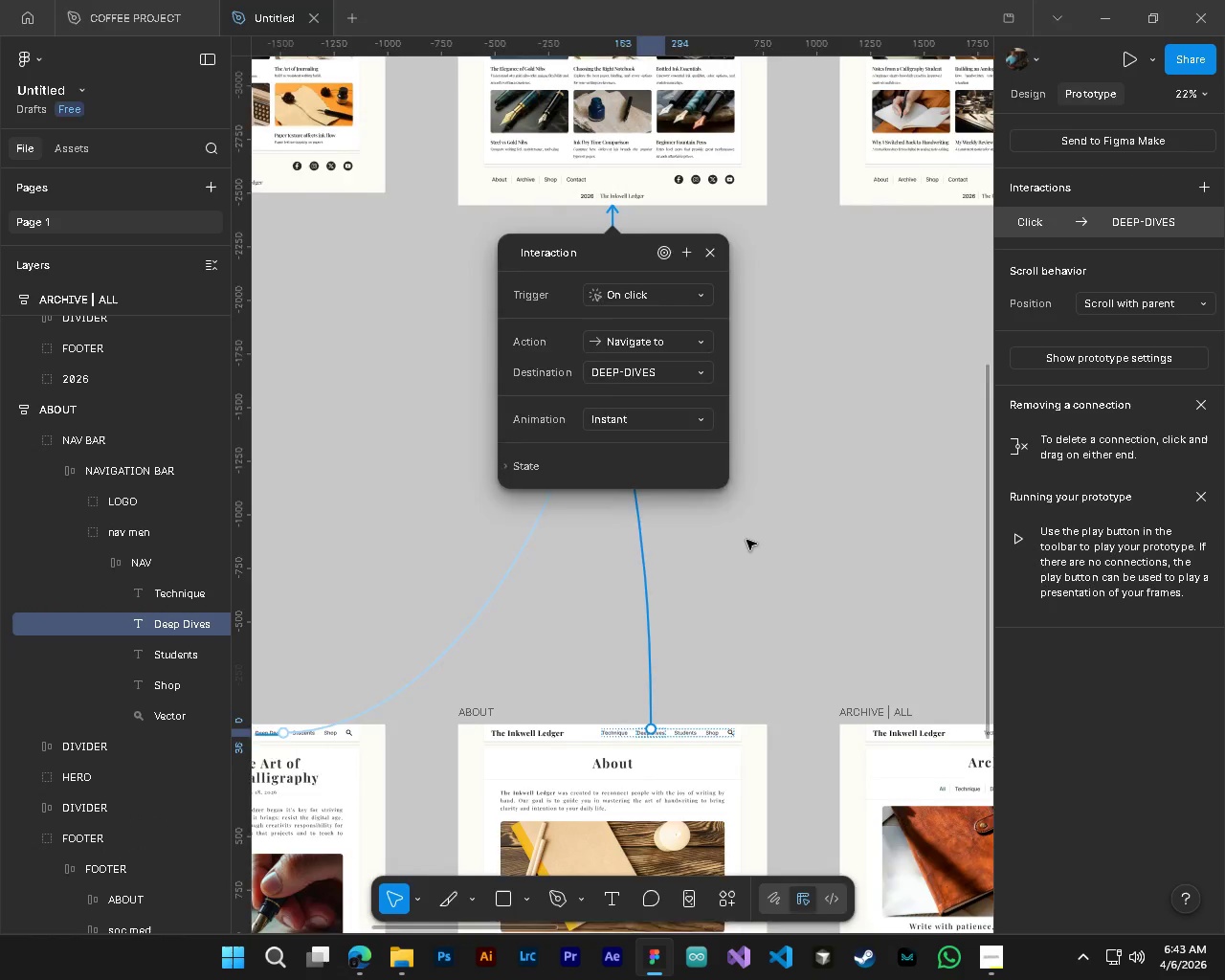 
scroll: coordinate [746, 540], scroll_direction: down, amount: 4.0
 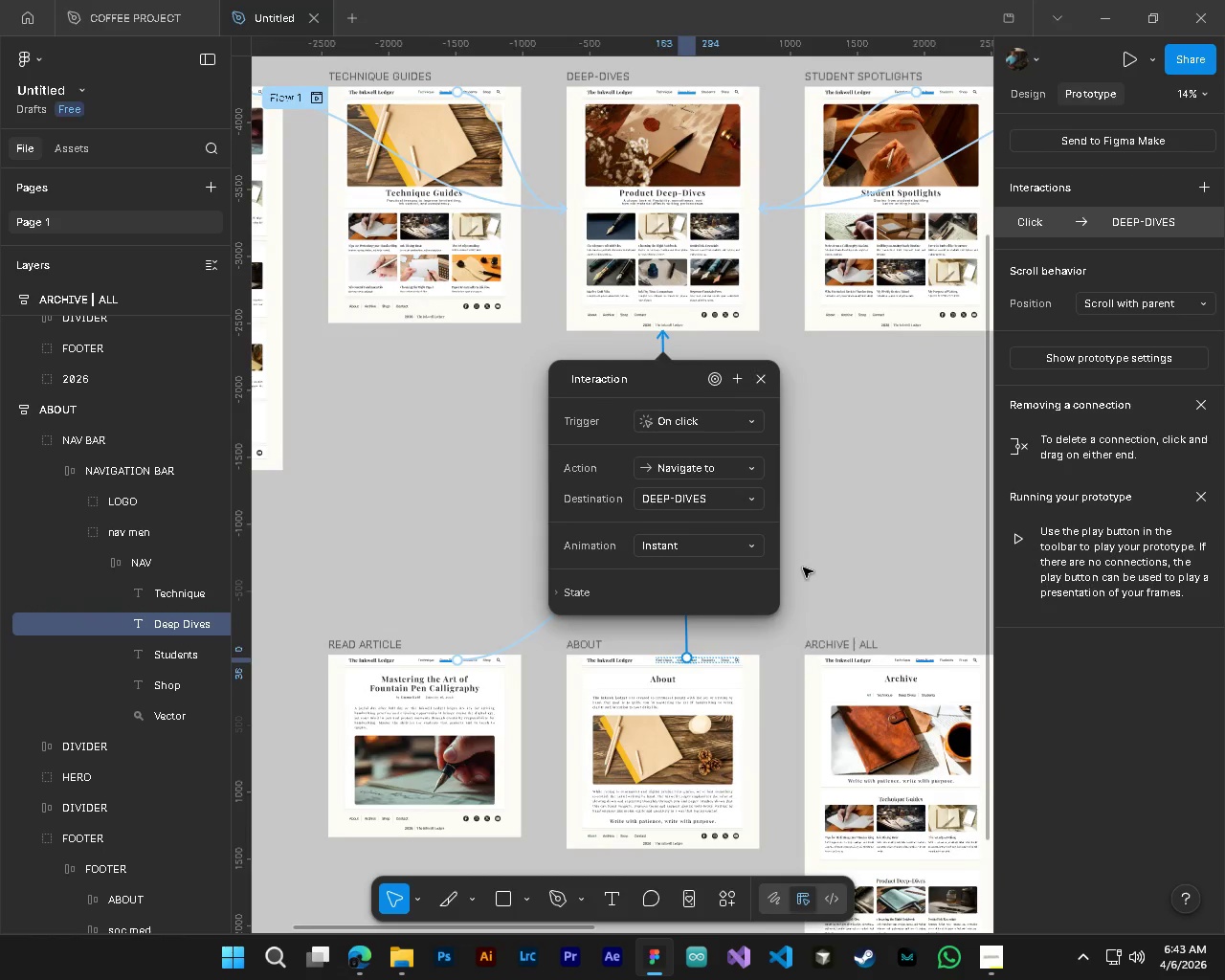 
hold_key(key=ShiftLeft, duration=0.36)
scroll: coordinate [816, 579], scroll_direction: down, amount: 1.0
 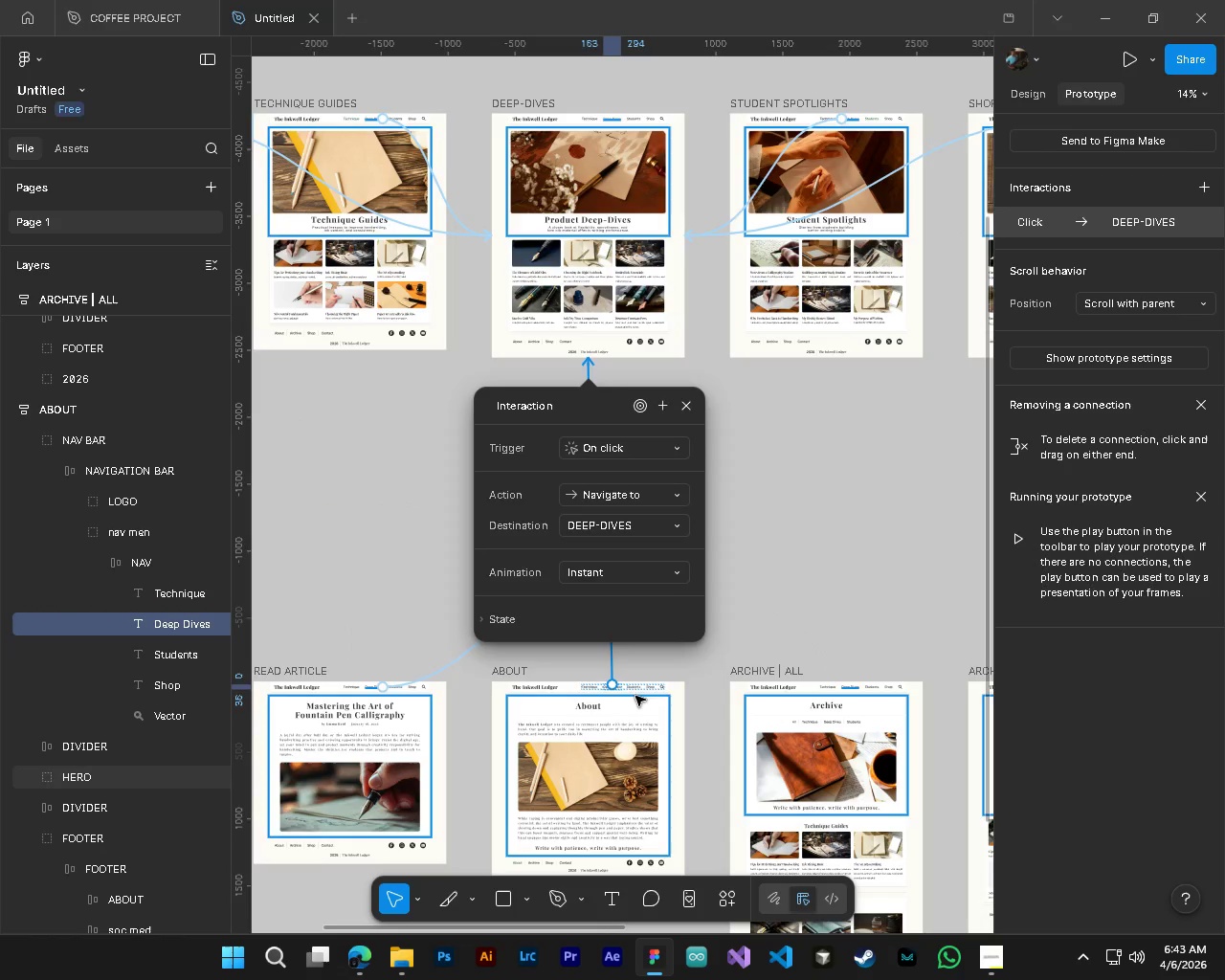 
left_click([634, 690])
 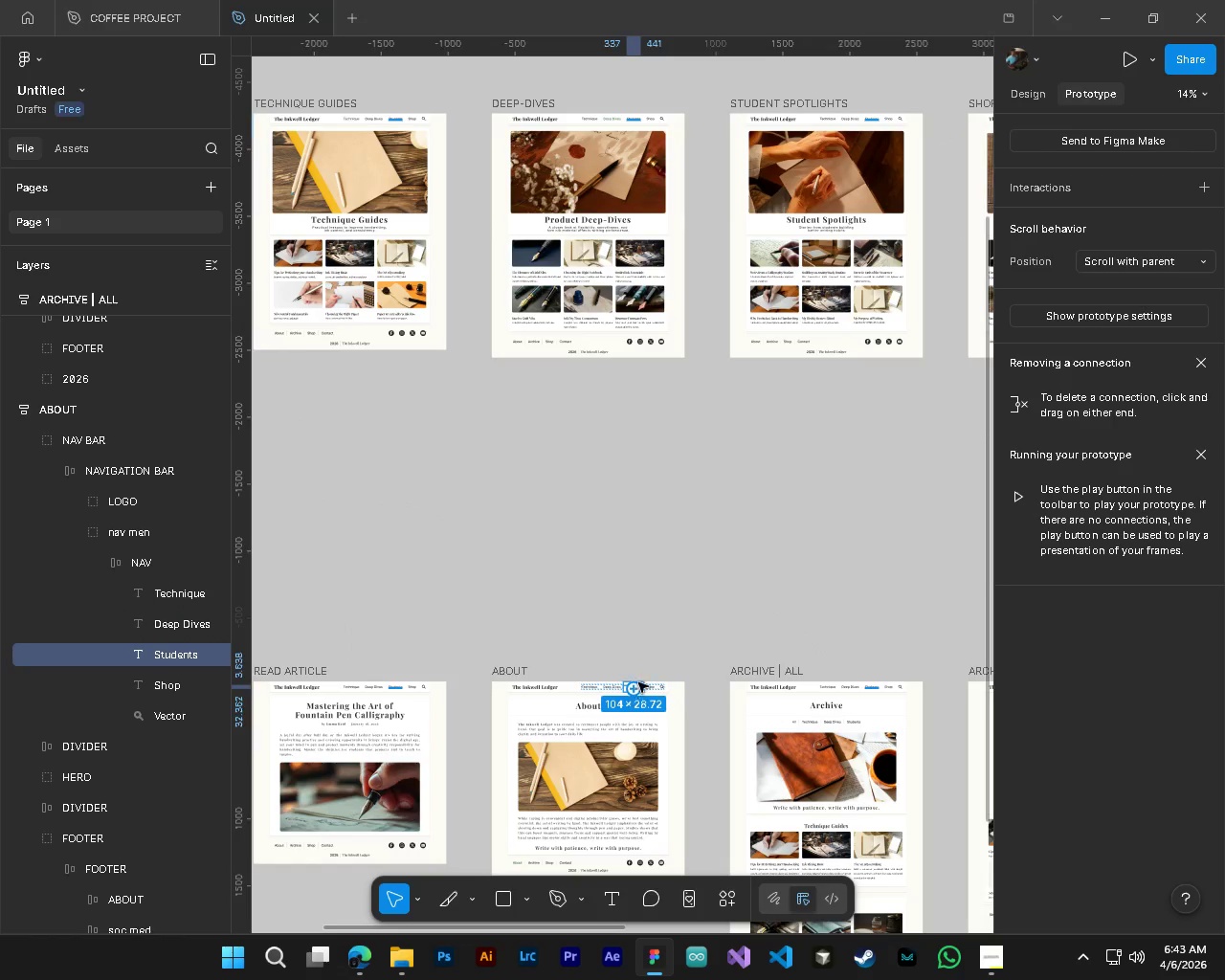 
left_click_drag(start_coordinate=[645, 670], to_coordinate=[841, 351])
 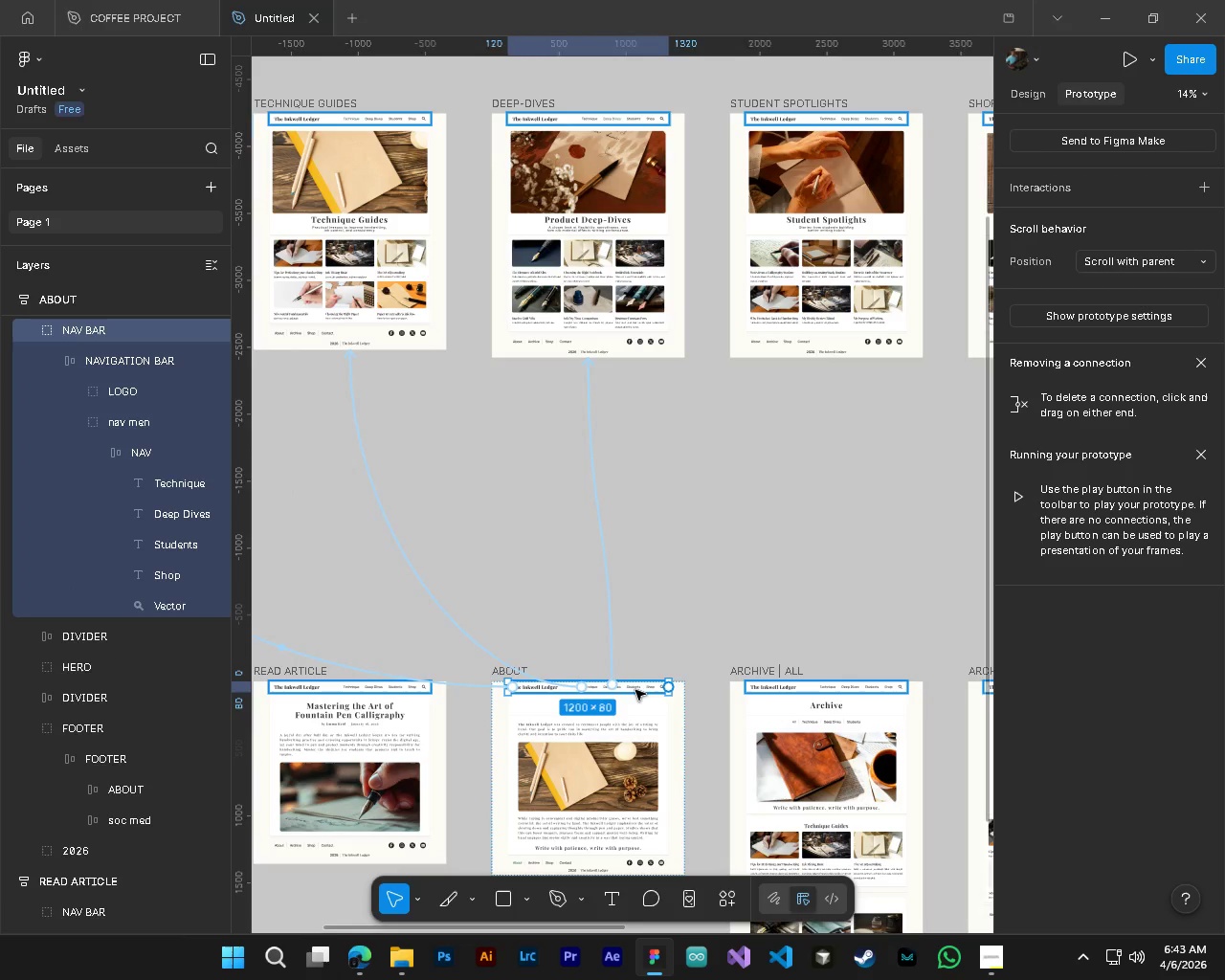 
left_click([634, 688])
 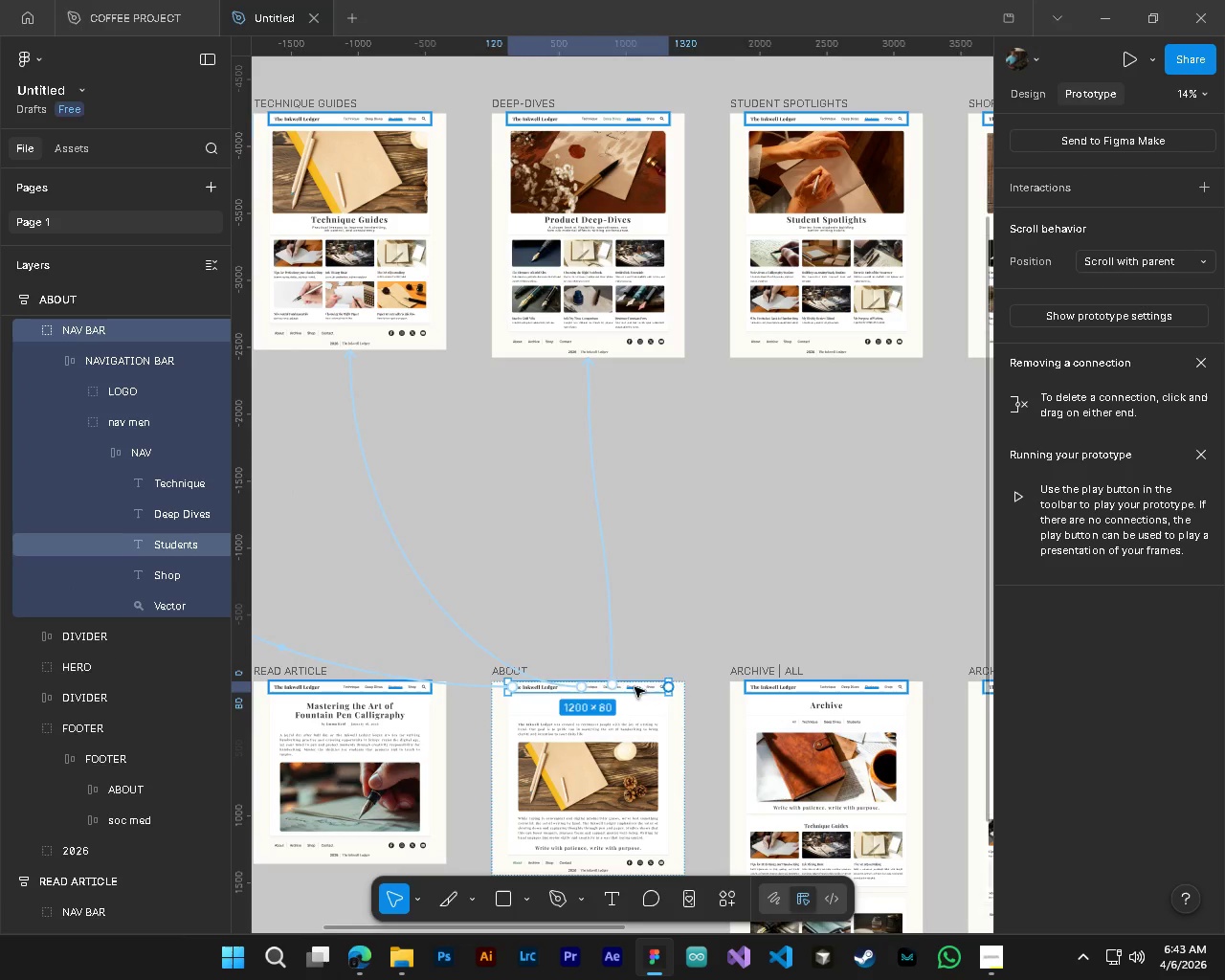 
hold_key(key=ControlLeft, duration=0.52)
hold_key(key=AltLeft, duration=0.45)
scroll: coordinate [636, 687], scroll_direction: up, amount: 5.0
 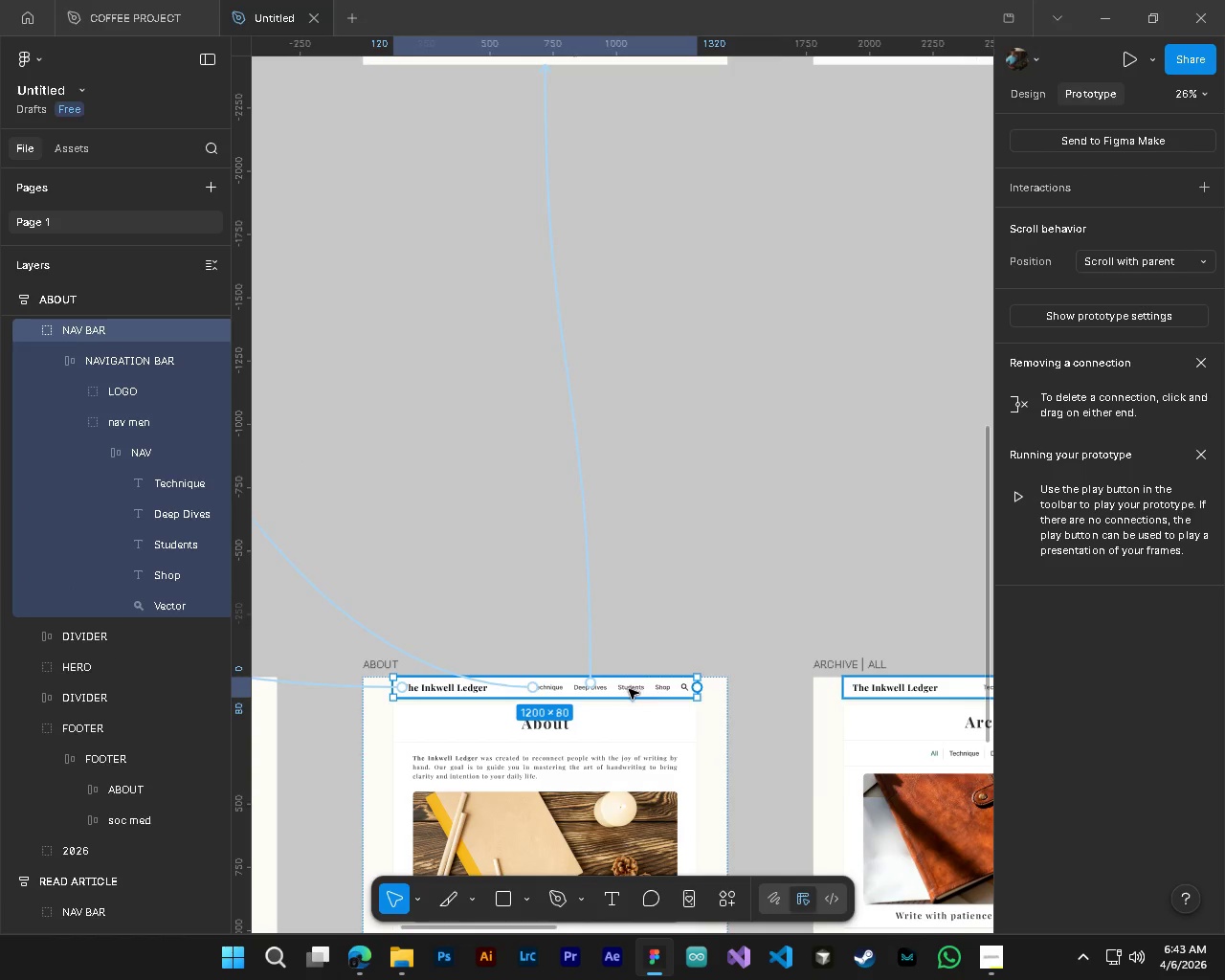 
left_click([628, 689])
 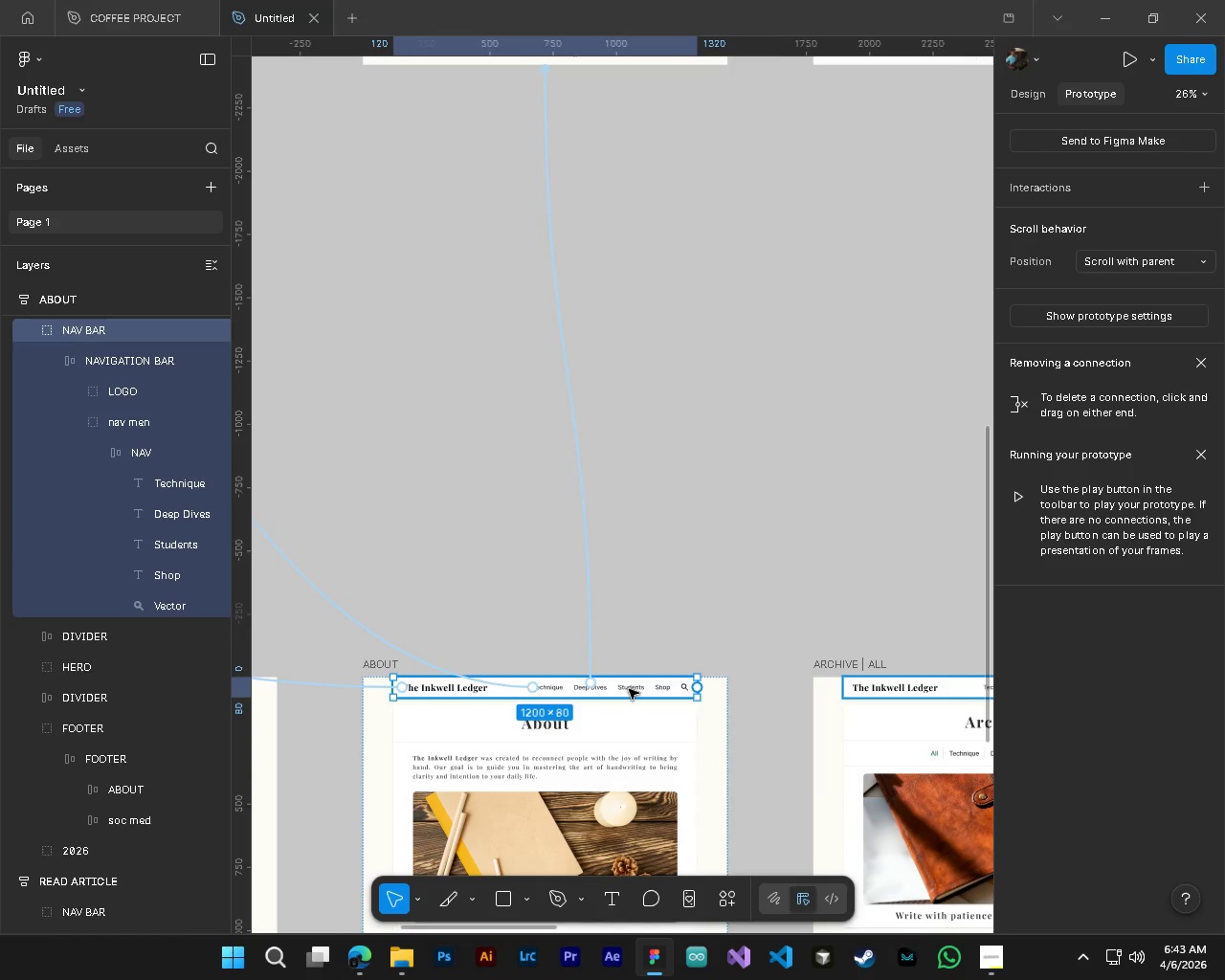 
hold_key(key=ControlLeft, duration=0.69)
left_click([631, 689])
 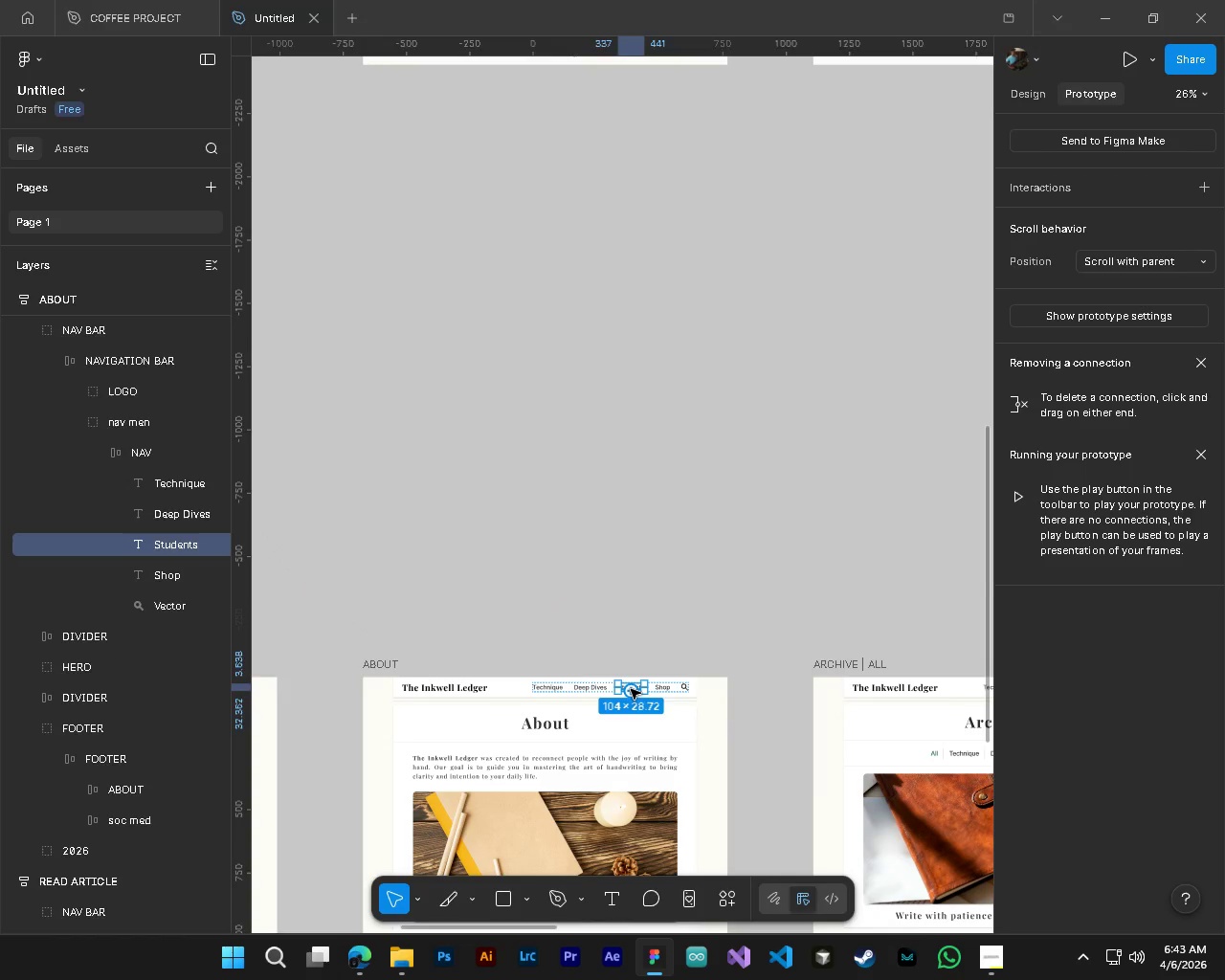 
left_click_drag(start_coordinate=[631, 689], to_coordinate=[932, 68])
 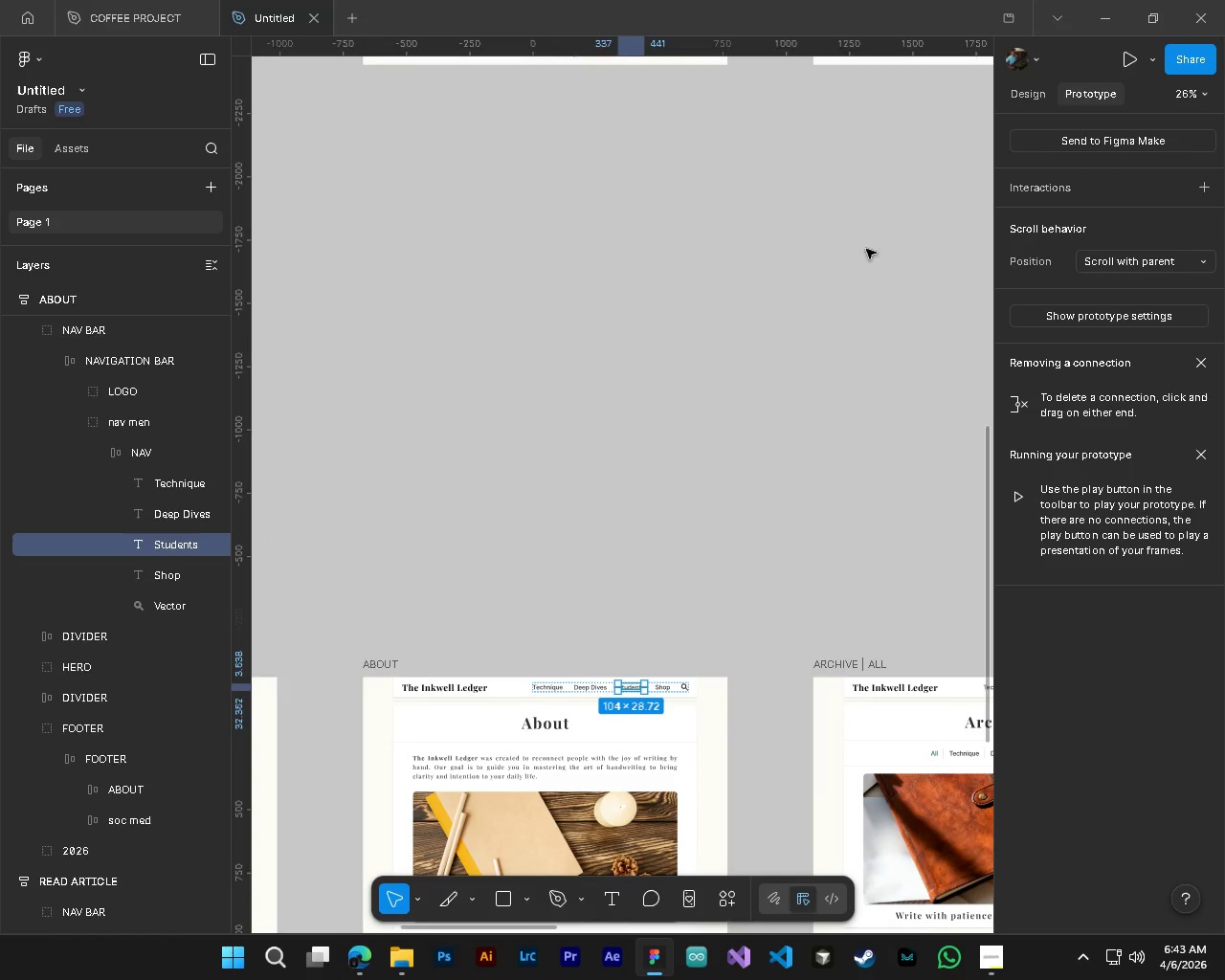 
hold_key(key=ControlLeft, duration=0.33)
 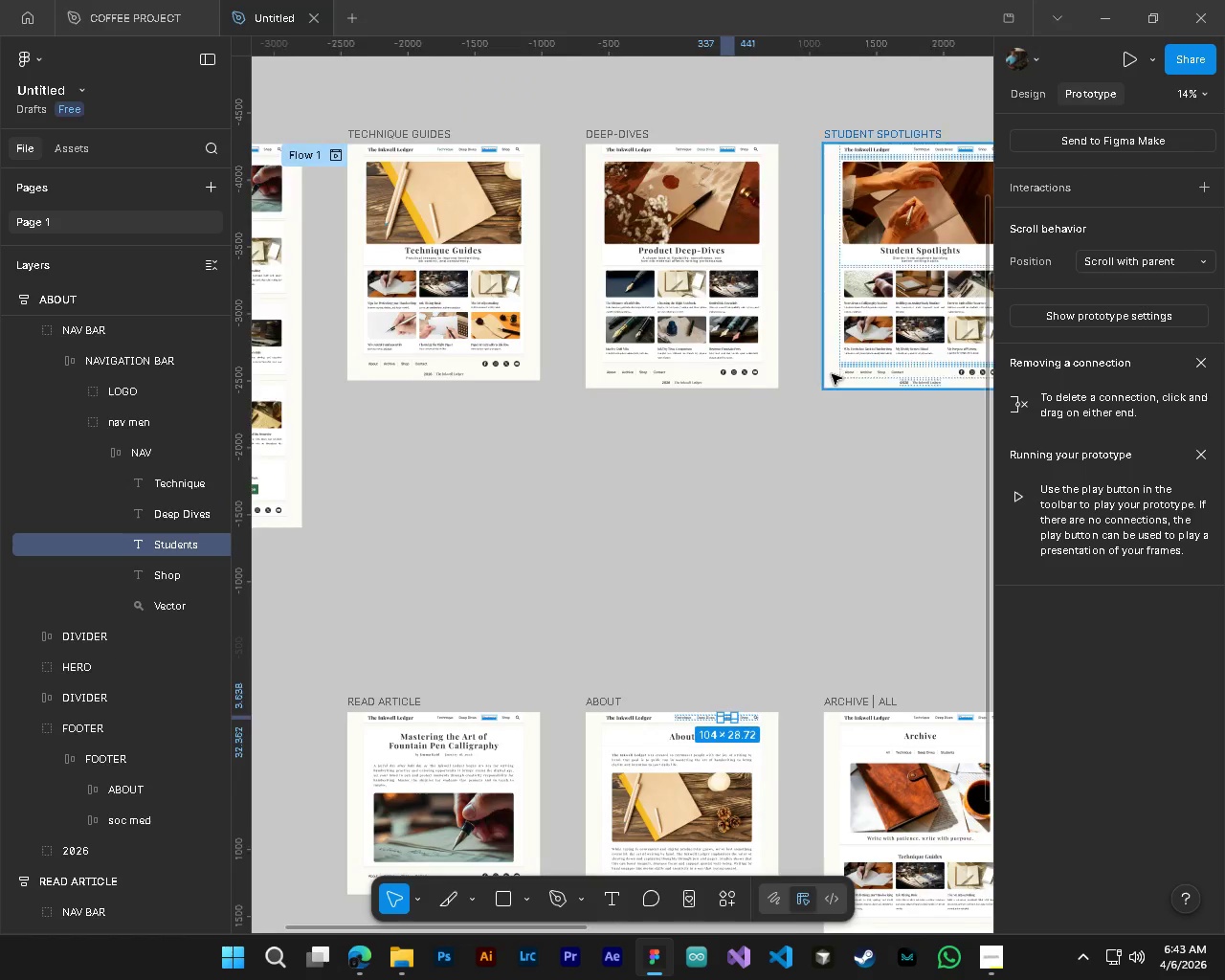 
key(Alt+Control+AltLeft)
 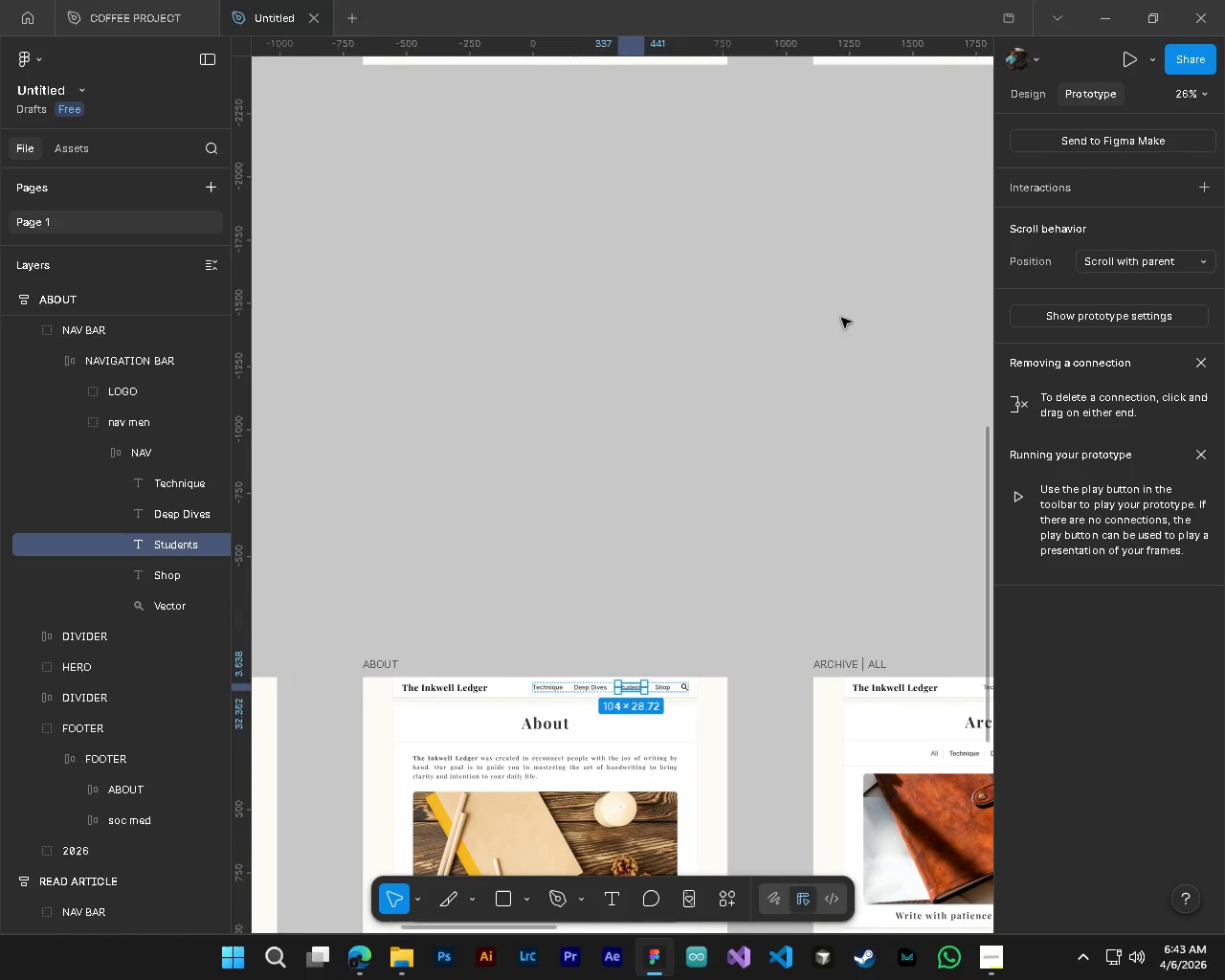 
hold_key(key=ShiftLeft, duration=0.31)
scroll: coordinate [832, 379], scroll_direction: down, amount: 5.0
 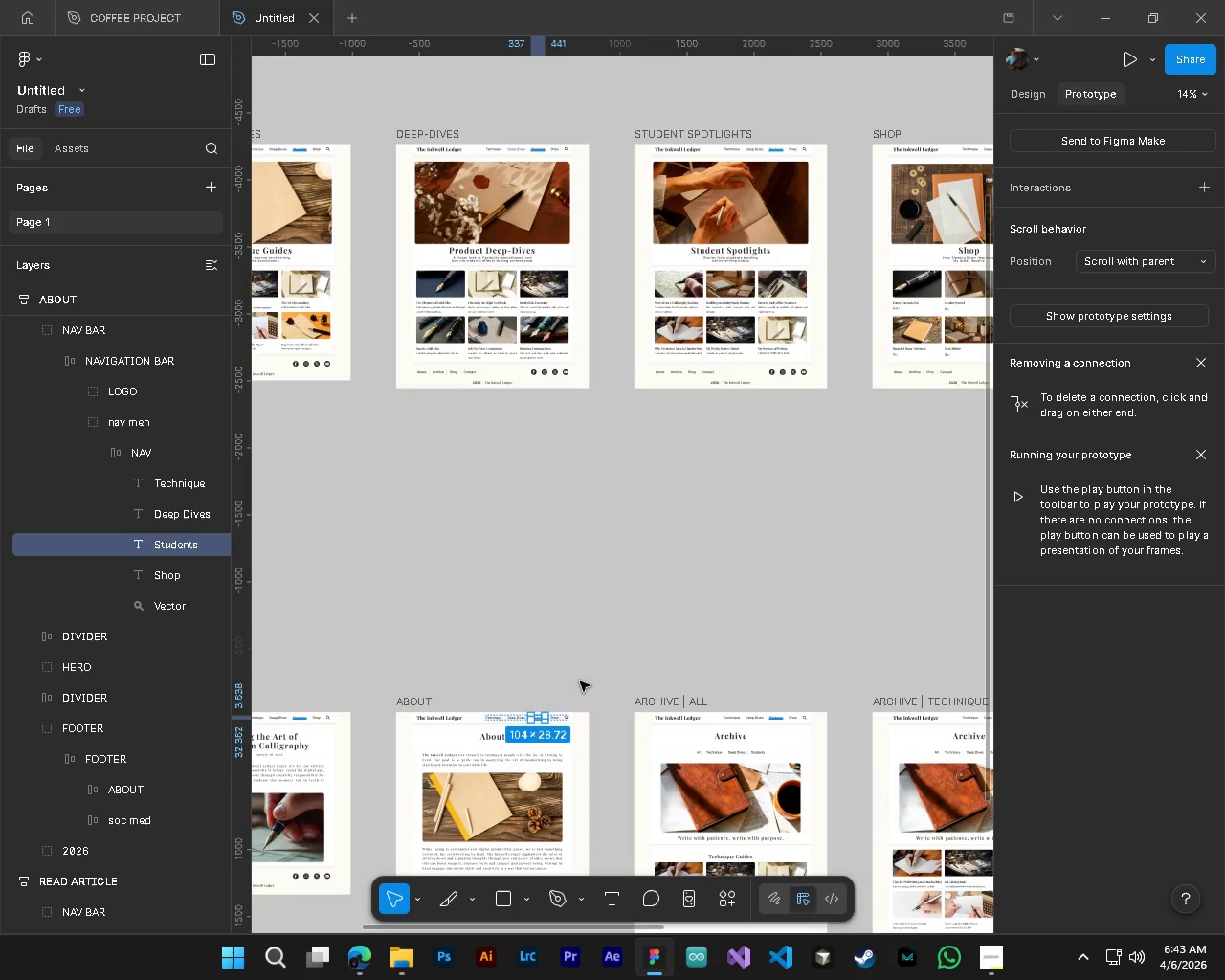 
left_click_drag(start_coordinate=[539, 723], to_coordinate=[742, 376])
 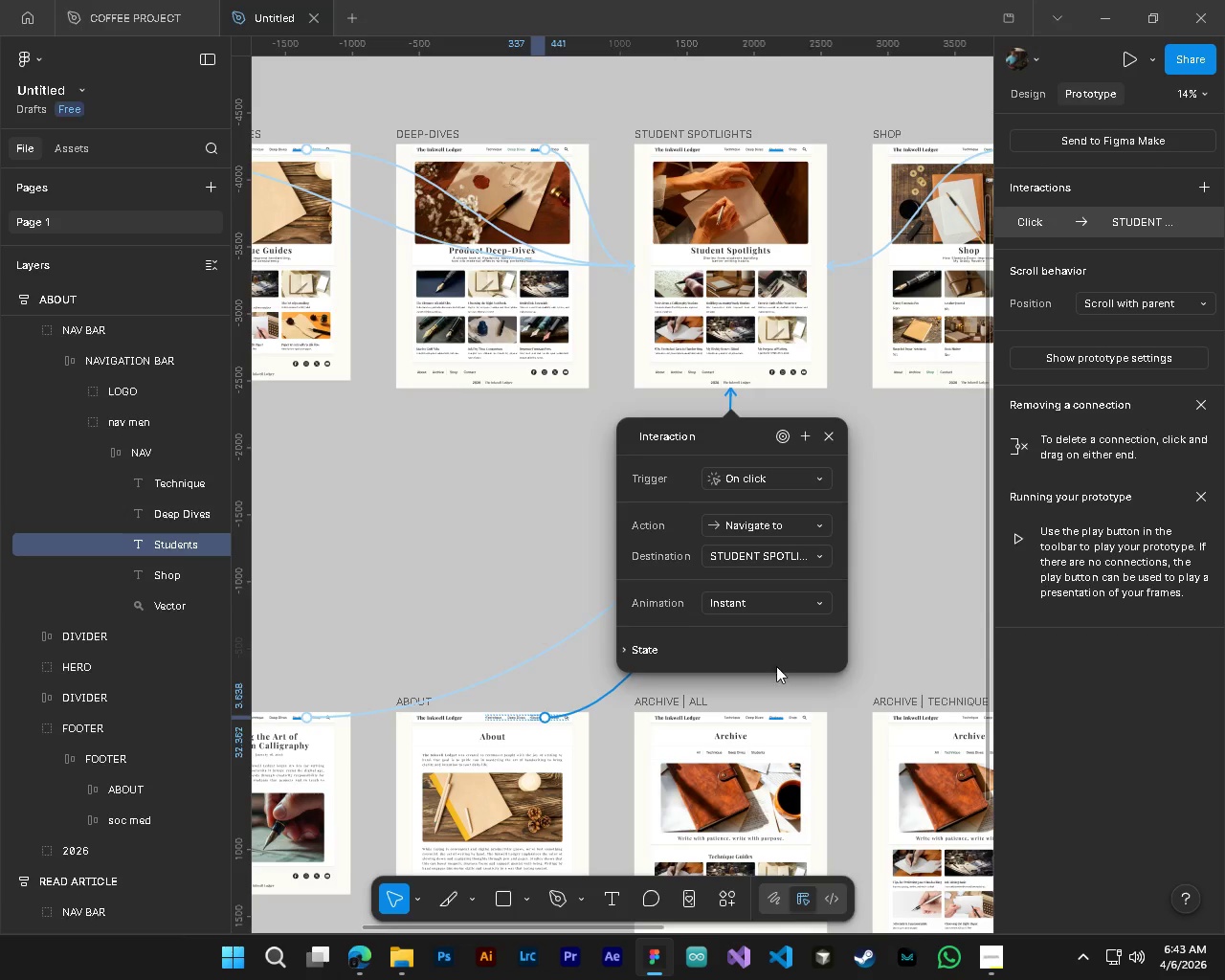 
key(Alt+AltLeft)
 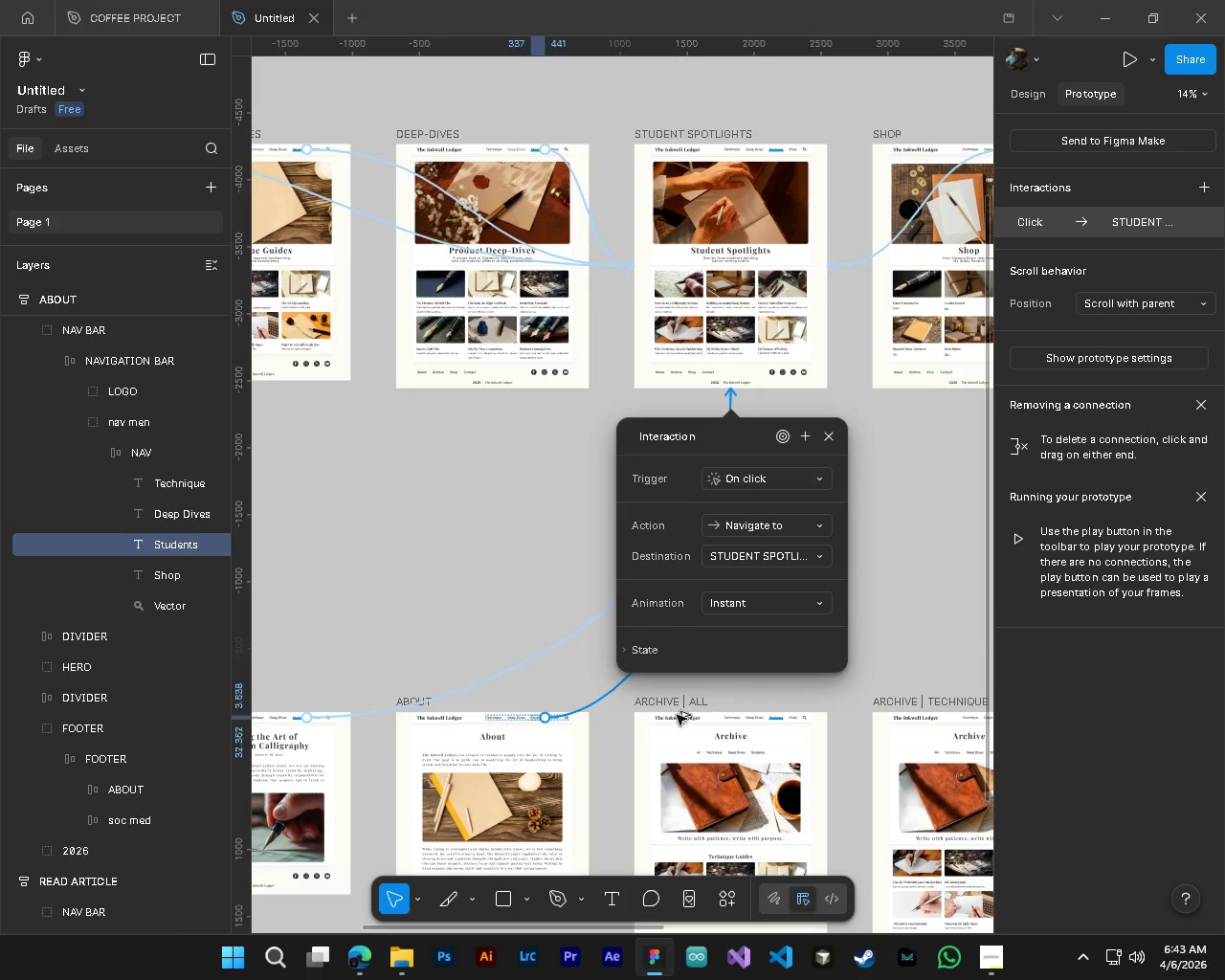 
hold_key(key=ControlLeft, duration=0.34)
 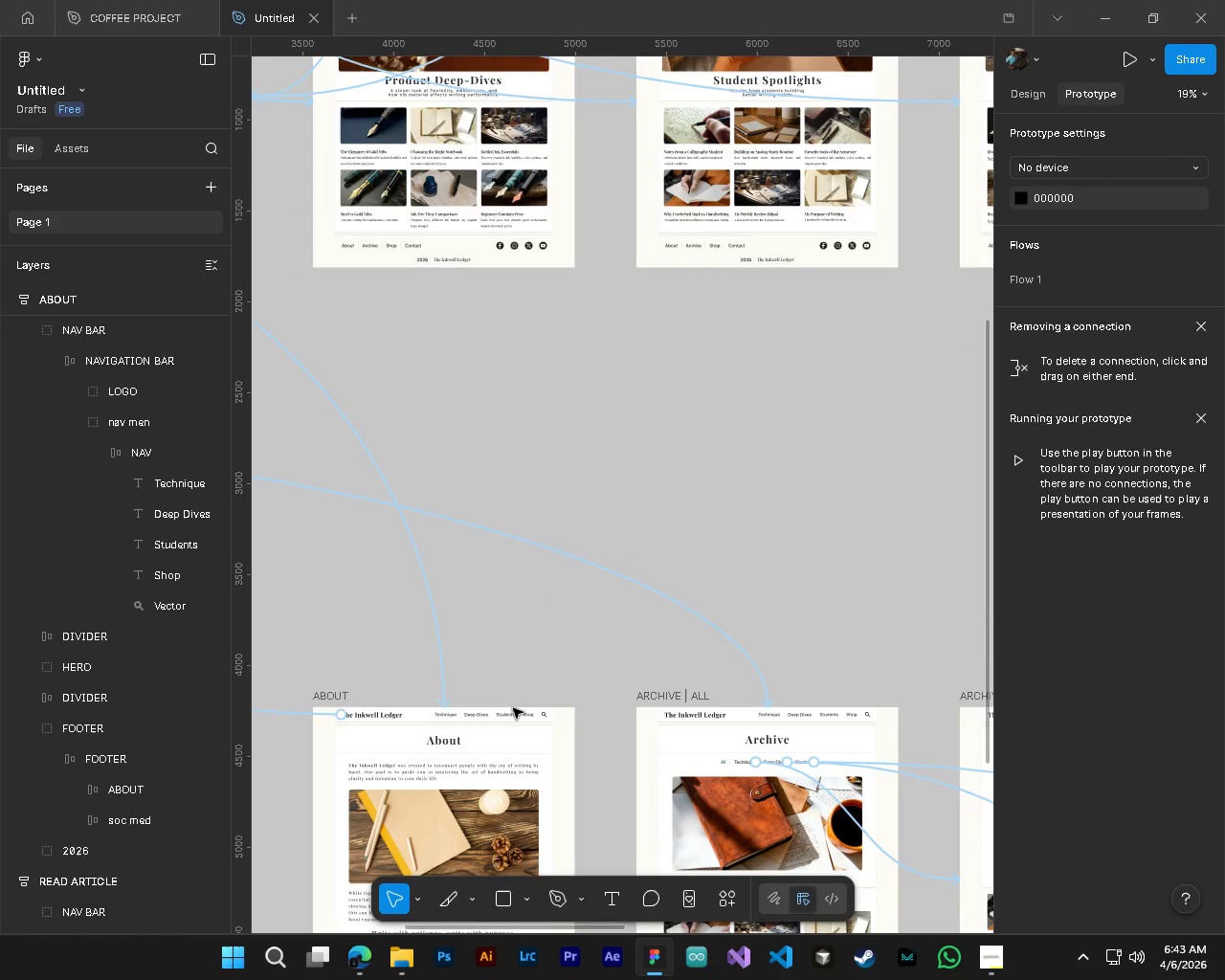 
left_click([483, 608])
 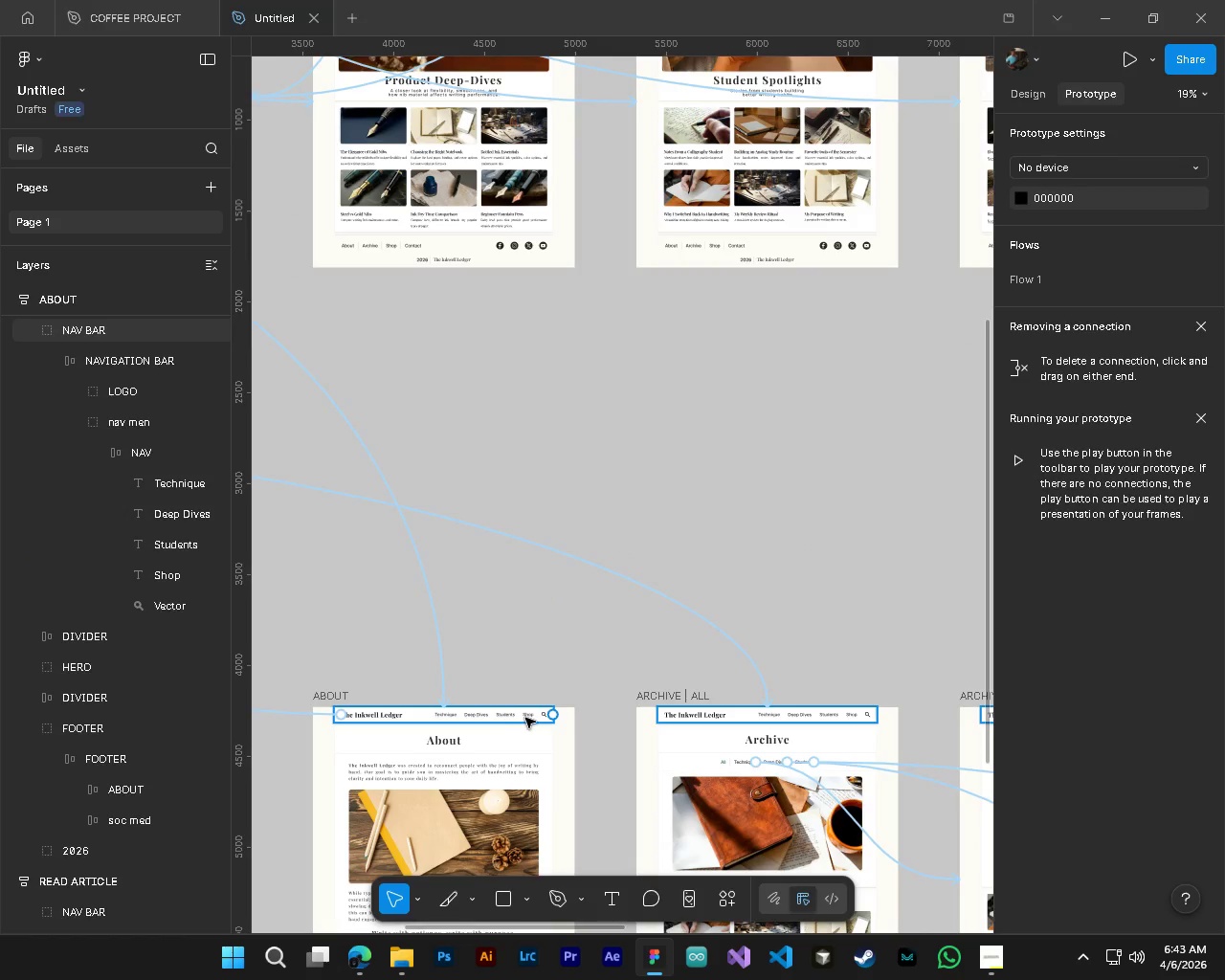 
scroll: coordinate [627, 724], scroll_direction: up, amount: 3.0
 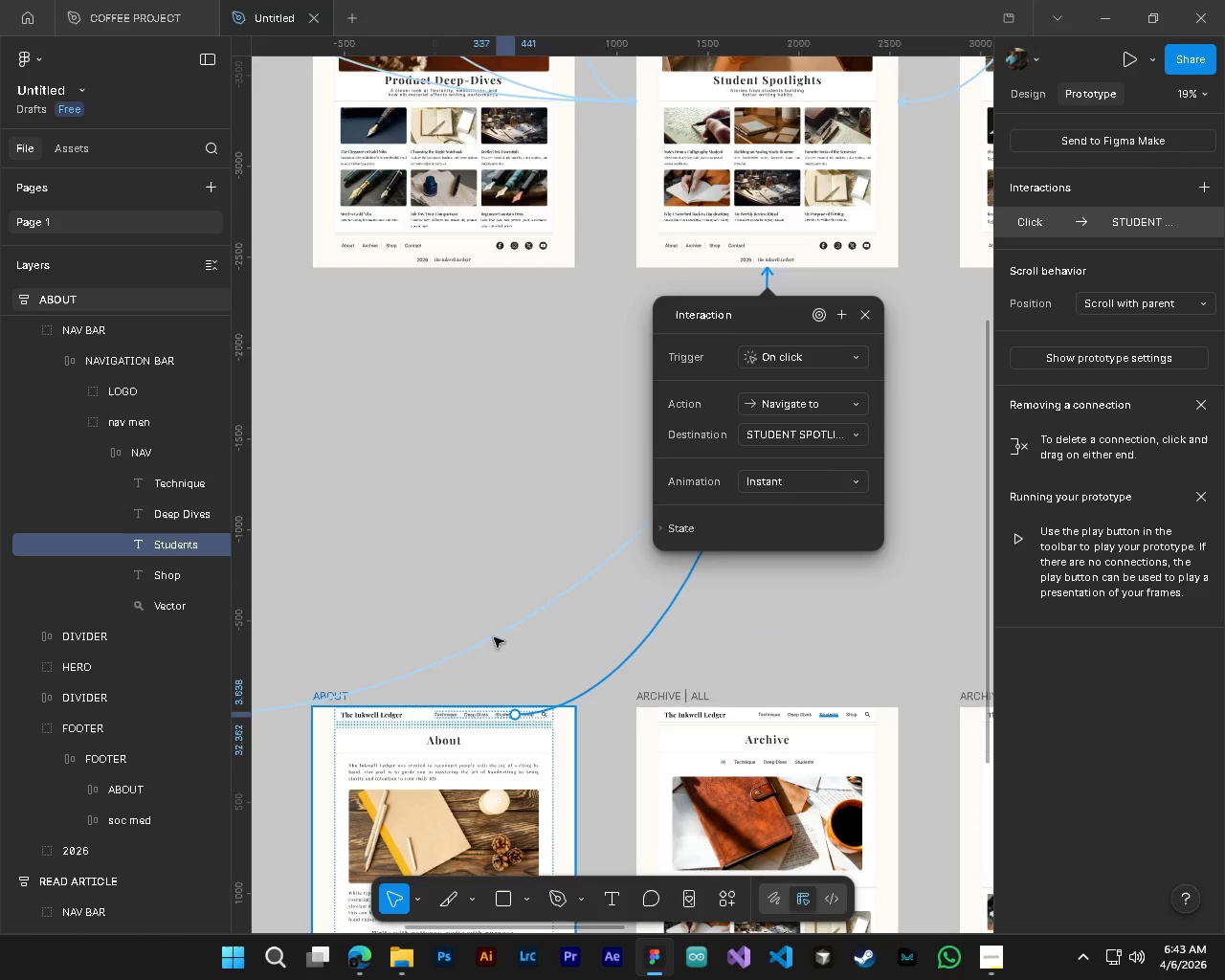 
hold_key(key=ControlLeft, duration=0.56)
left_click([526, 718])
 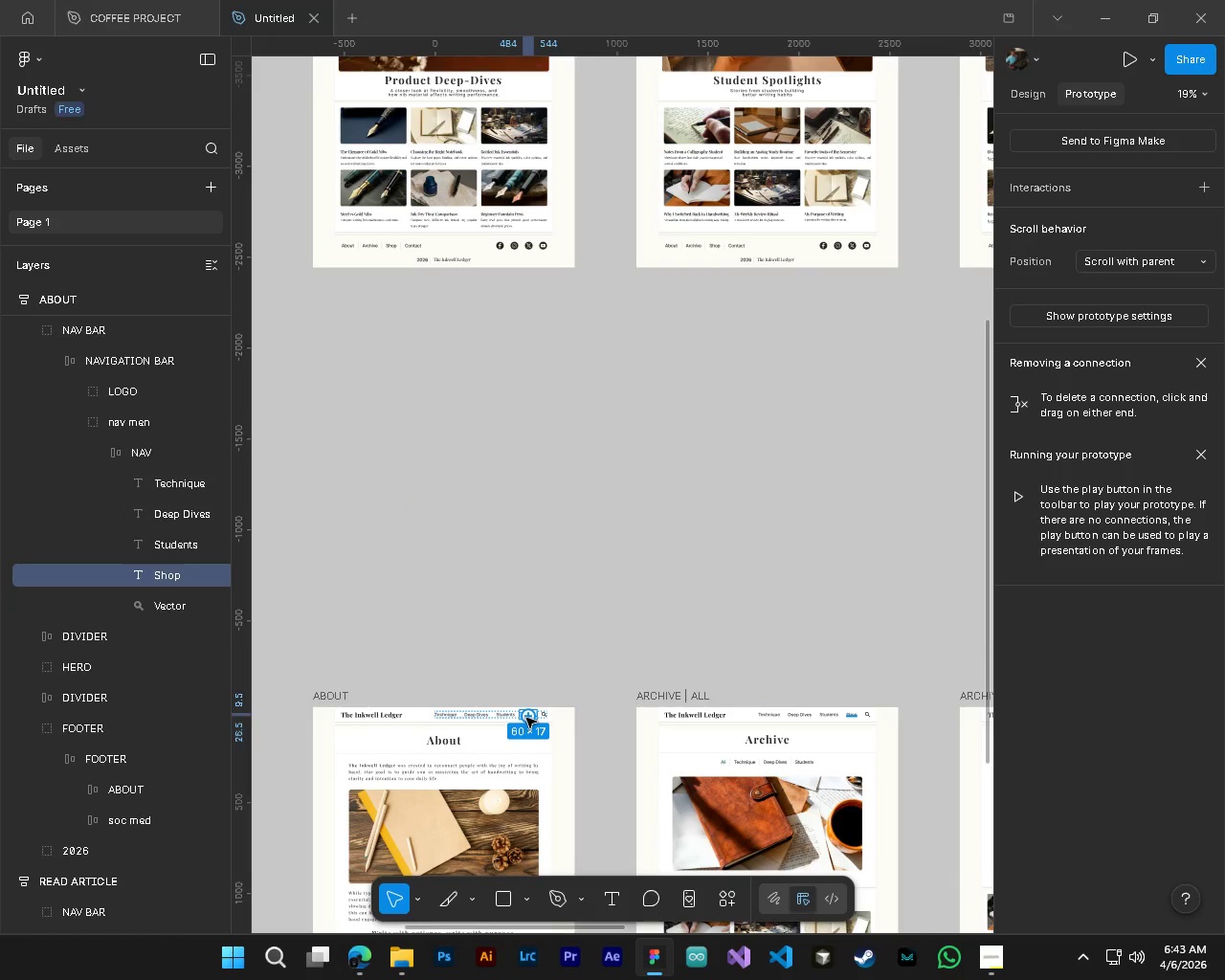 
left_click_drag(start_coordinate=[526, 718], to_coordinate=[865, 237])
 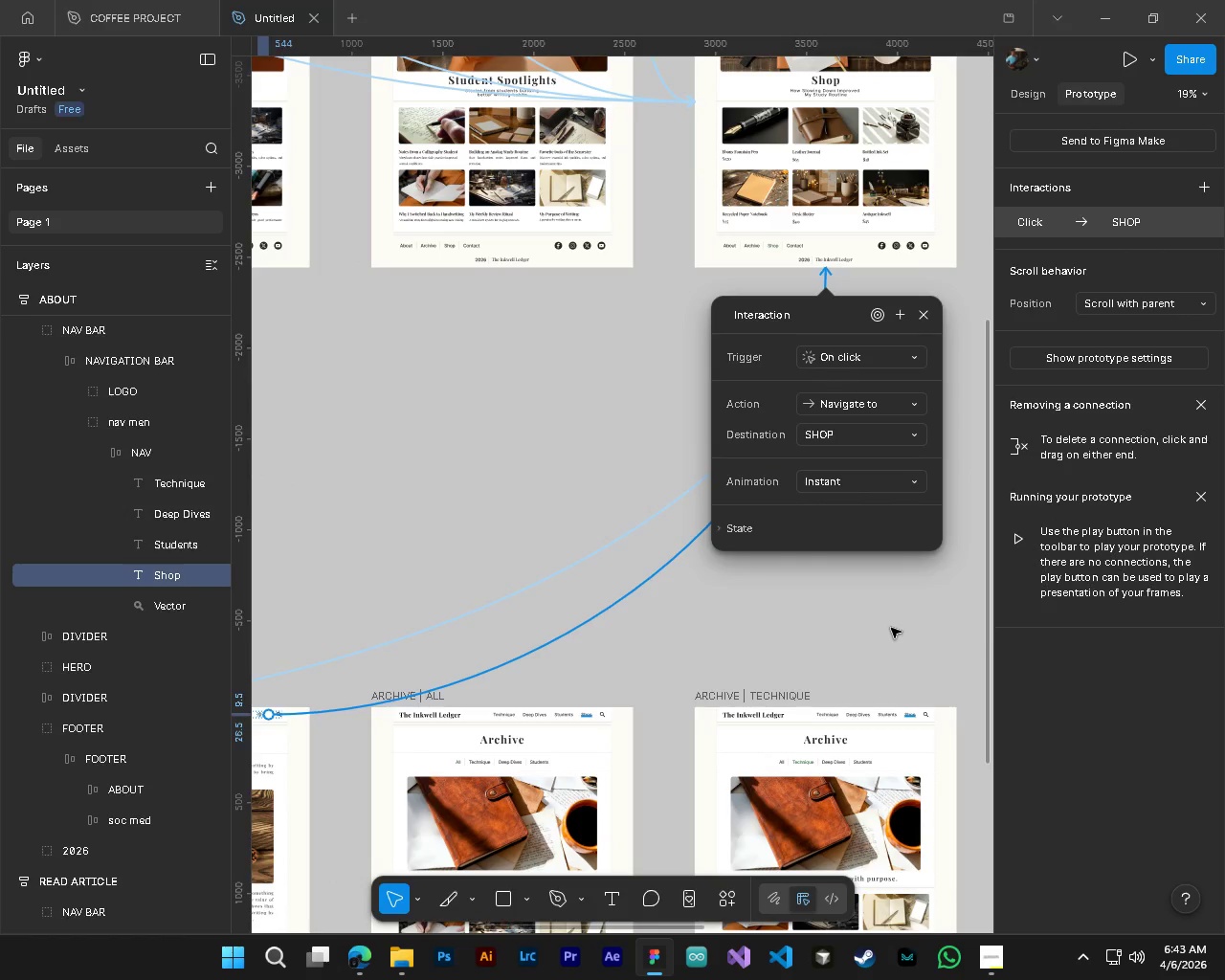 
left_click([891, 628])
 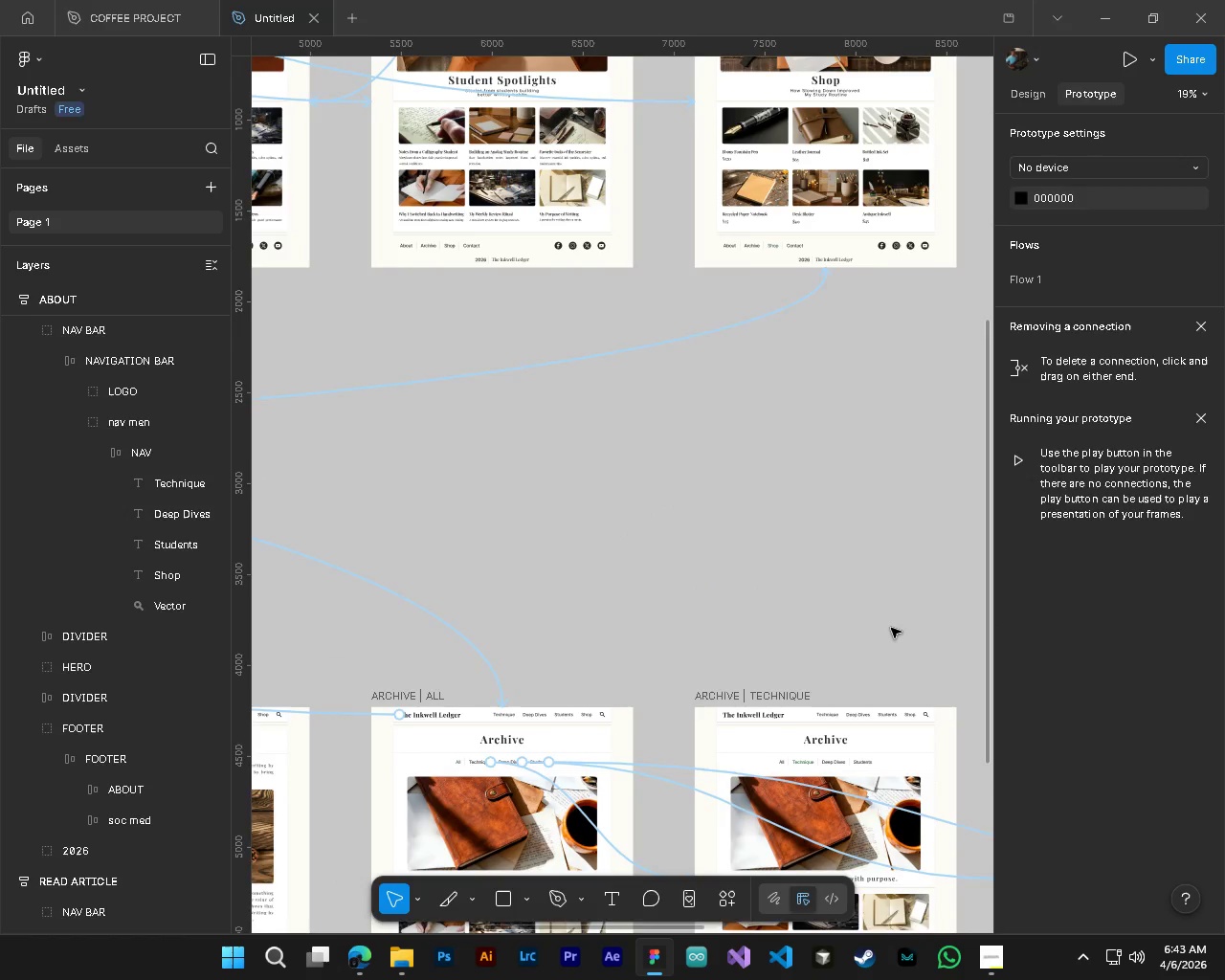 
key(Control+ControlLeft)
 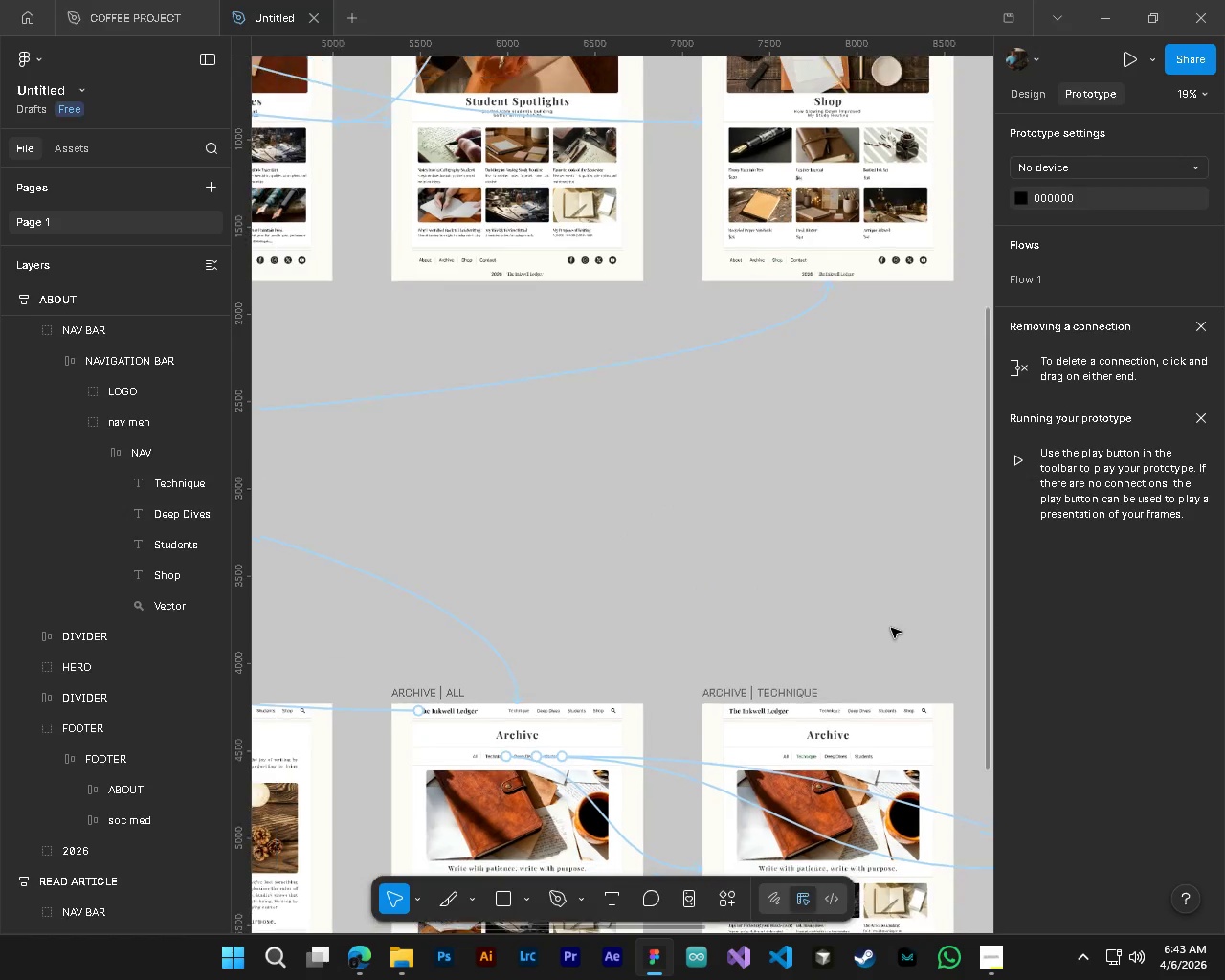 
key(Alt+Control+AltLeft)
 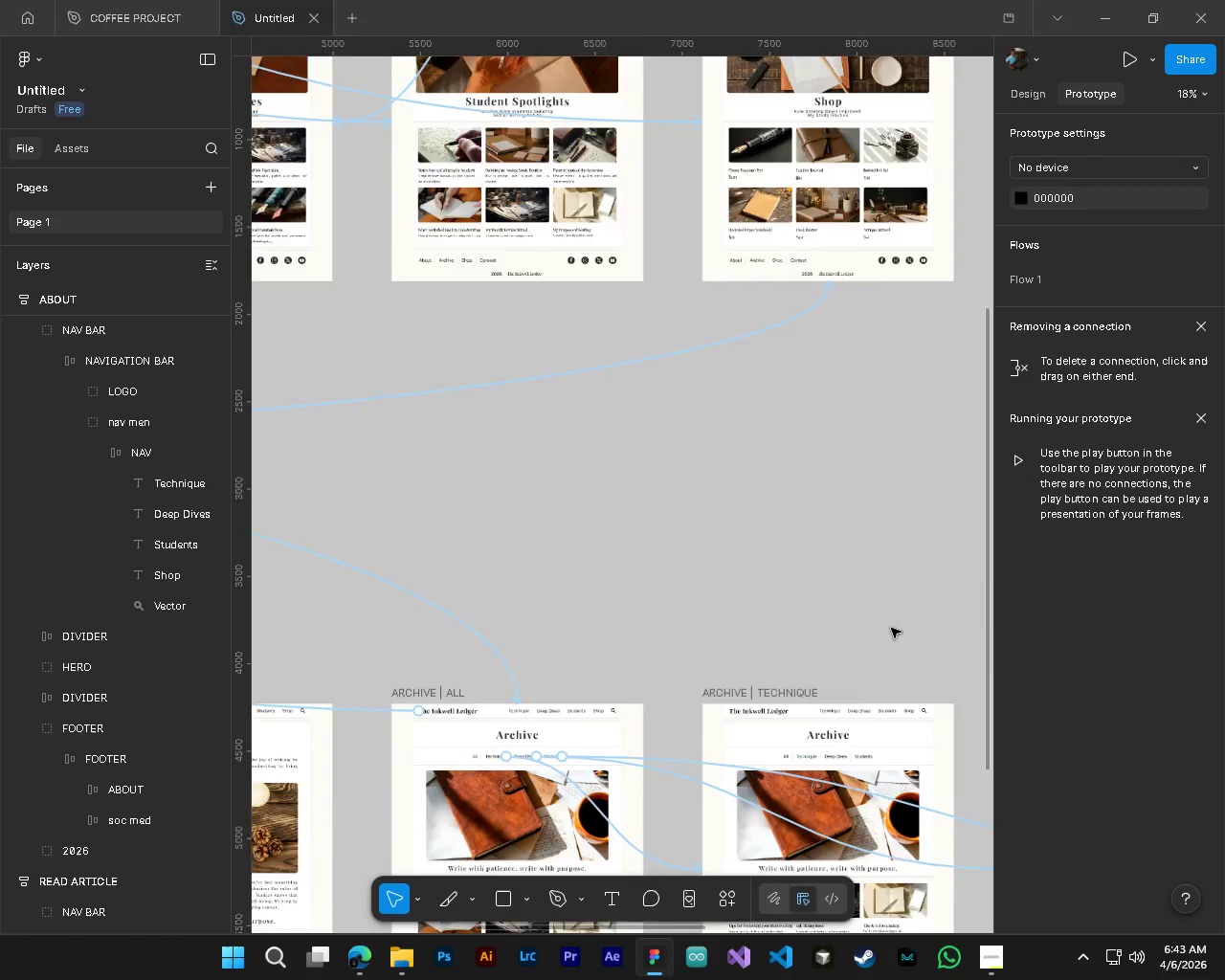 
hold_key(key=ShiftLeft, duration=0.36)
hold_key(key=AltLeft, duration=0.58)
hold_key(key=ControlLeft, duration=1.08)
hold_key(key=AltLeft, duration=0.44)
scroll: coordinate [651, 667], scroll_direction: down, amount: 6.0
 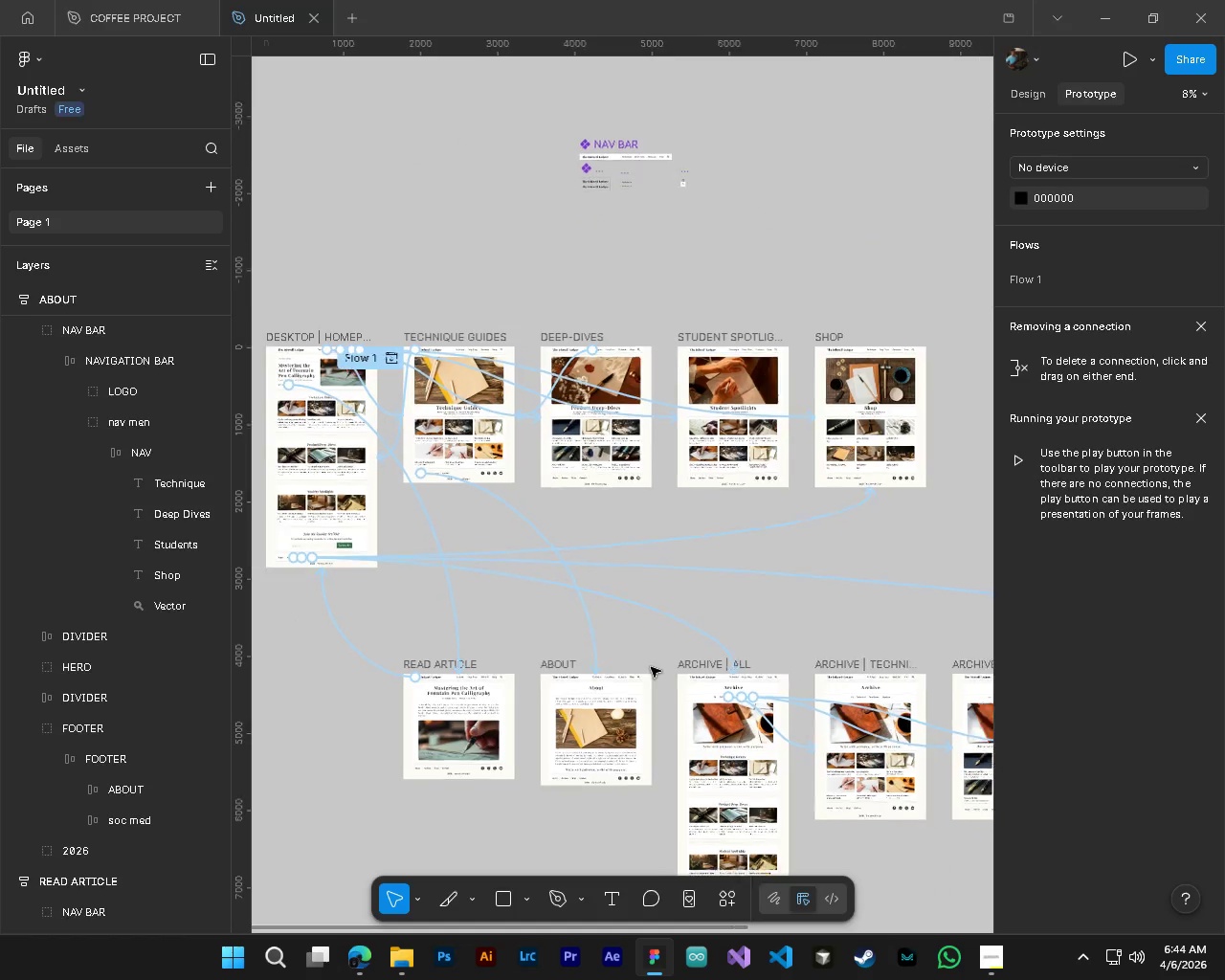 
wait(6.34)
 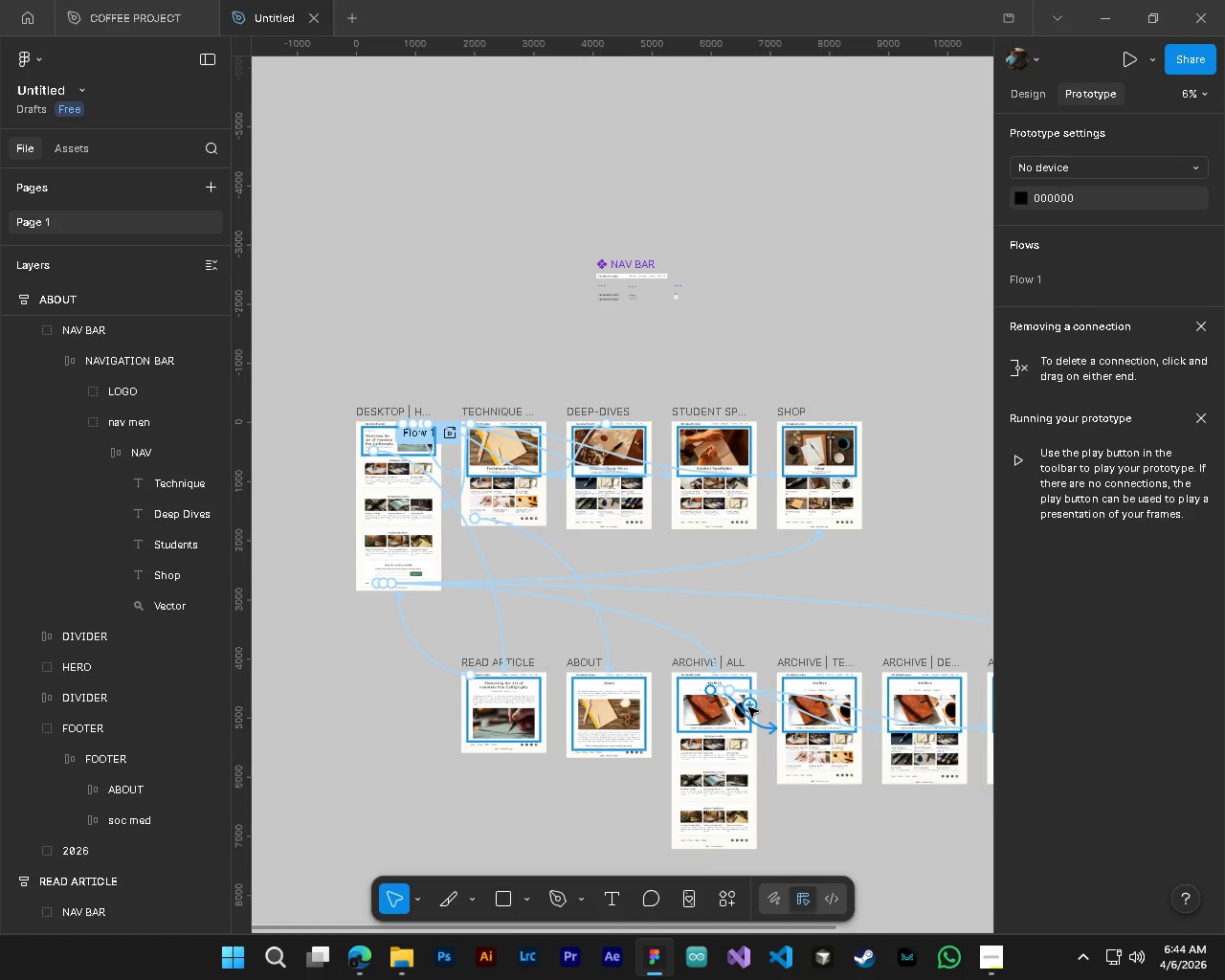 
key(Alt+AltLeft)
 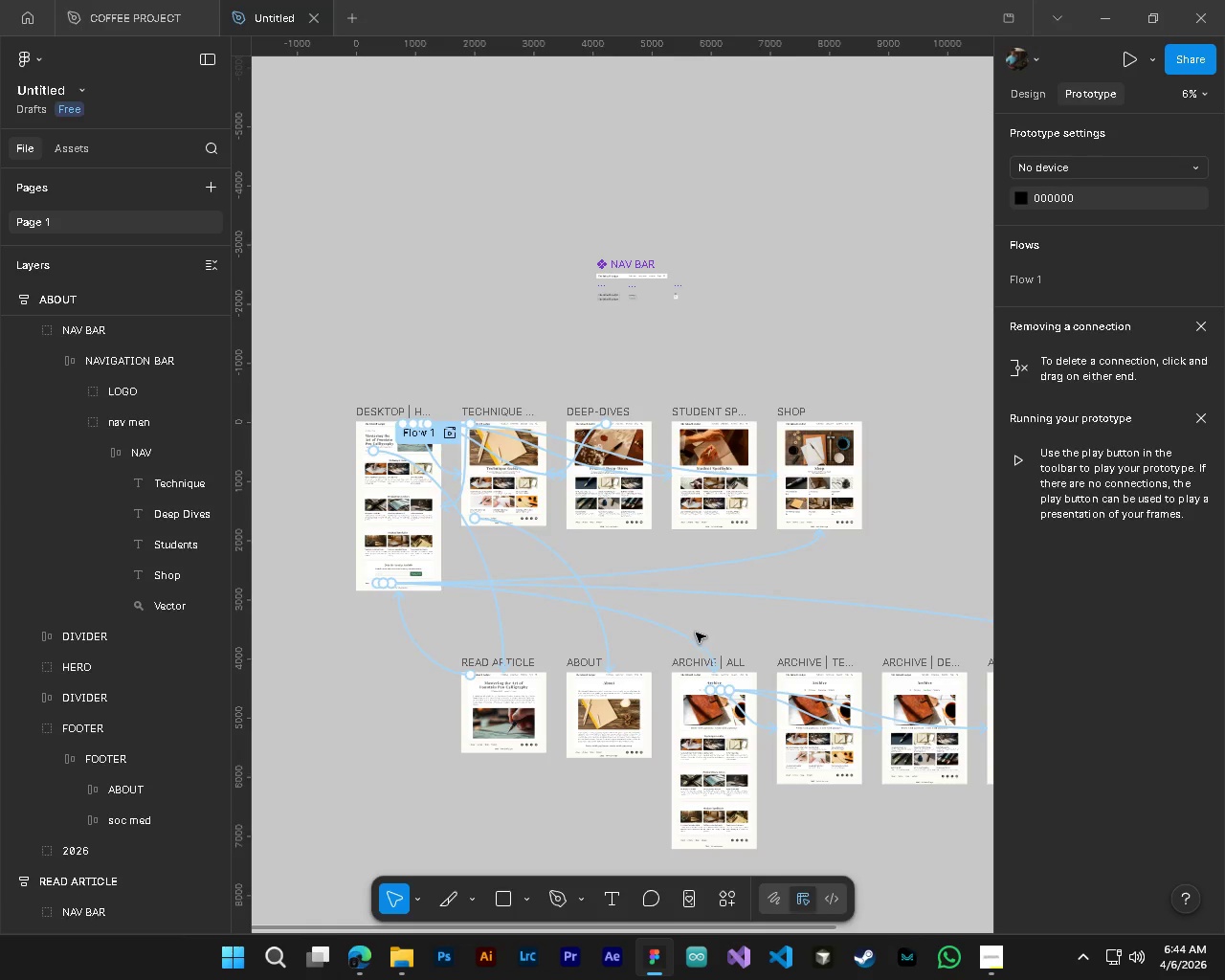 
hold_key(key=ControlLeft, duration=5.05)
 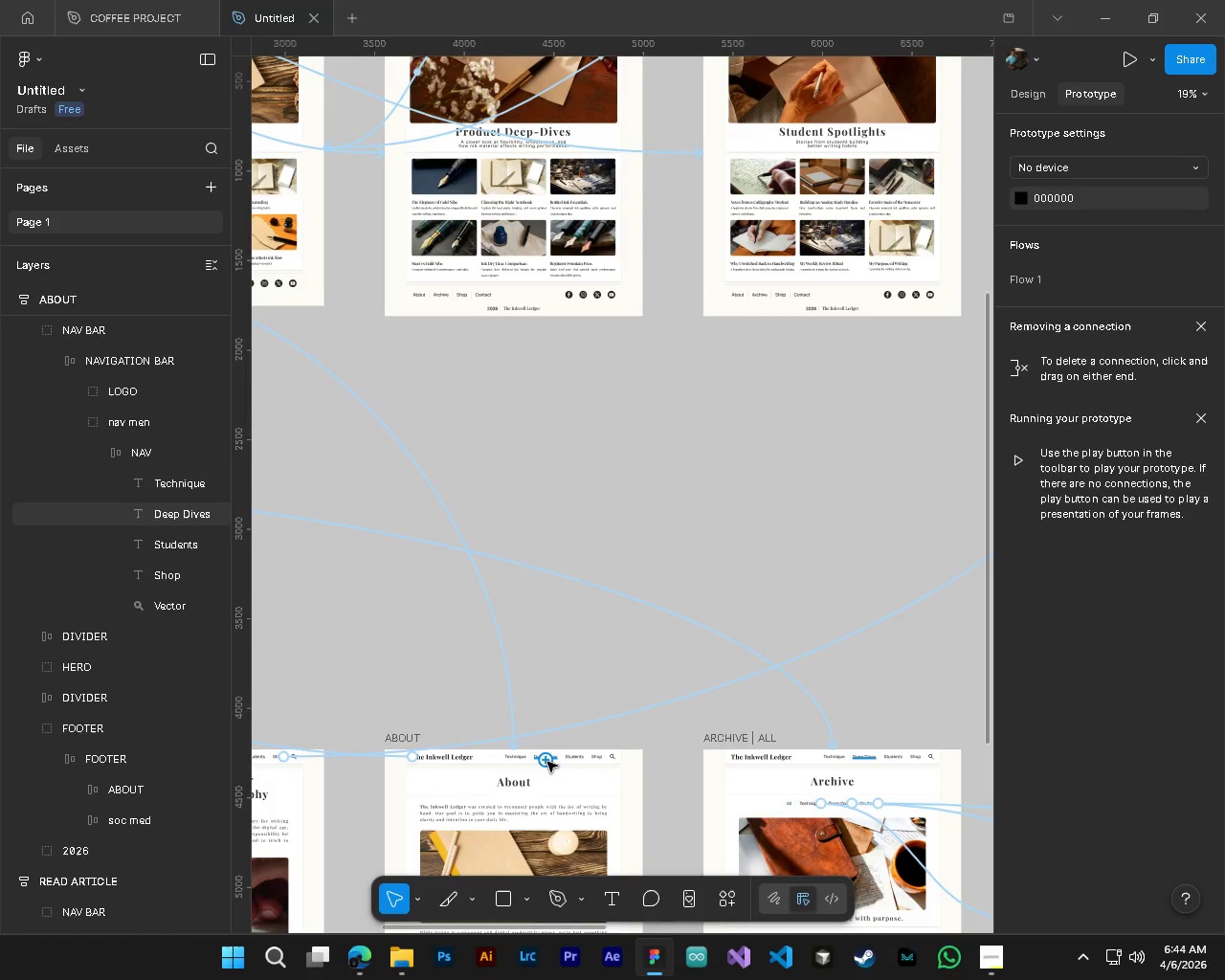 
key(Alt+Control+AltLeft)
 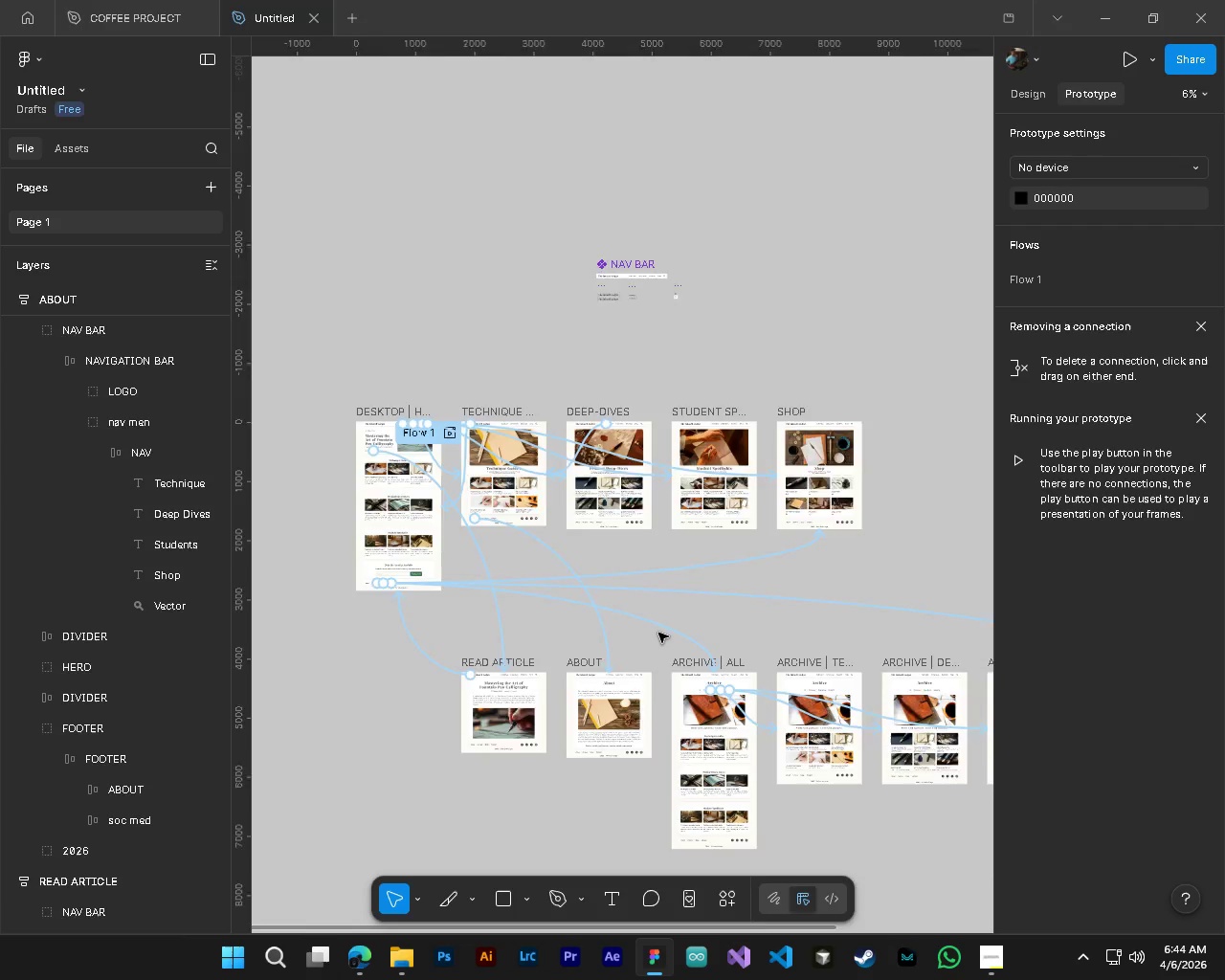 
key(Alt+Control+AltLeft)
 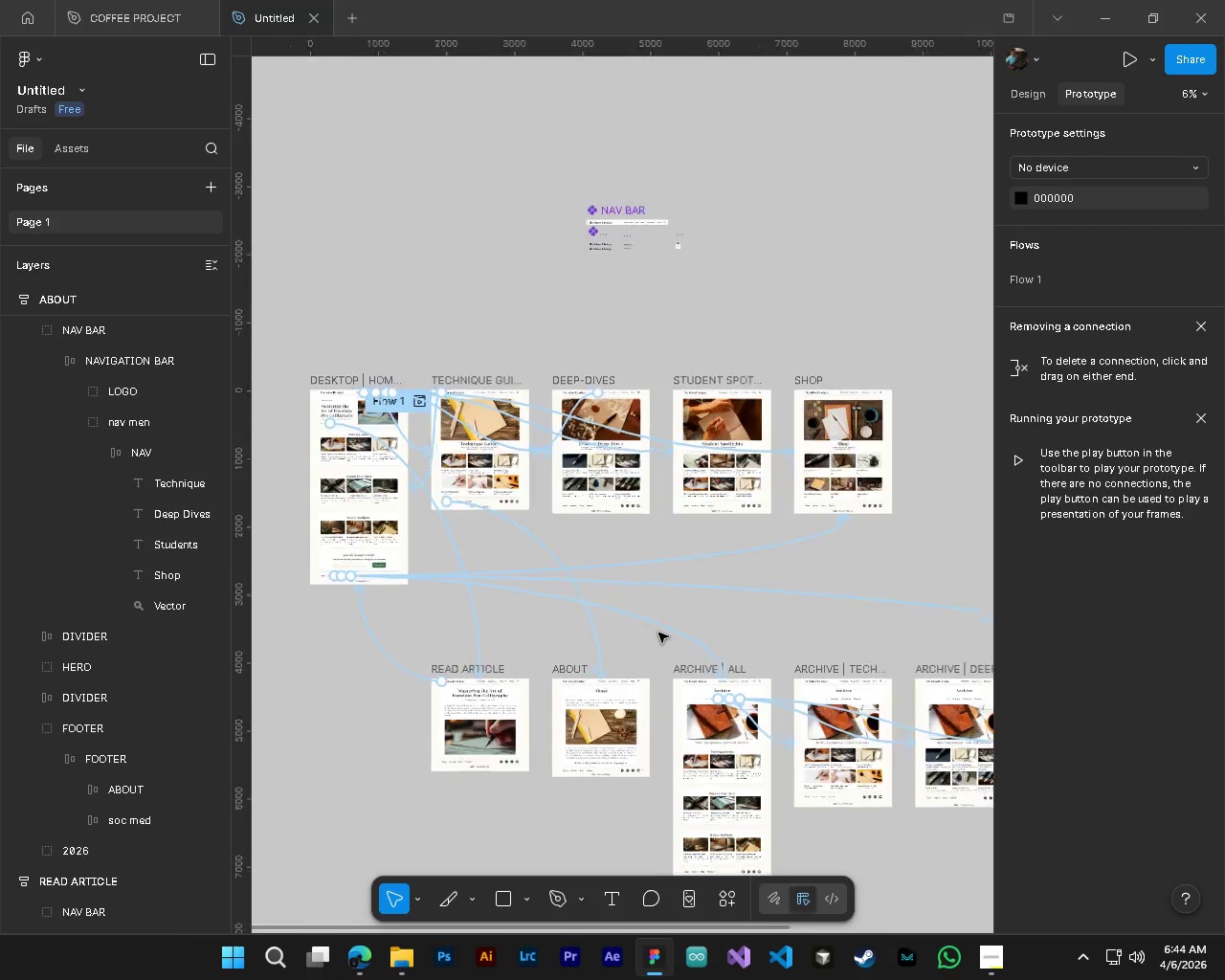 
key(Alt+Control+AltLeft)
 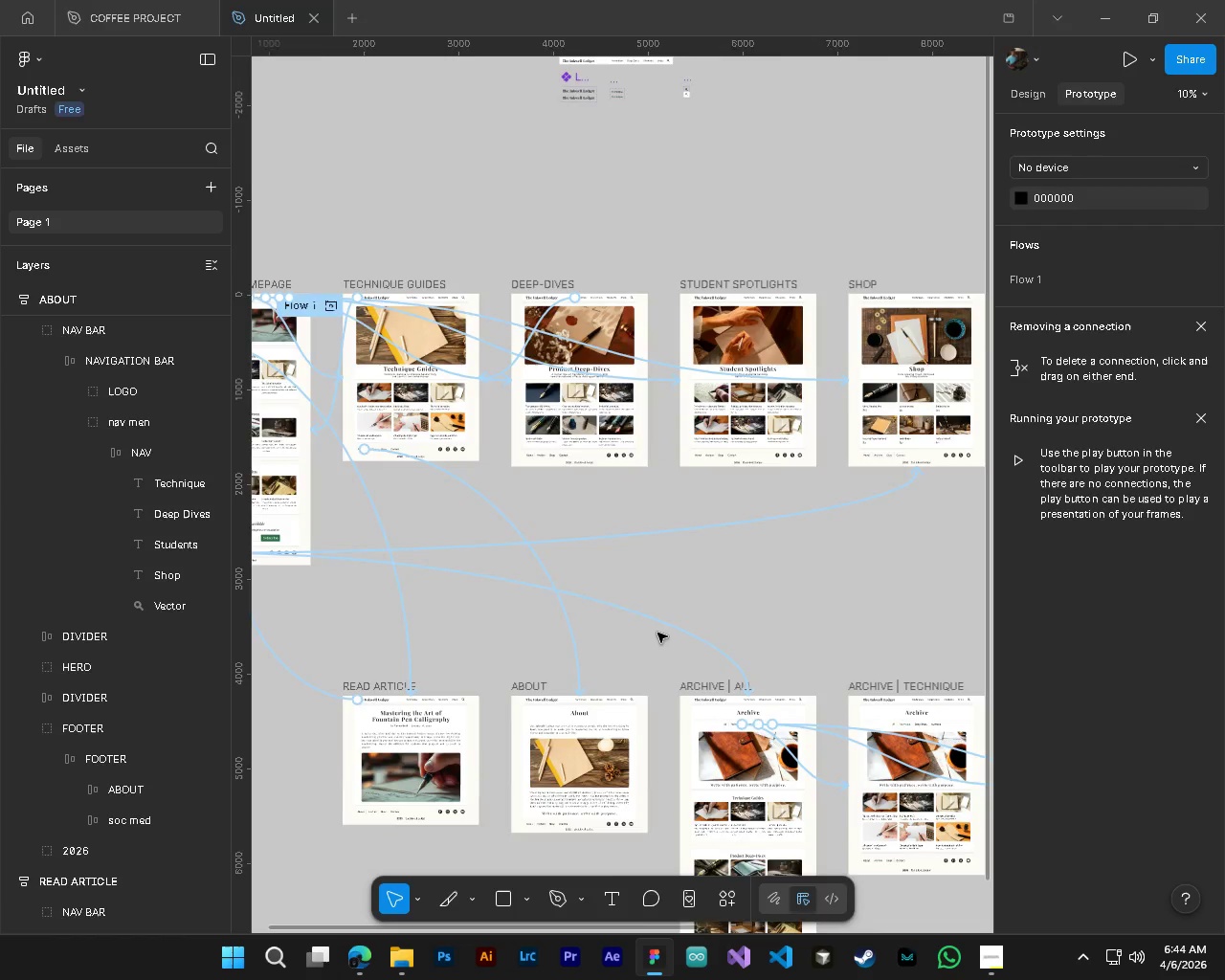 
key(Alt+Control+AltLeft)
 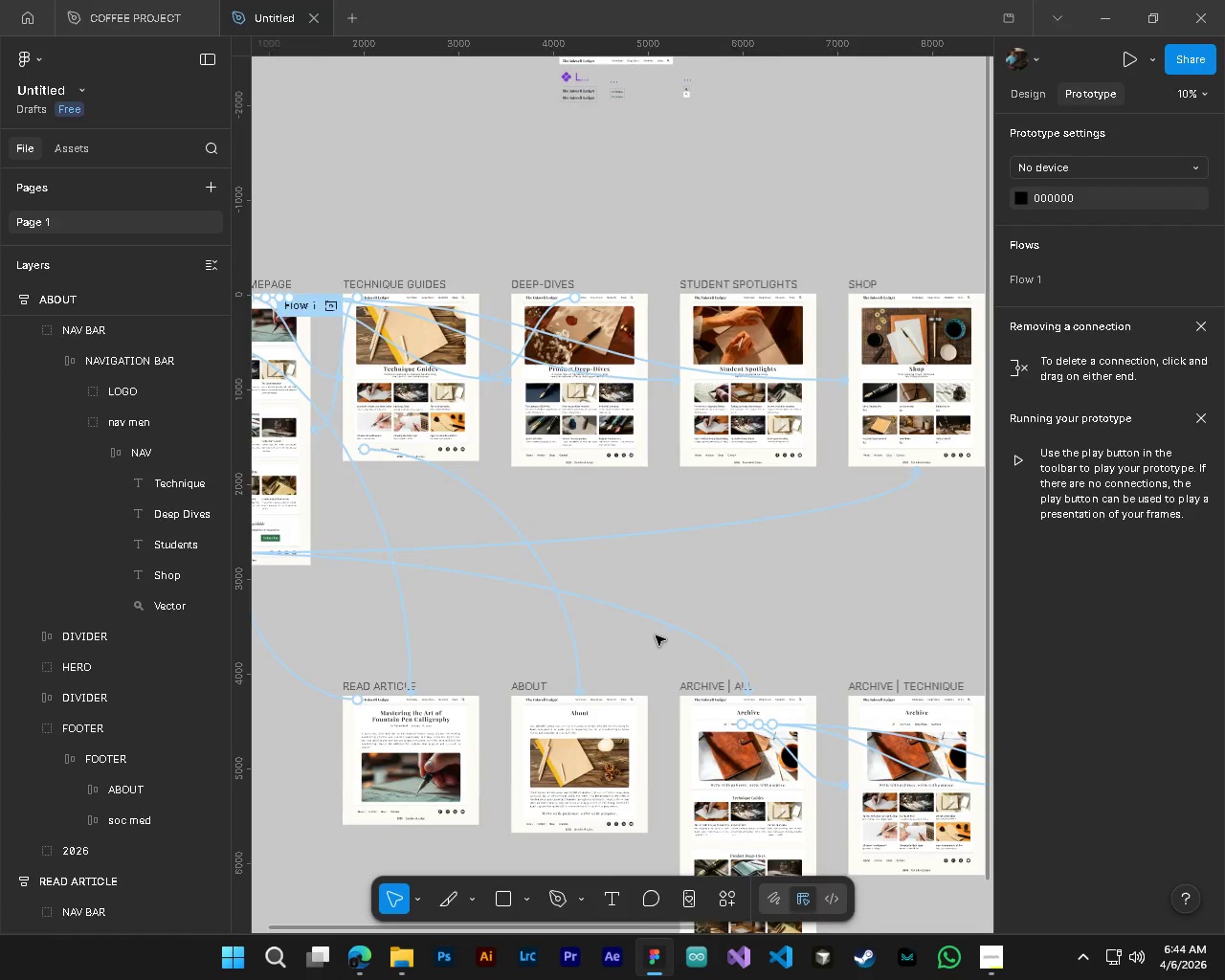 
key(Alt+Control+AltLeft)
 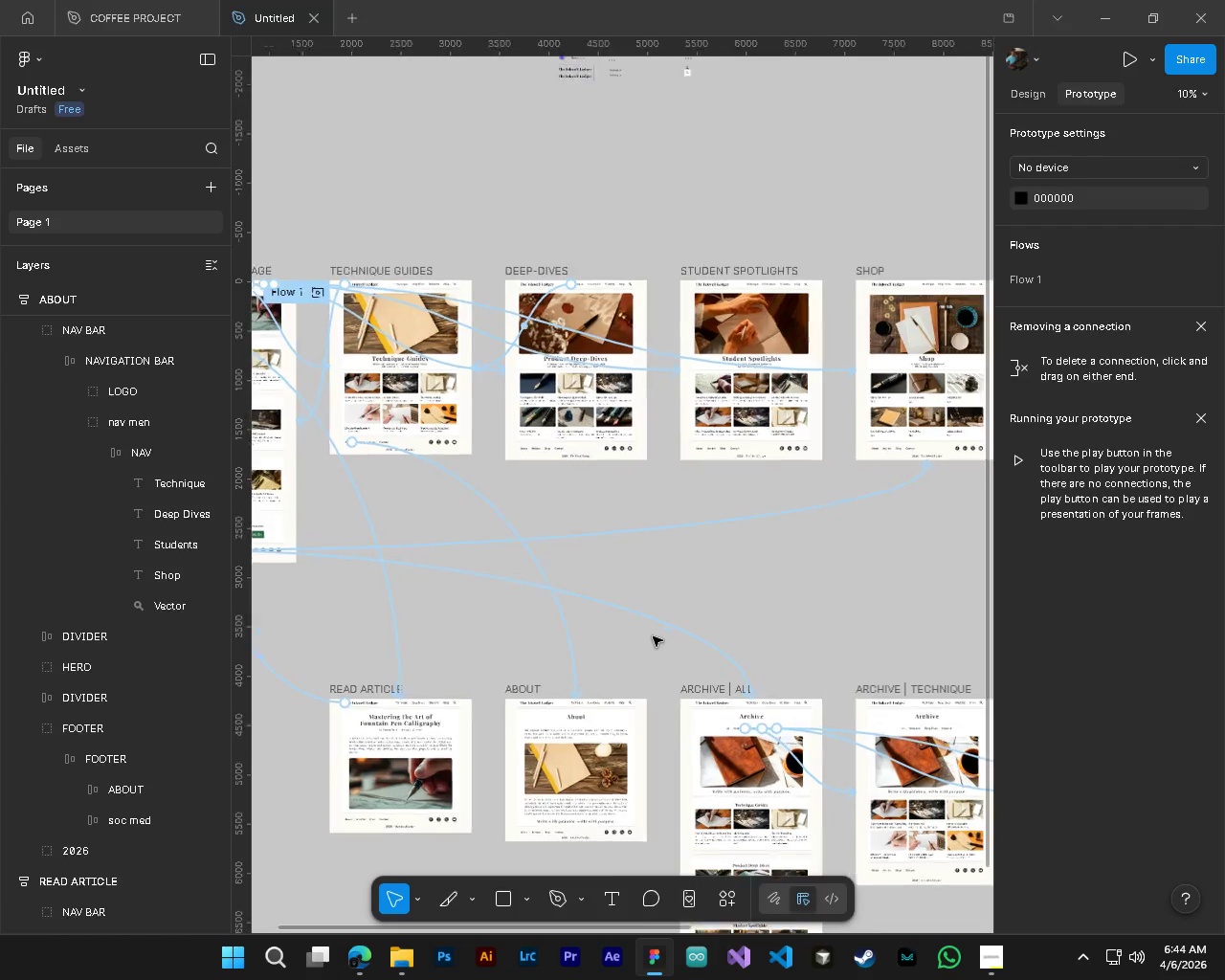 
key(Alt+Control+AltLeft)
 